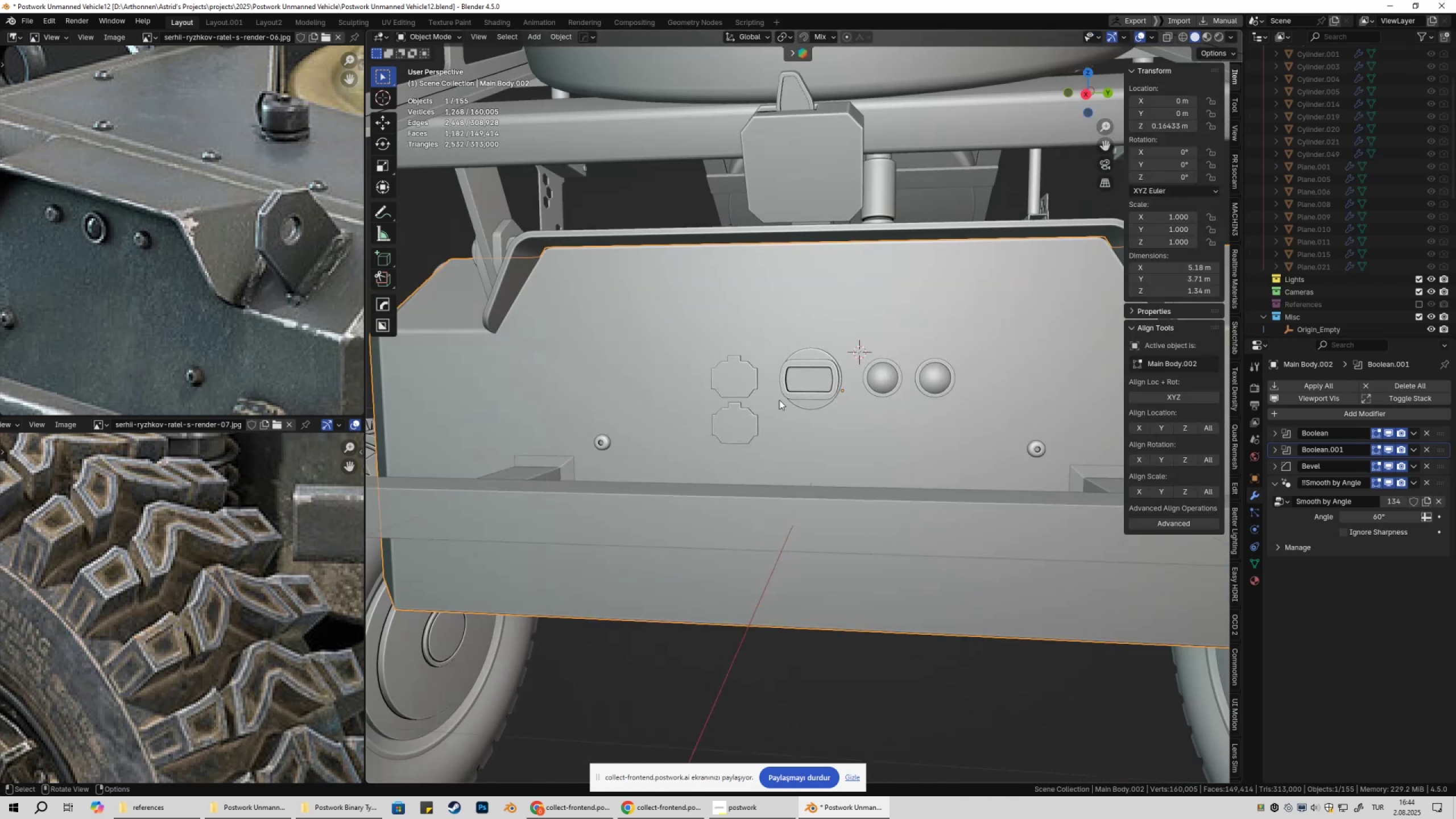 
left_click([730, 373])
 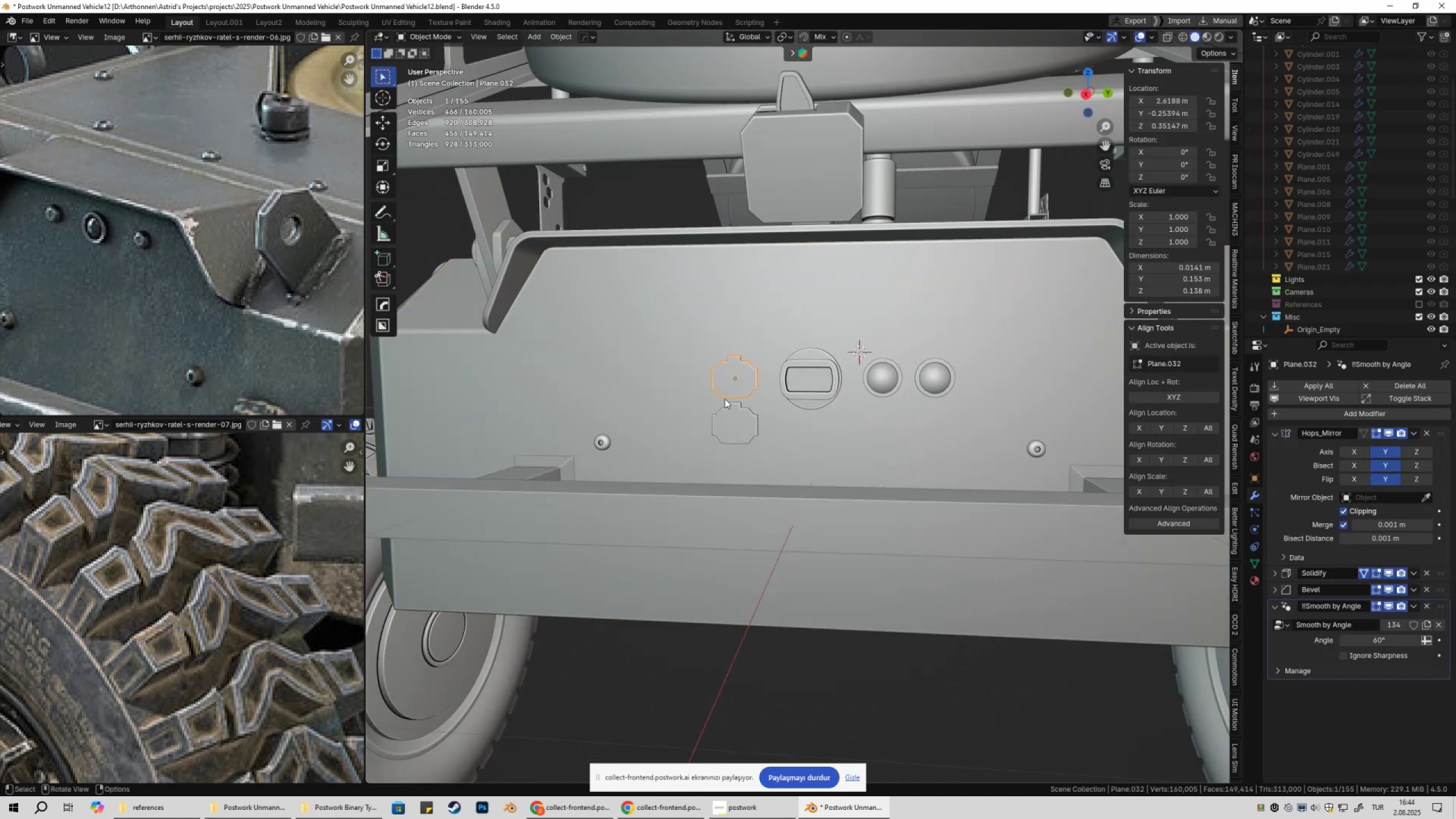 
hold_key(key=ShiftLeft, duration=0.34)
double_click([727, 422])
 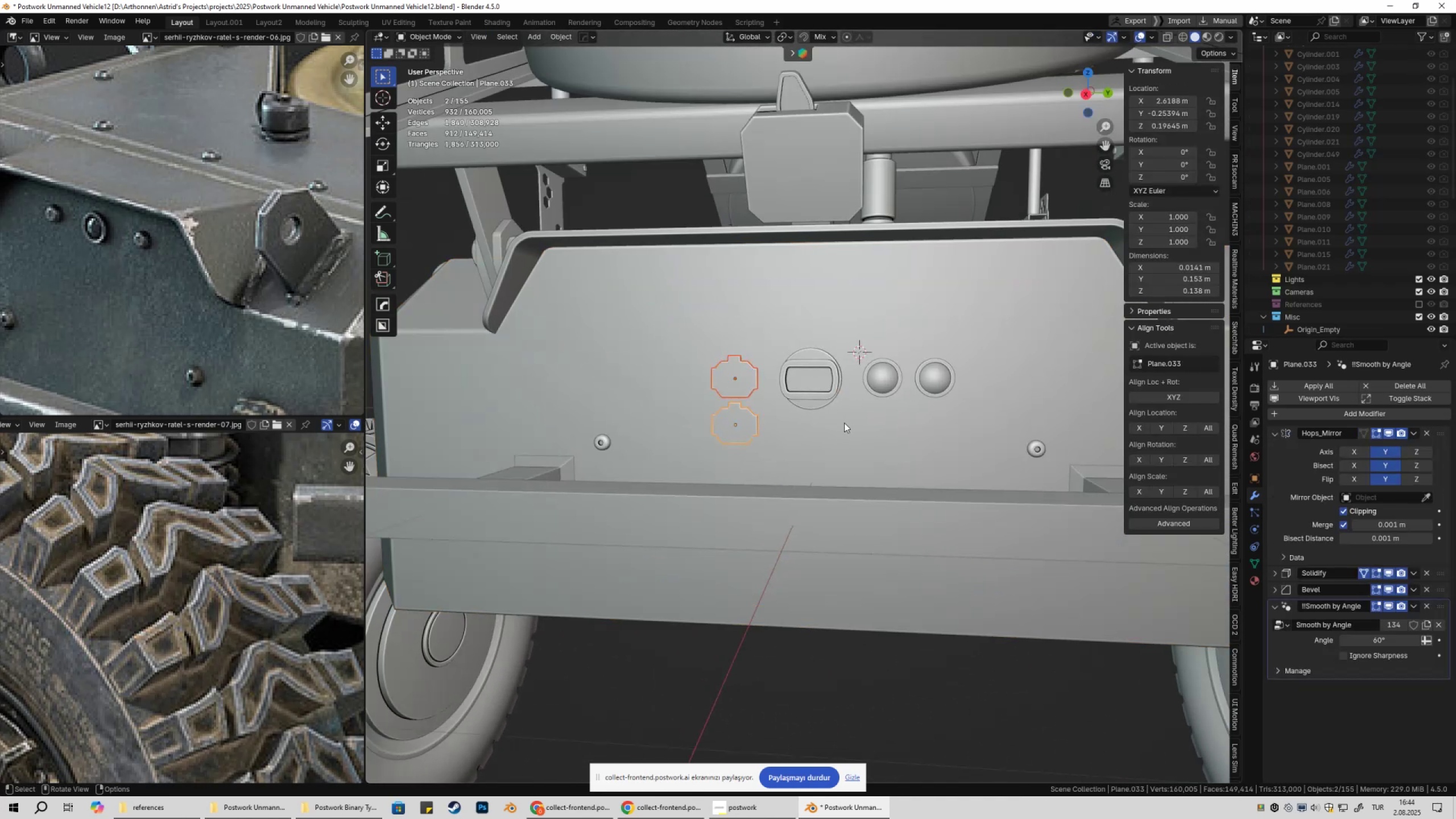 
hold_key(key=ShiftLeft, duration=0.95)
left_click([816, 362])
 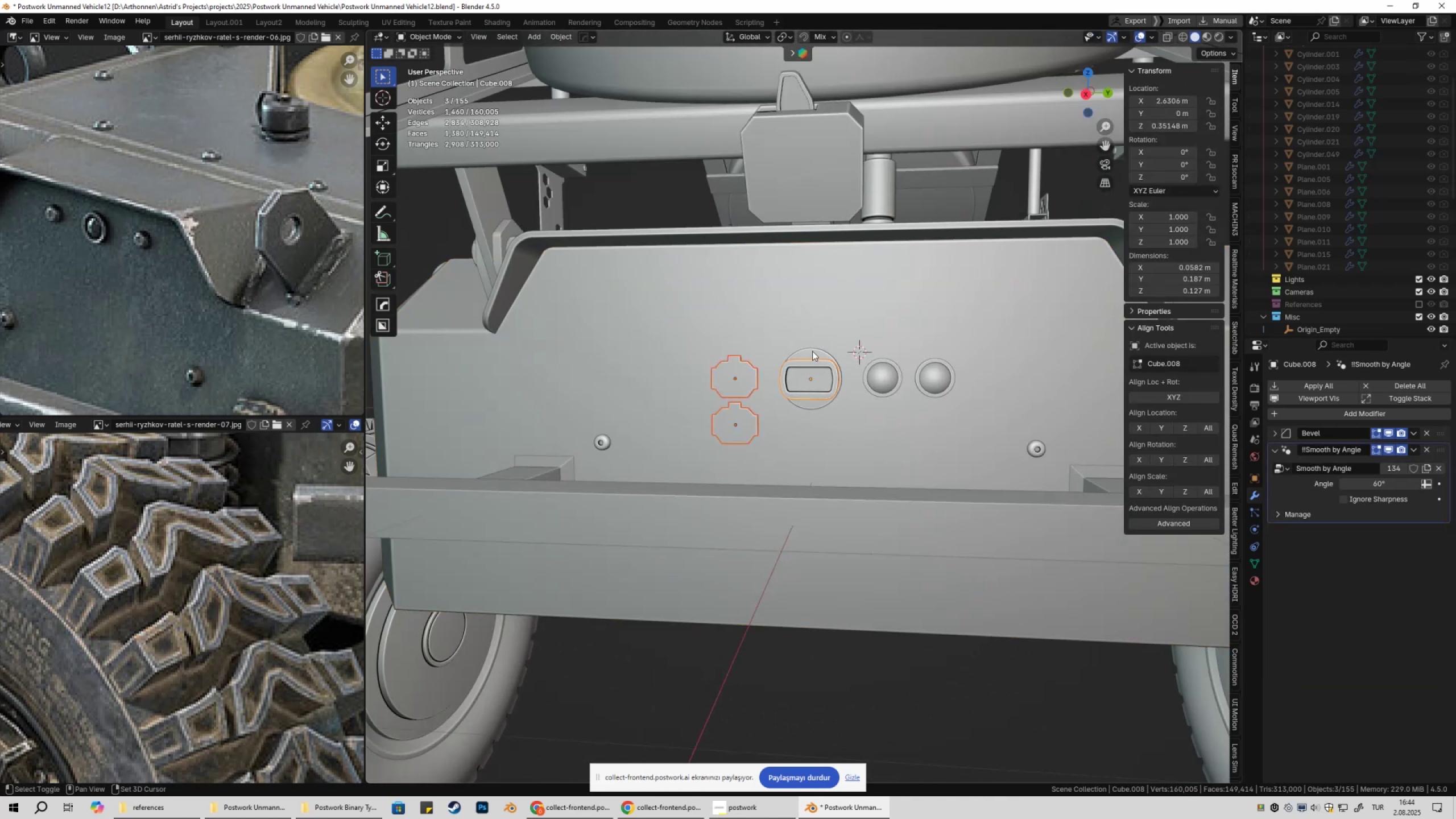 
double_click([812, 351])
 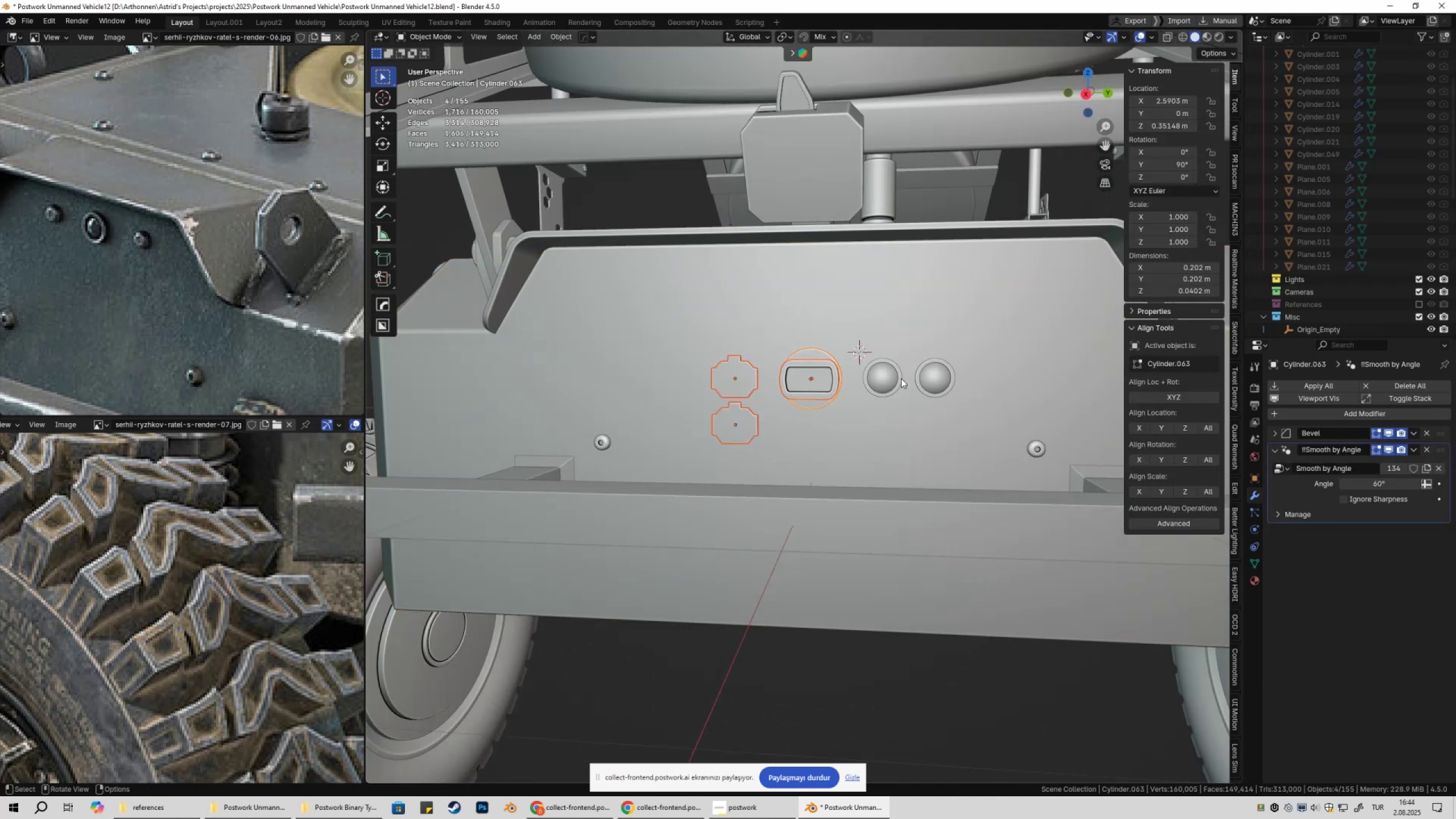 
key(Shift+ShiftLeft)
 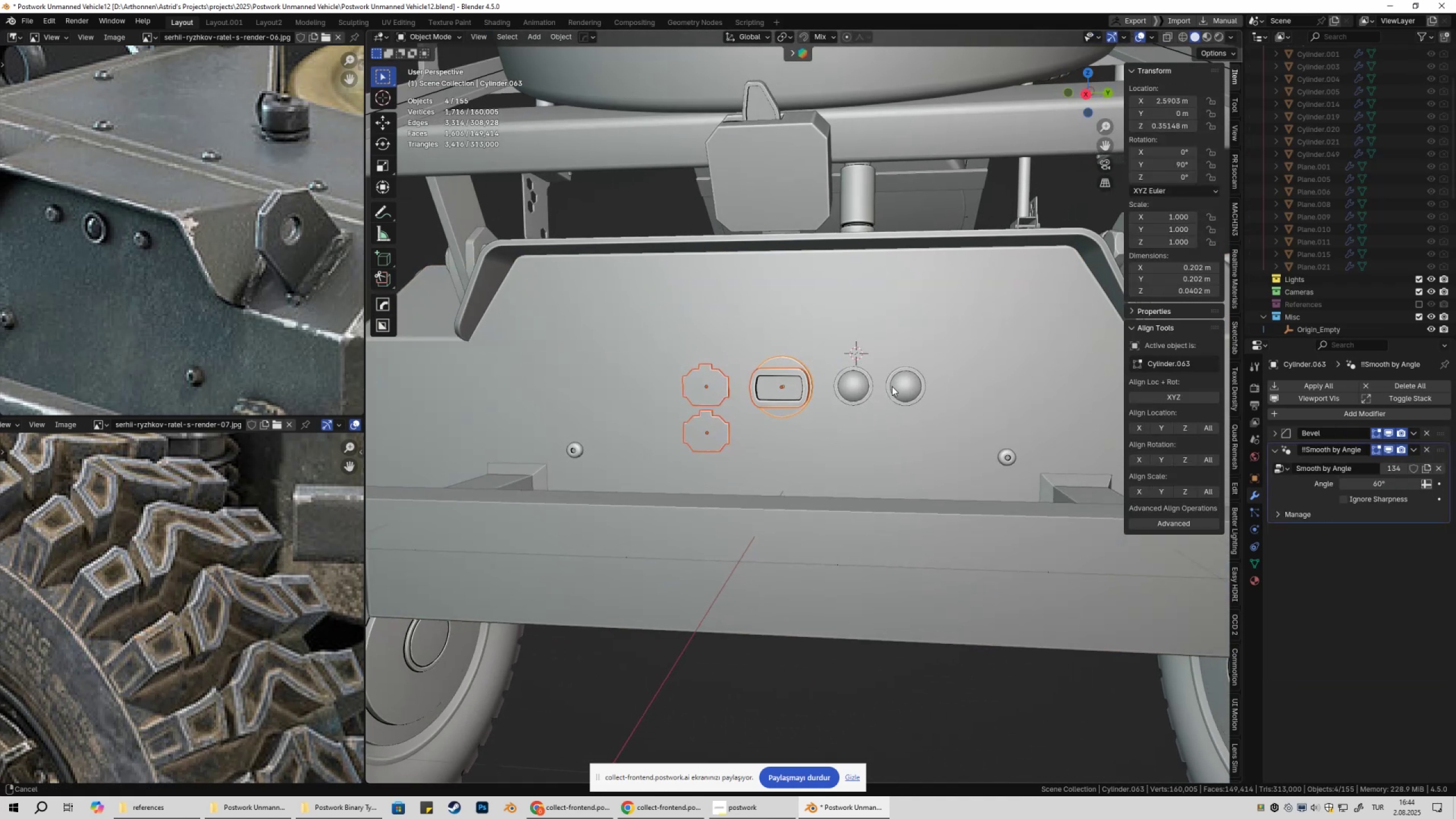 
scroll: coordinate [882, 388], scroll_direction: up, amount: 4.0
 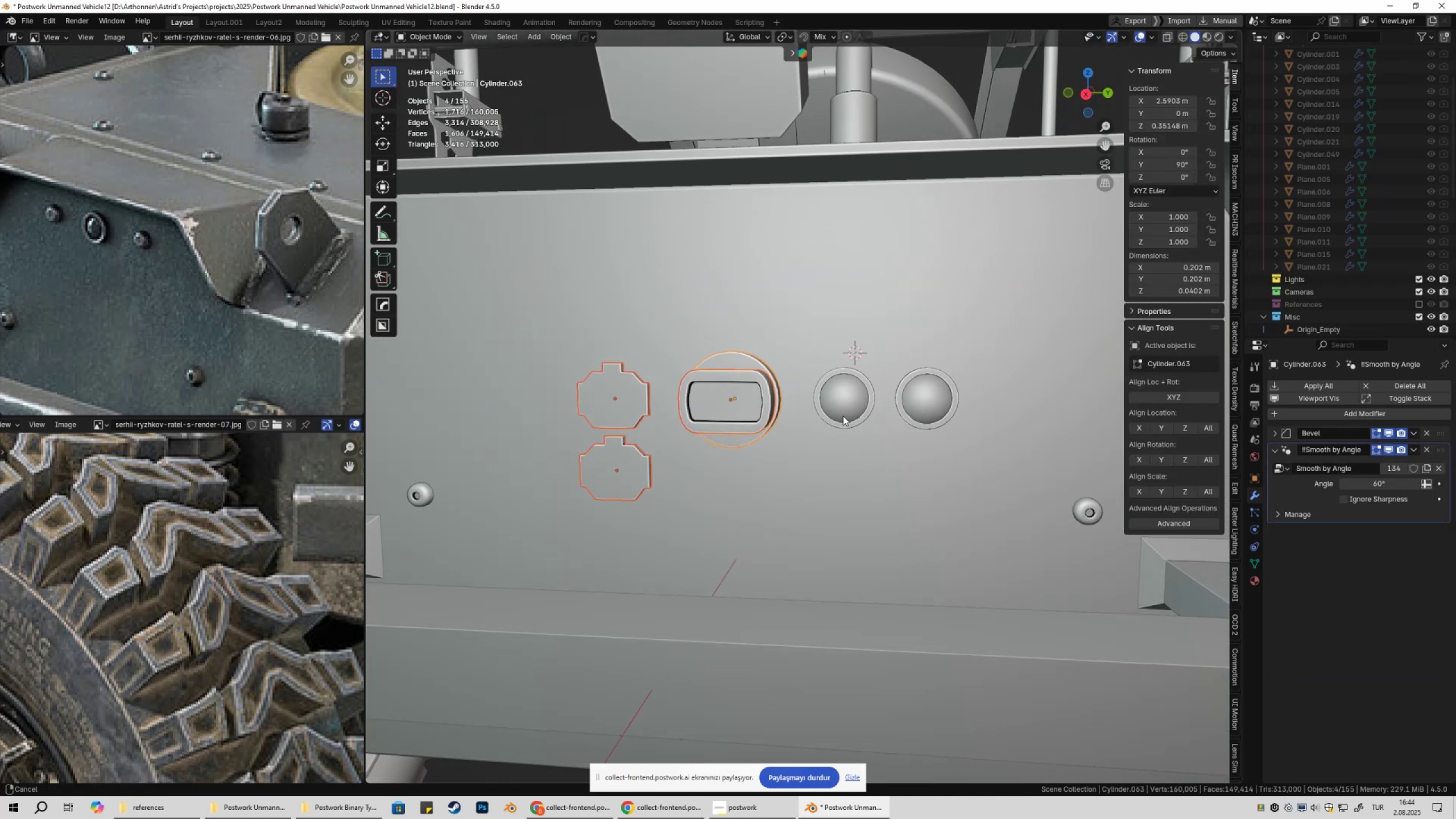 
key(Shift+ShiftLeft)
 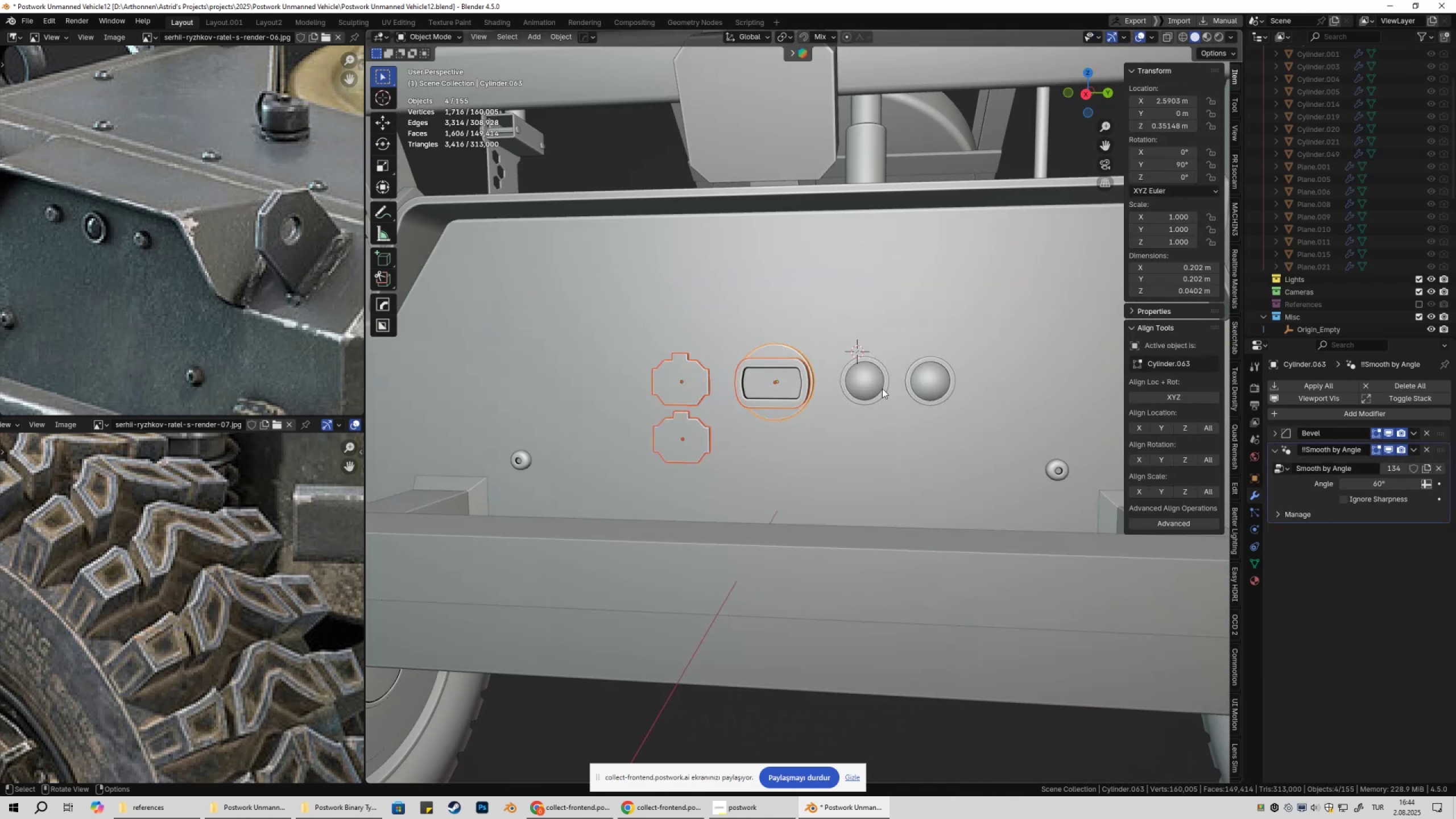 
hold_key(key=ShiftLeft, duration=0.31)
 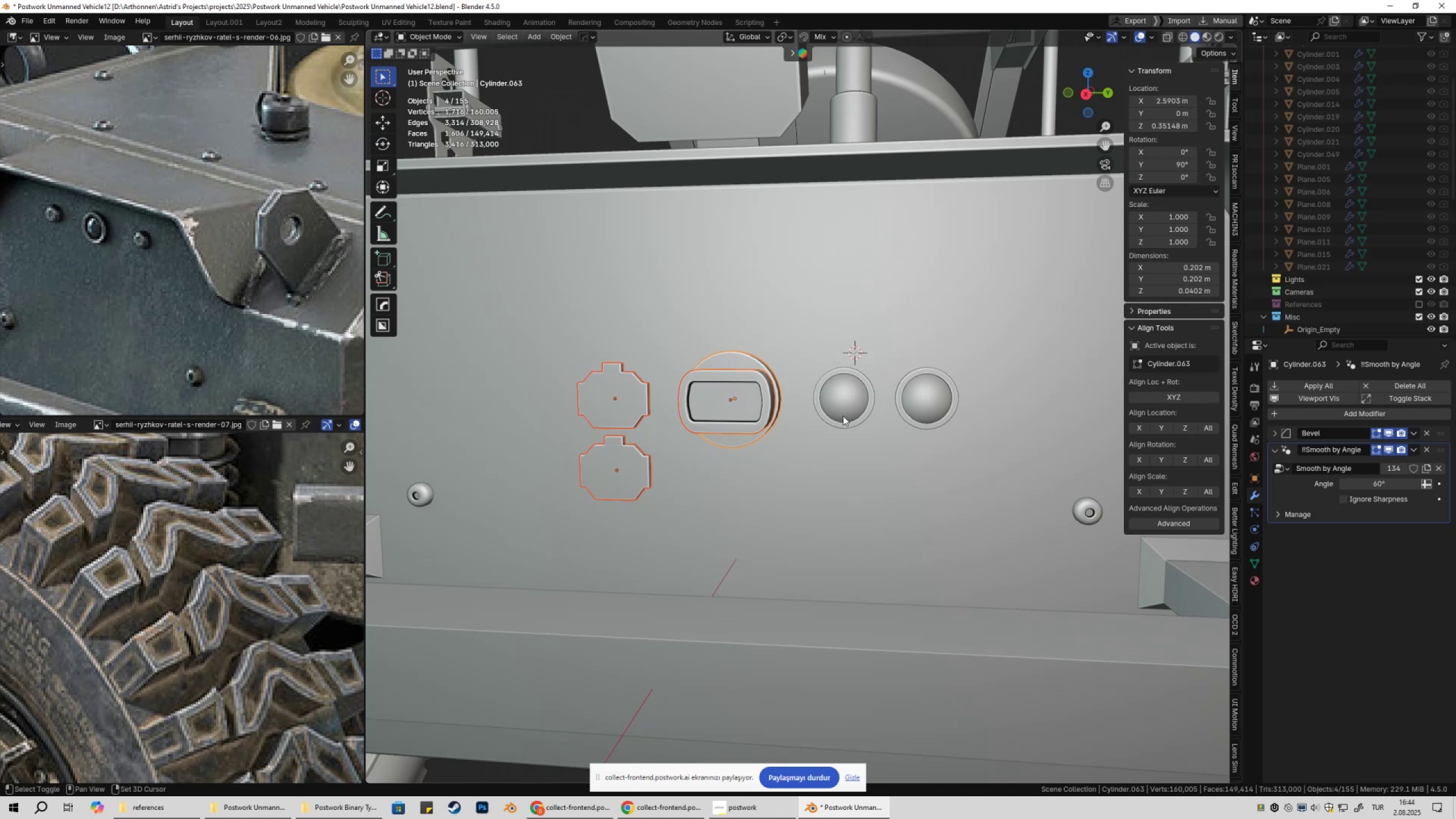 
scroll: coordinate [842, 417], scroll_direction: up, amount: 1.0
 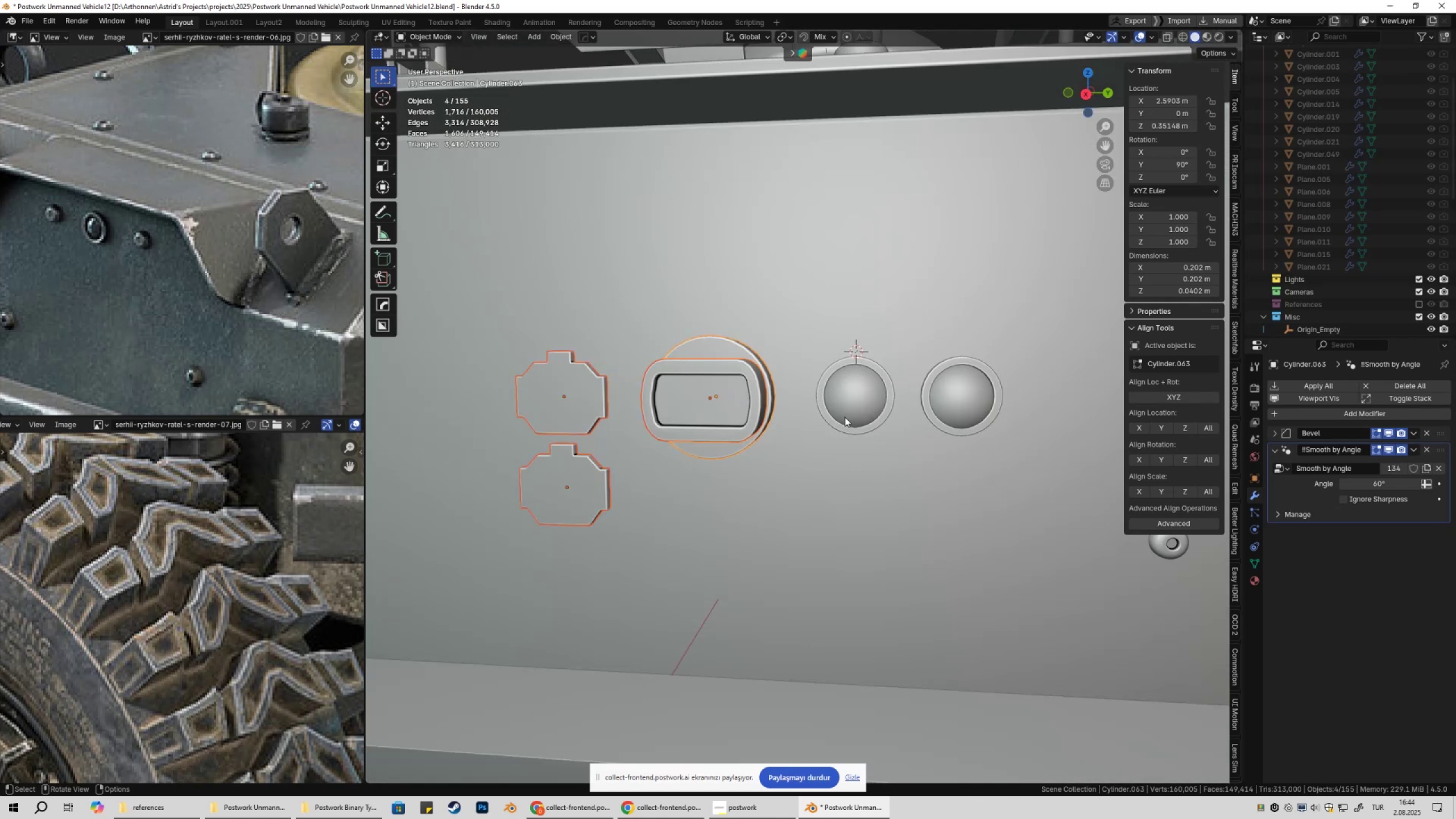 
hold_key(key=ShiftLeft, duration=0.39)
 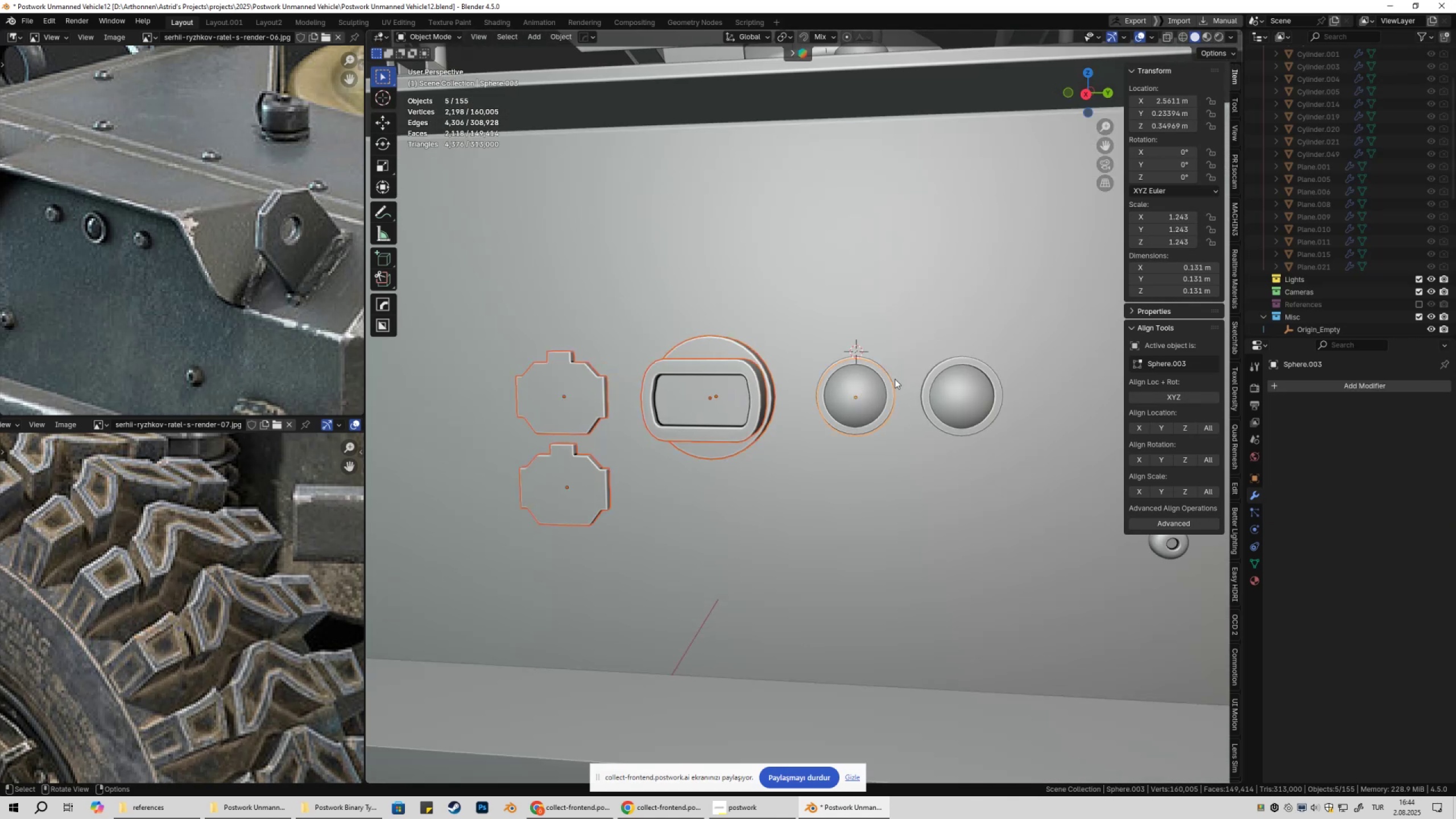 
hold_key(key=ShiftLeft, duration=0.37)
 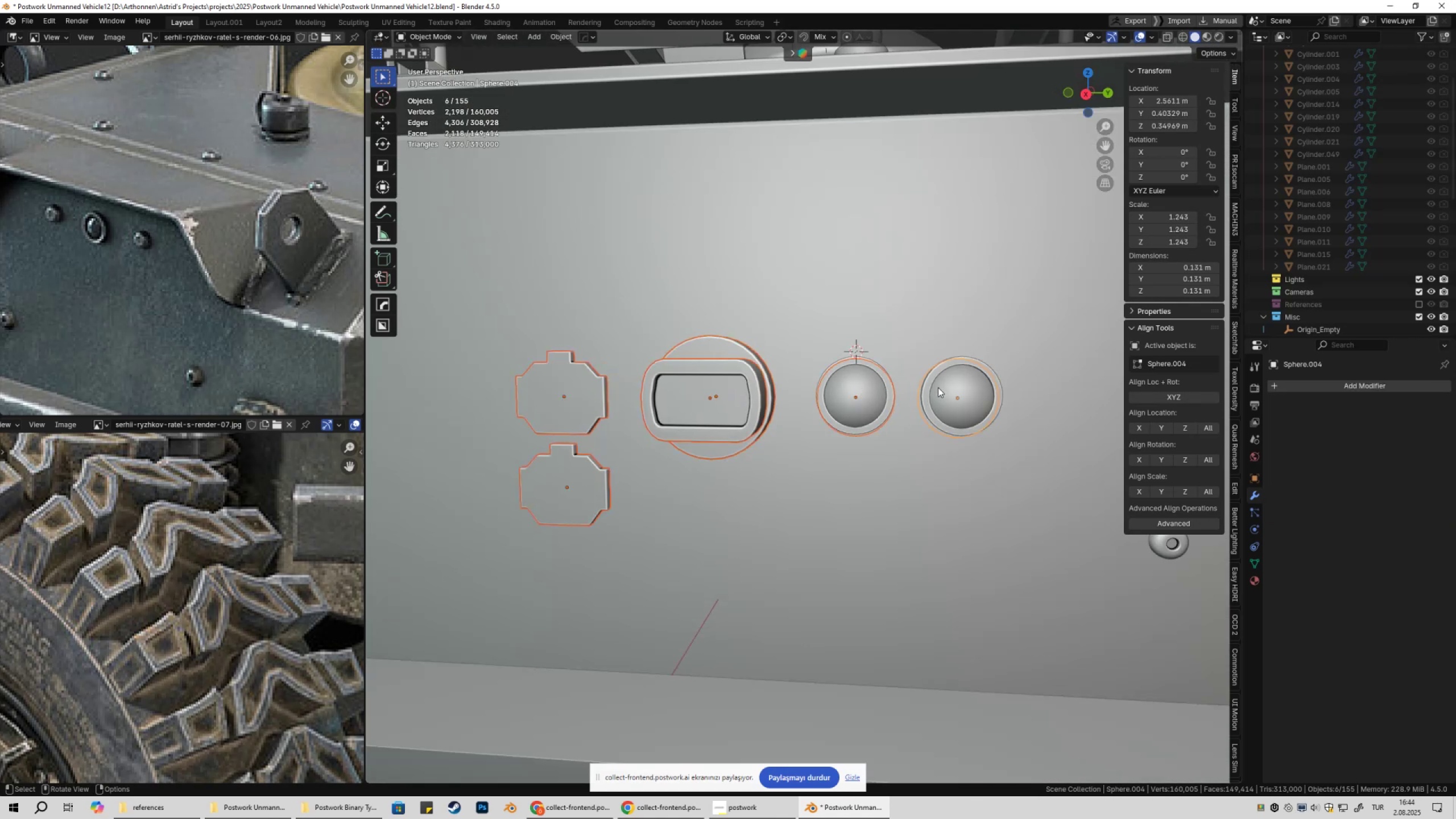 
scroll: coordinate [903, 395], scroll_direction: up, amount: 3.0
 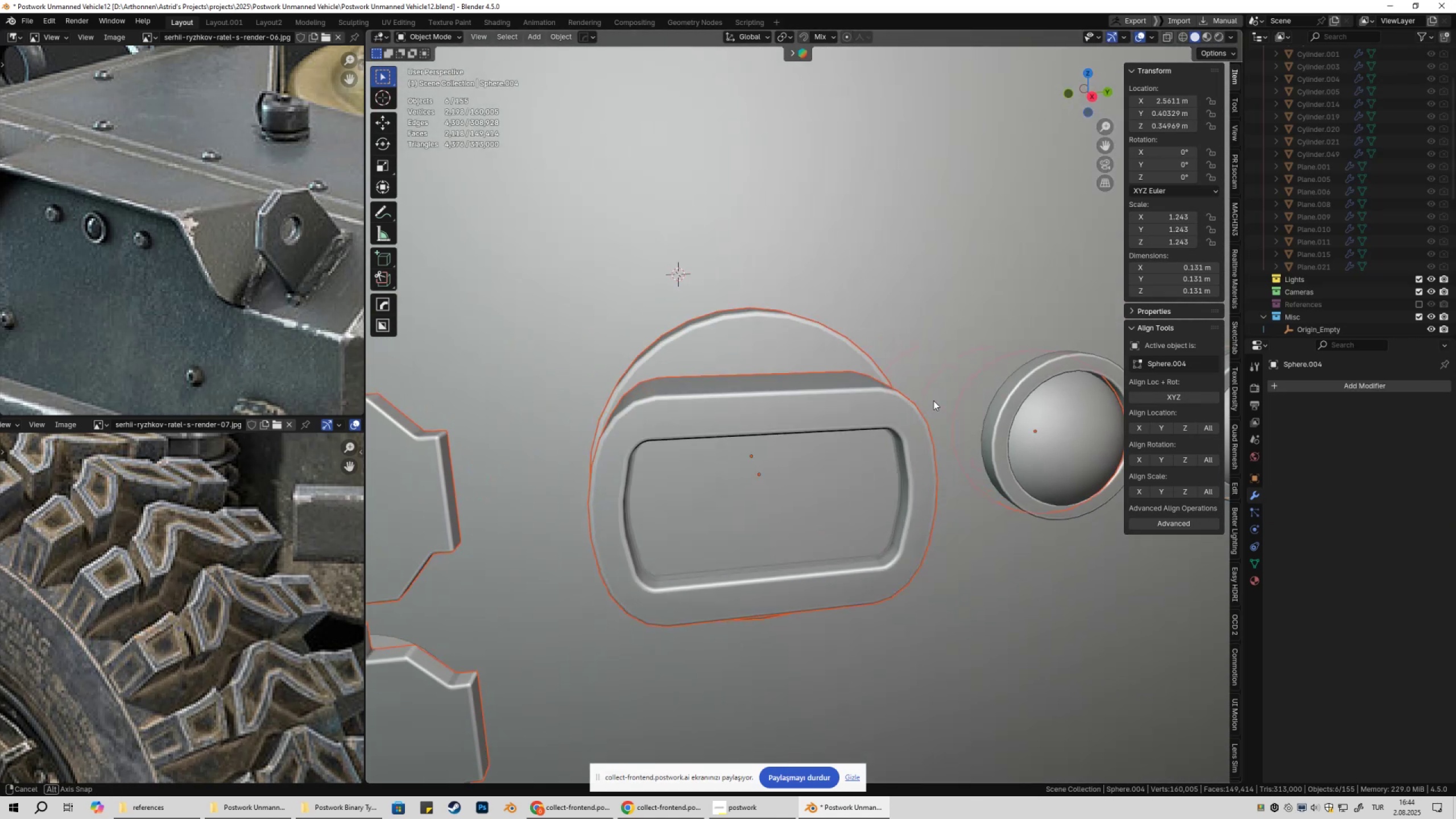 
hold_key(key=ShiftLeft, duration=0.3)
left_click([1039, 387])
 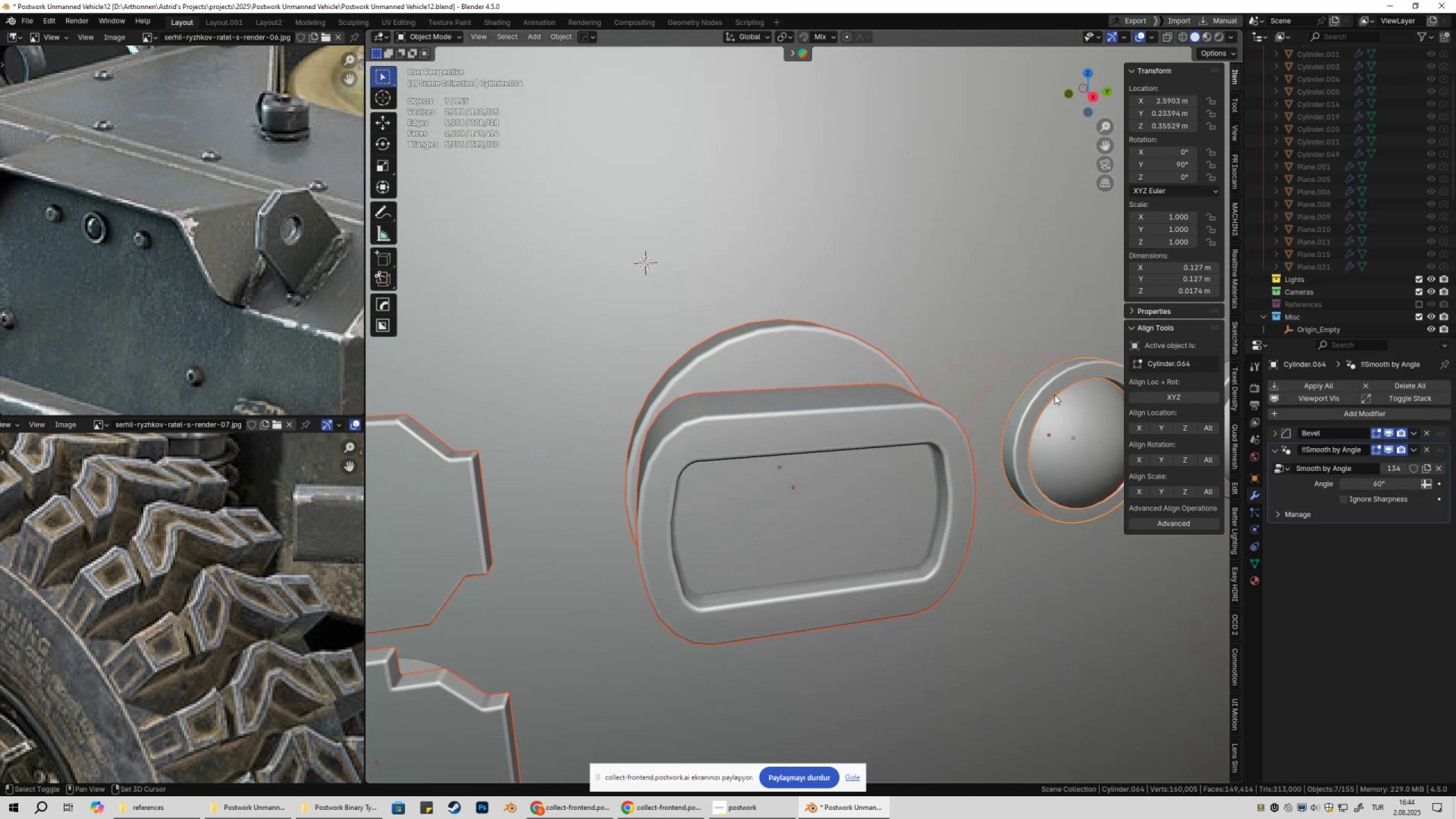 
hold_key(key=ShiftLeft, duration=0.34)
 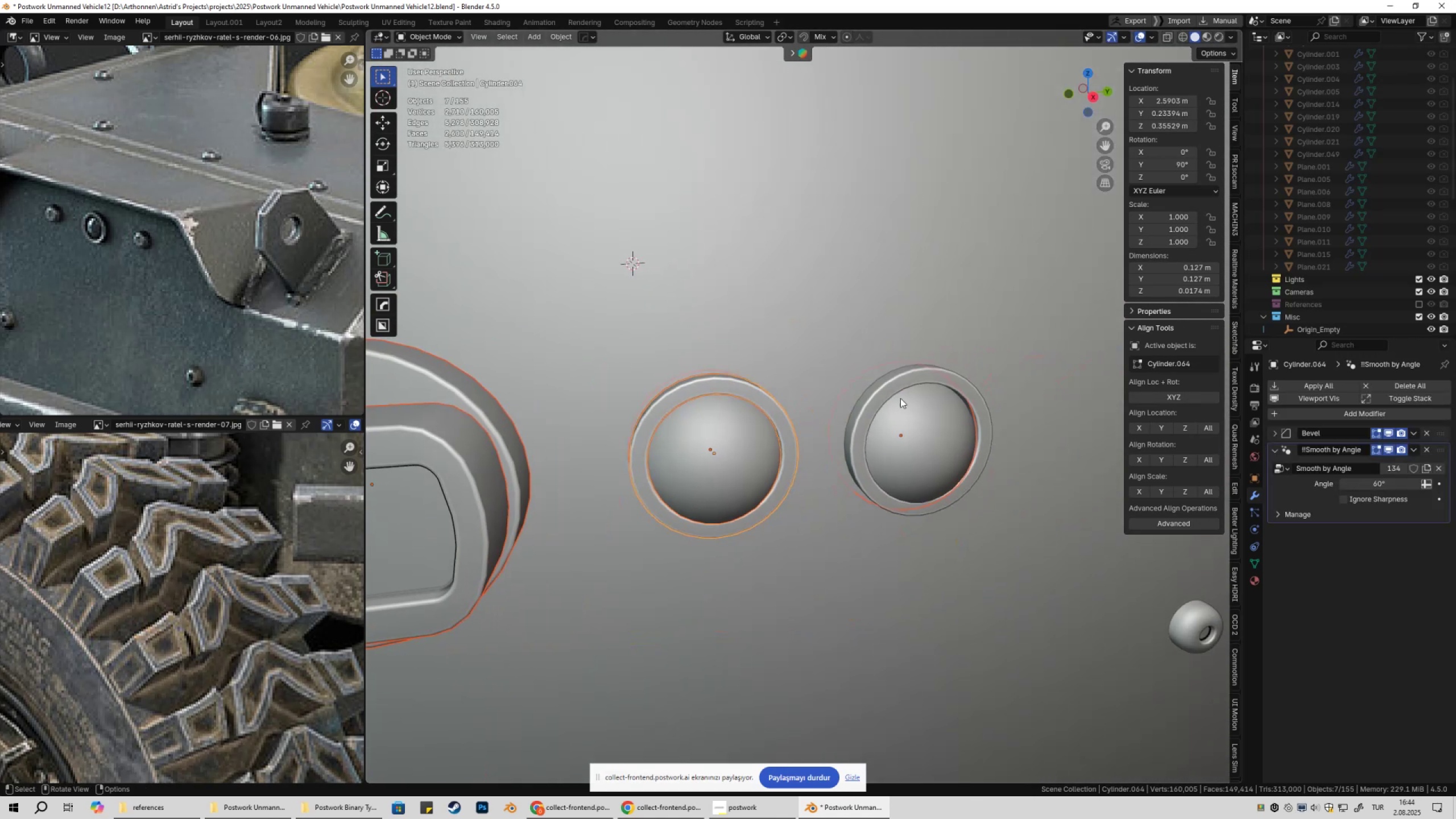 
hold_key(key=ShiftLeft, duration=0.43)
left_click([892, 386])
 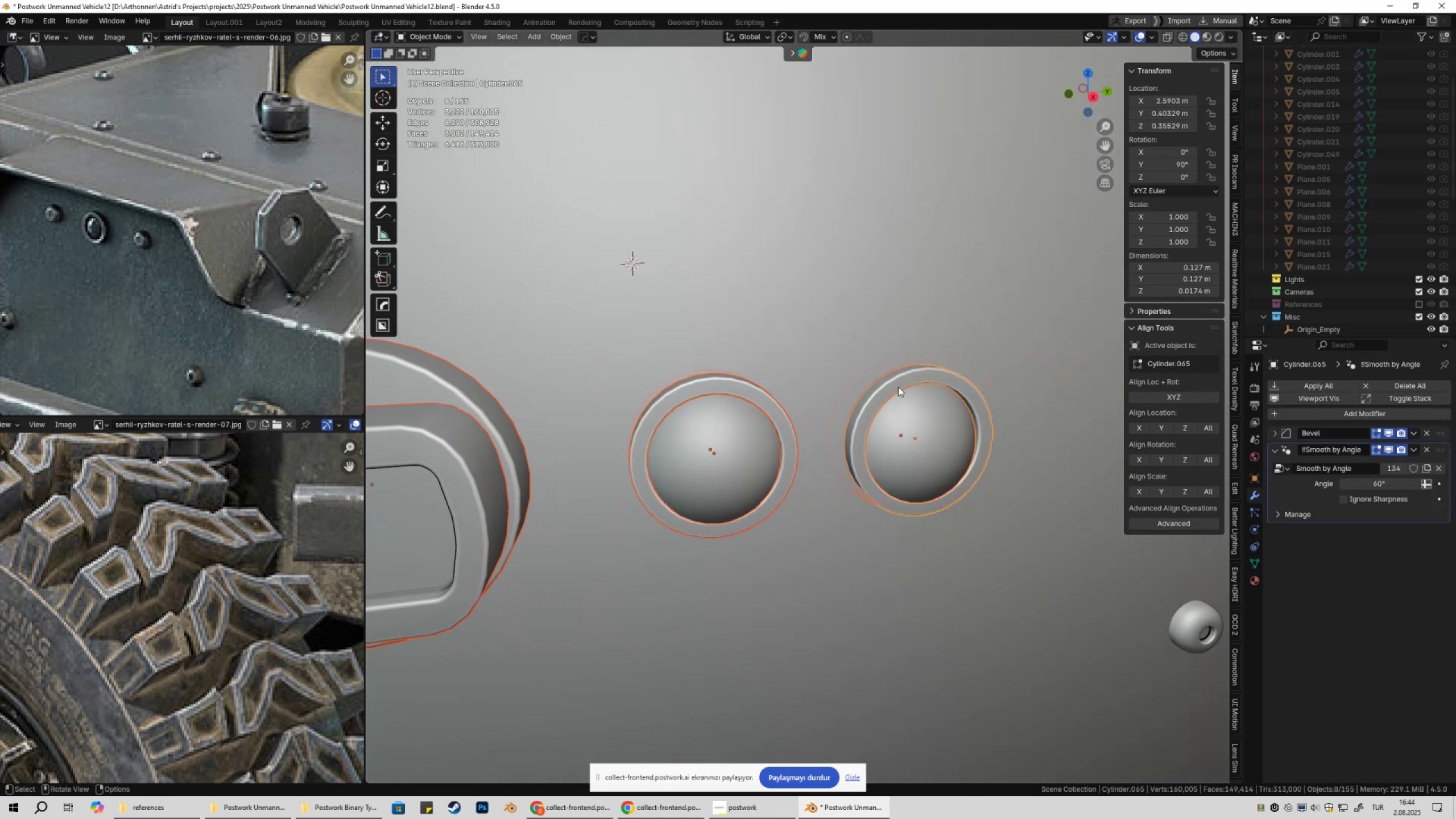 
scroll: coordinate [899, 390], scroll_direction: down, amount: 4.0
 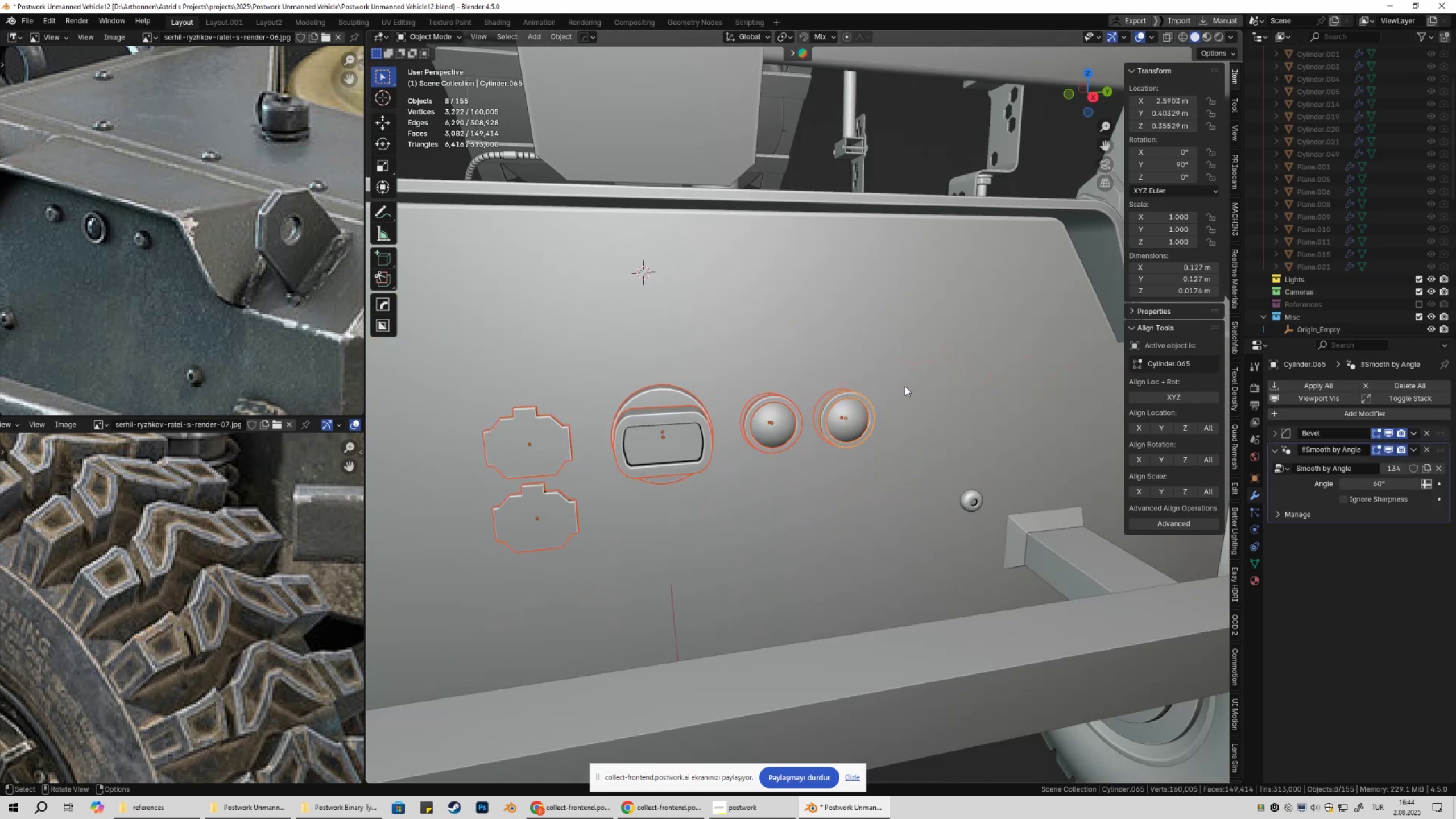 
type(13gz)
key(Escape)
 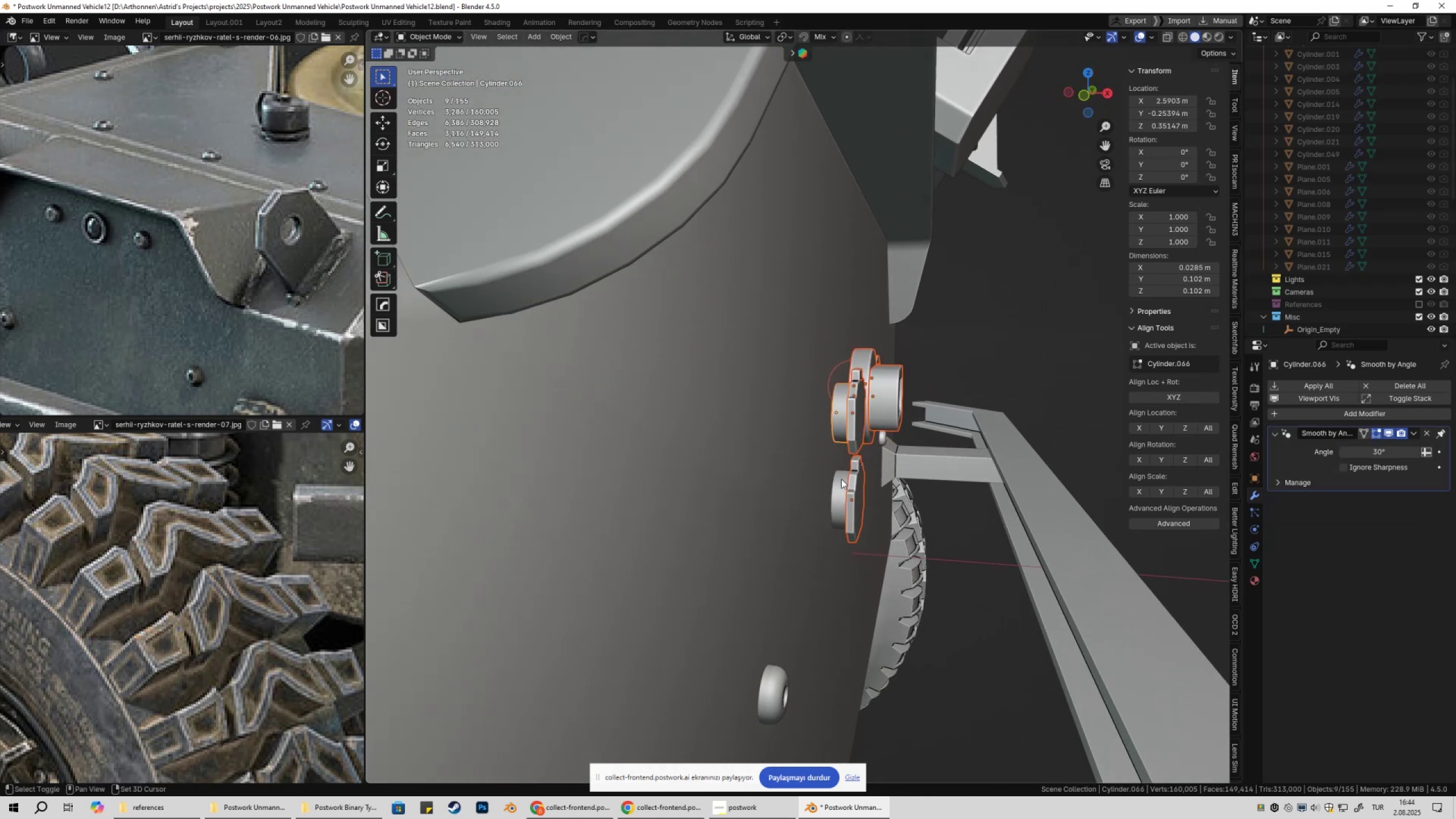 
scroll: coordinate [850, 436], scroll_direction: down, amount: 3.0
 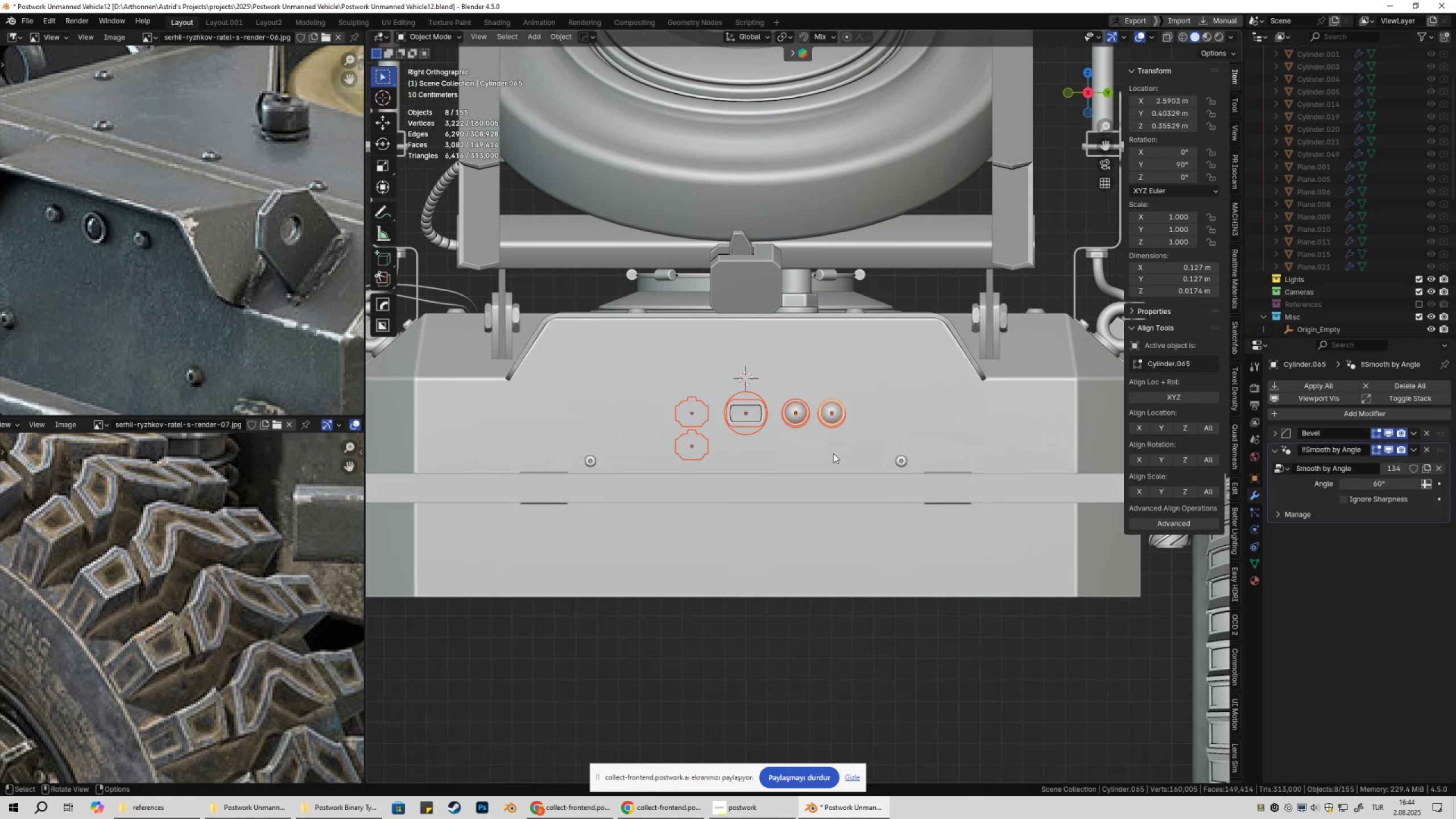 
scroll: coordinate [933, 468], scroll_direction: up, amount: 3.0
 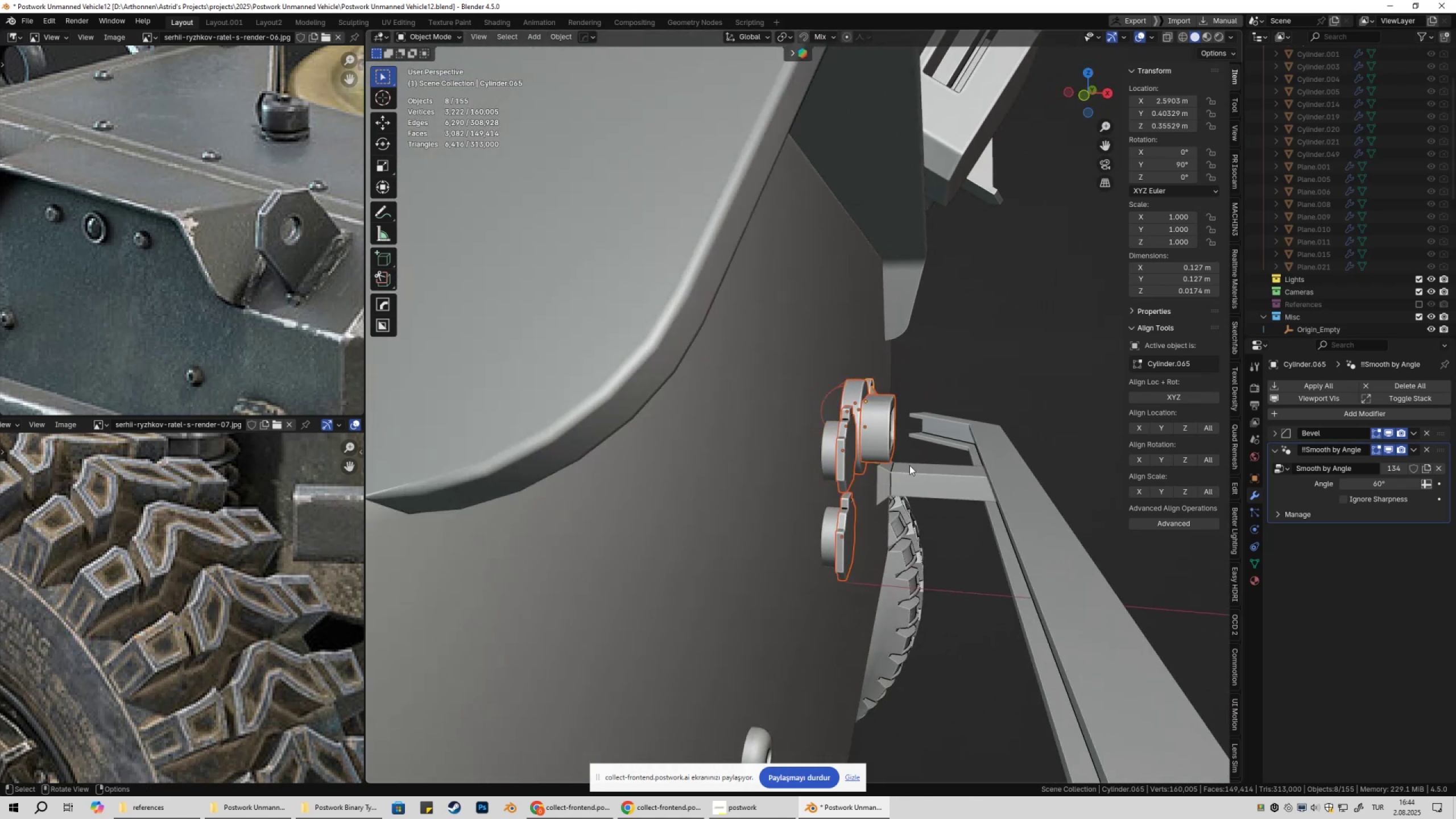 
hold_key(key=ShiftLeft, duration=0.39)
left_click([840, 480])
 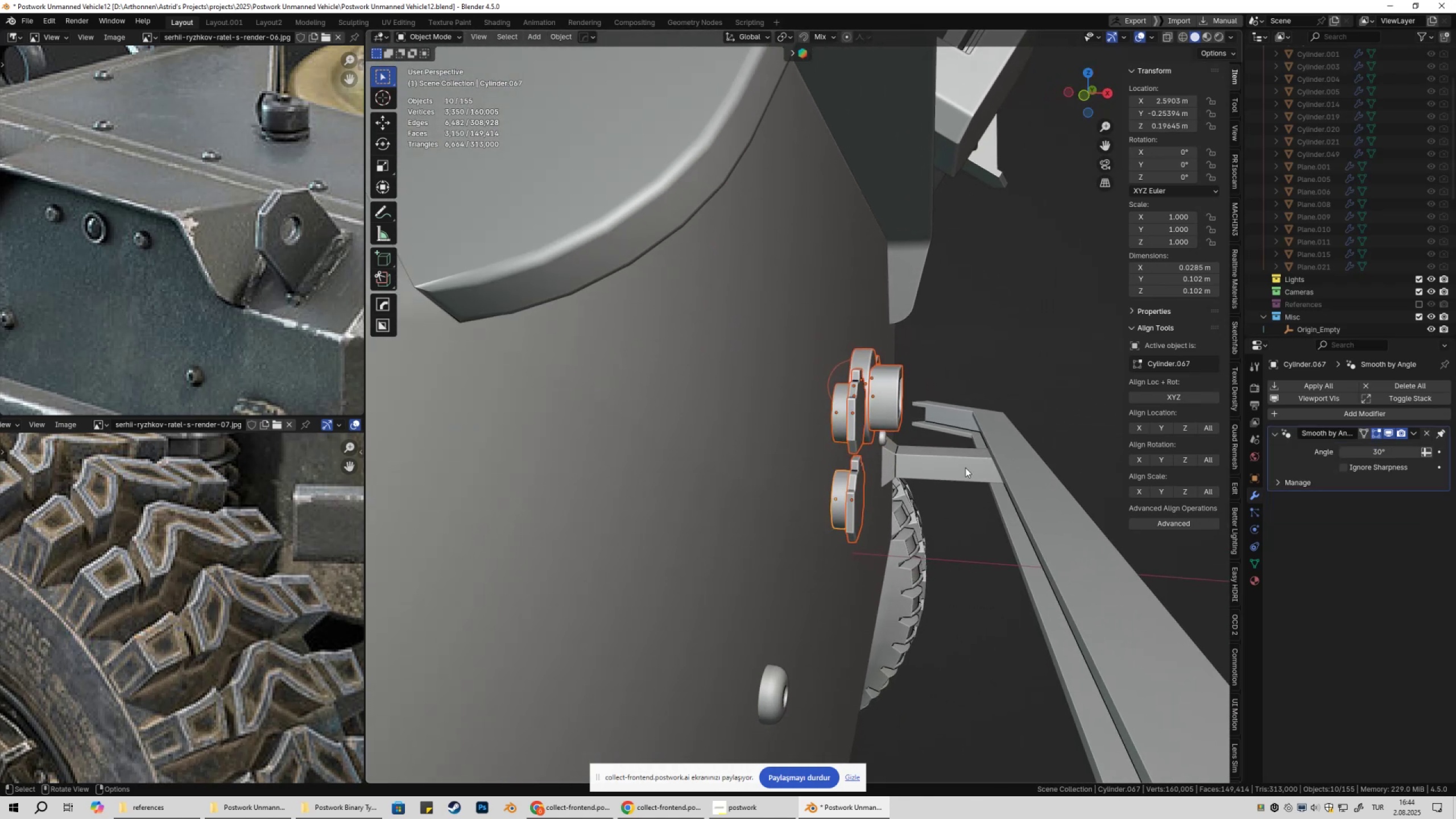 
type(gz)
key(Escape)
type(3gz)
 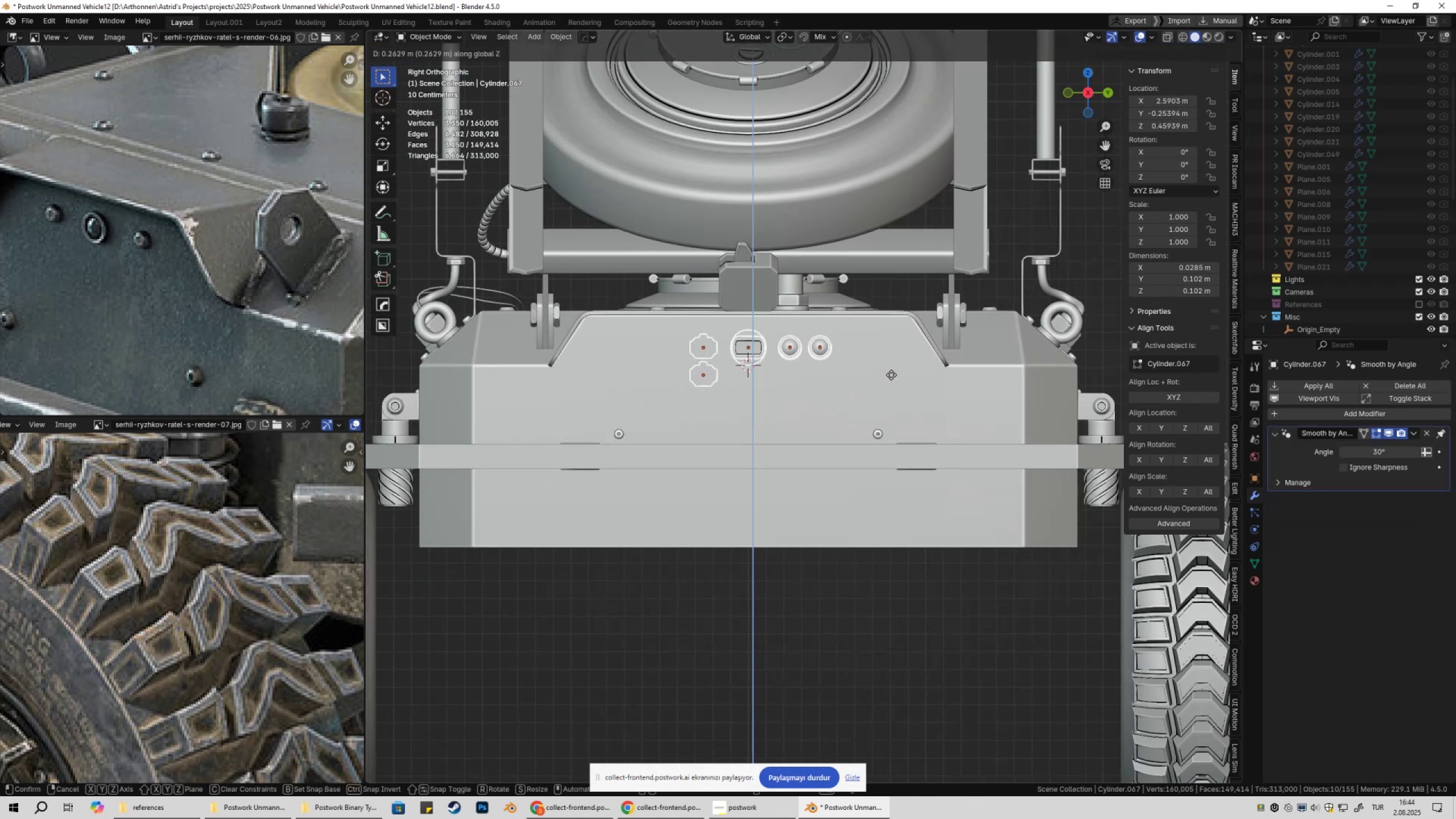 
scroll: coordinate [875, 421], scroll_direction: down, amount: 4.0
 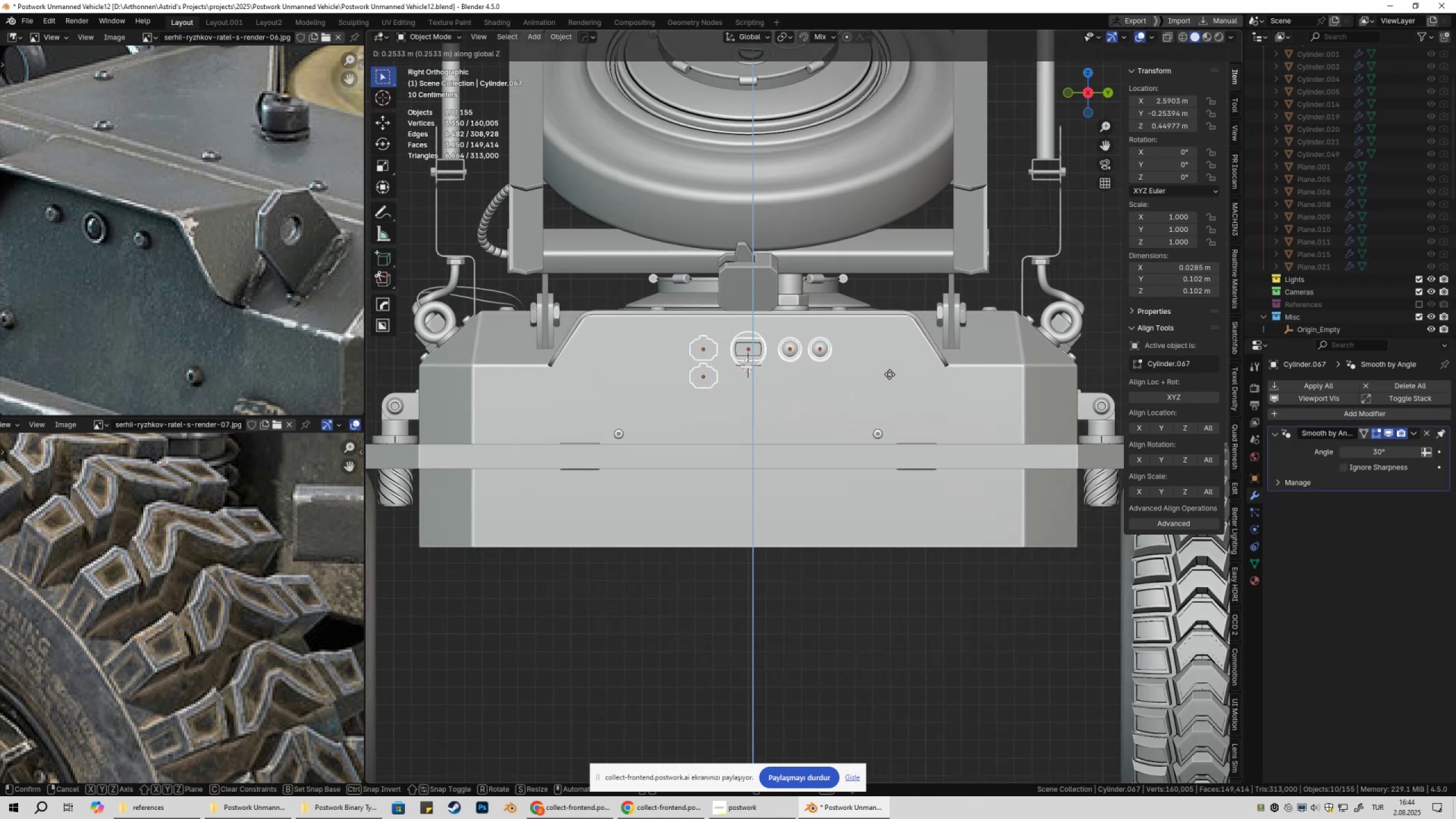 
hold_key(key=ShiftLeft, duration=1.5)
 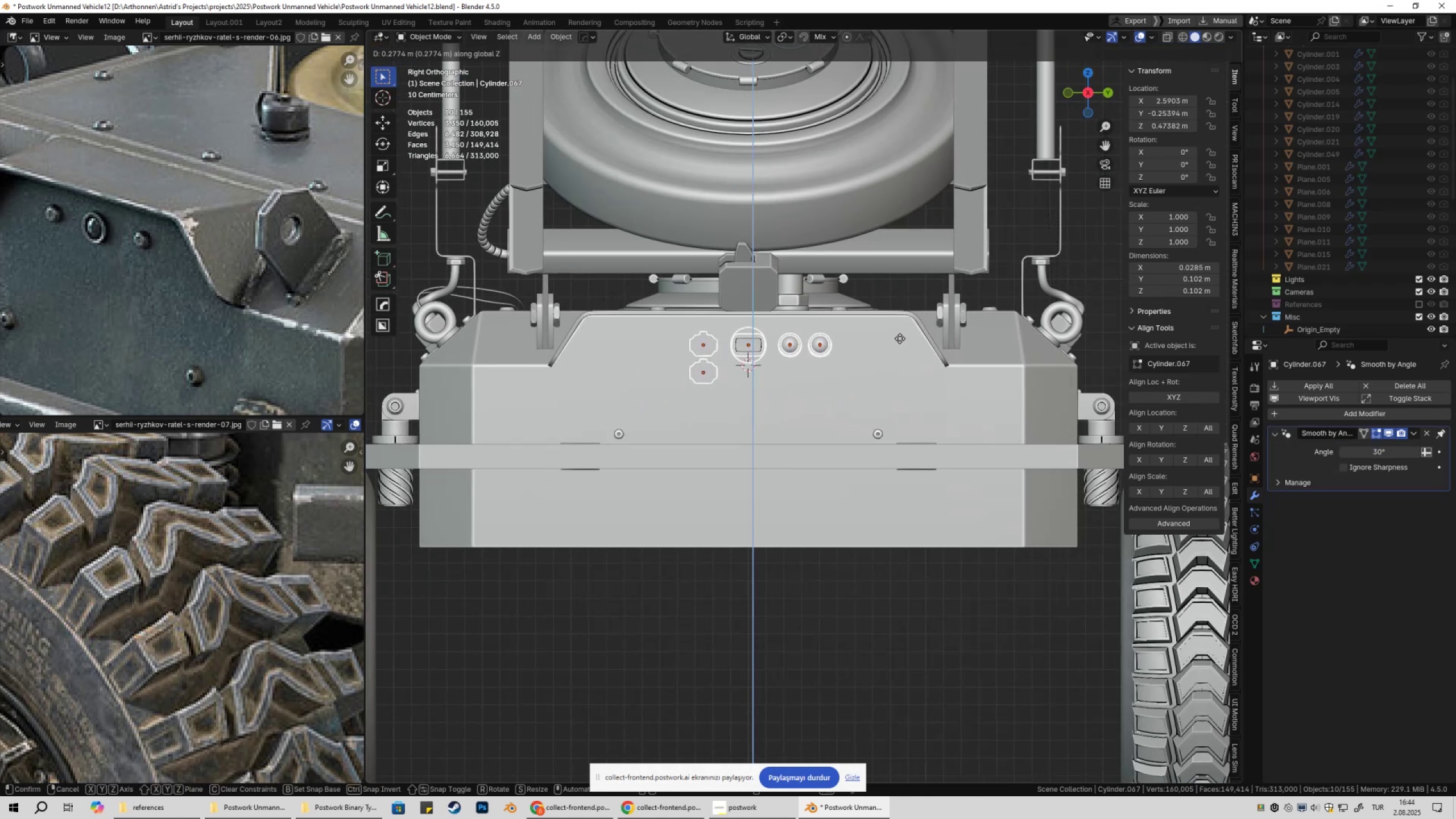 
hold_key(key=ShiftLeft, duration=1.52)
 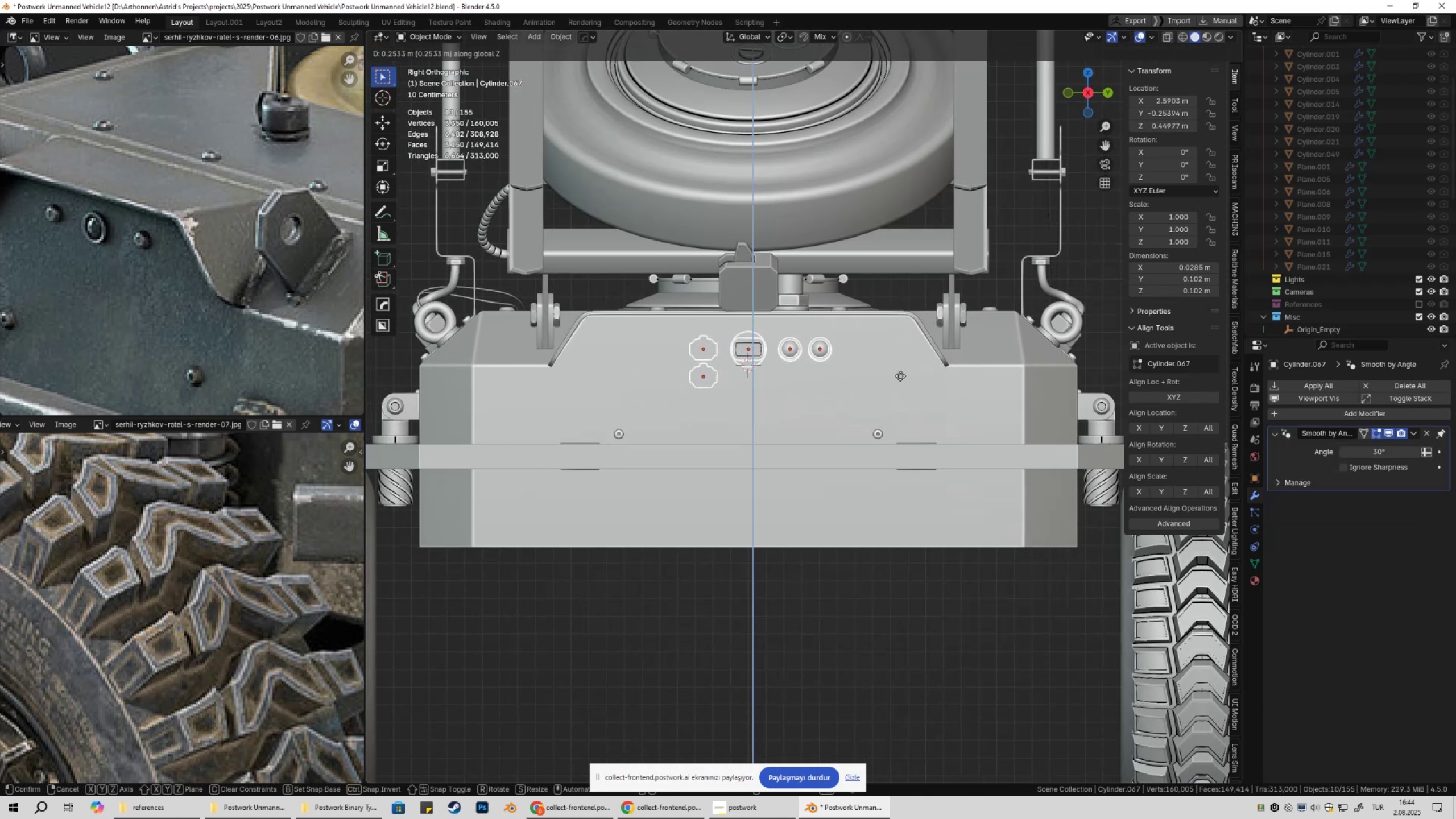 
key(Shift+ShiftLeft)
 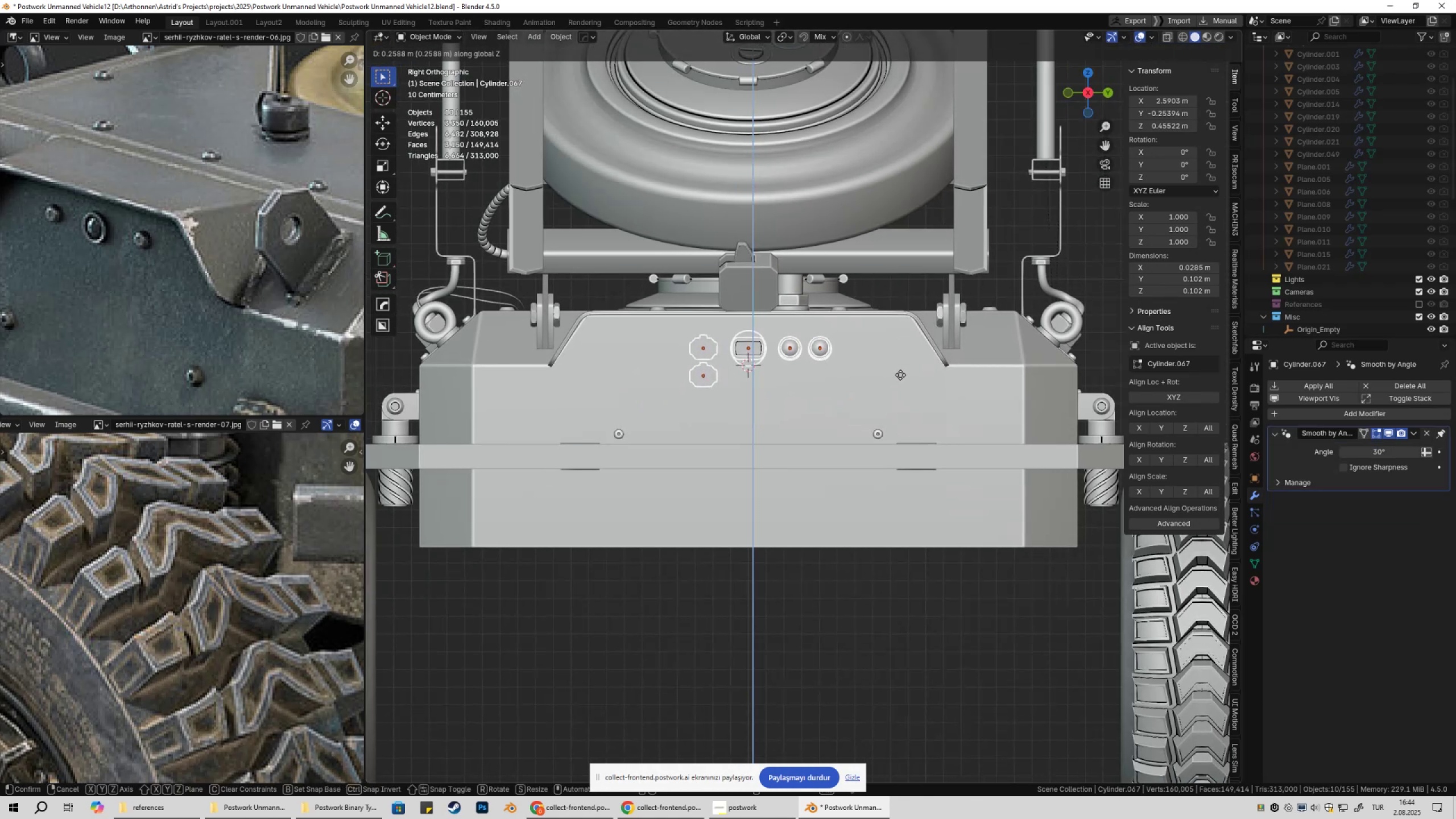 
key(Shift+ShiftLeft)
 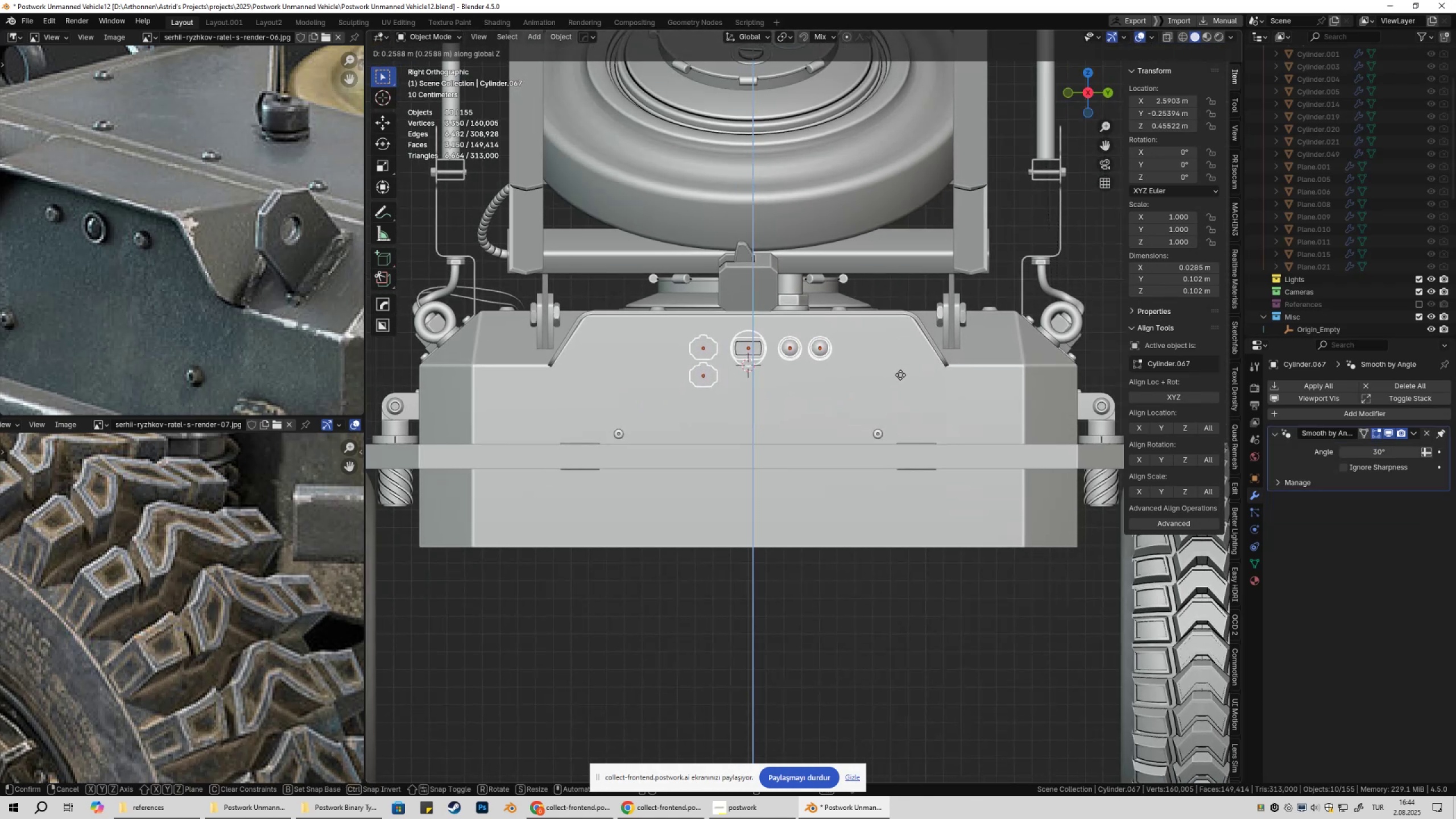 
key(Shift+ShiftLeft)
 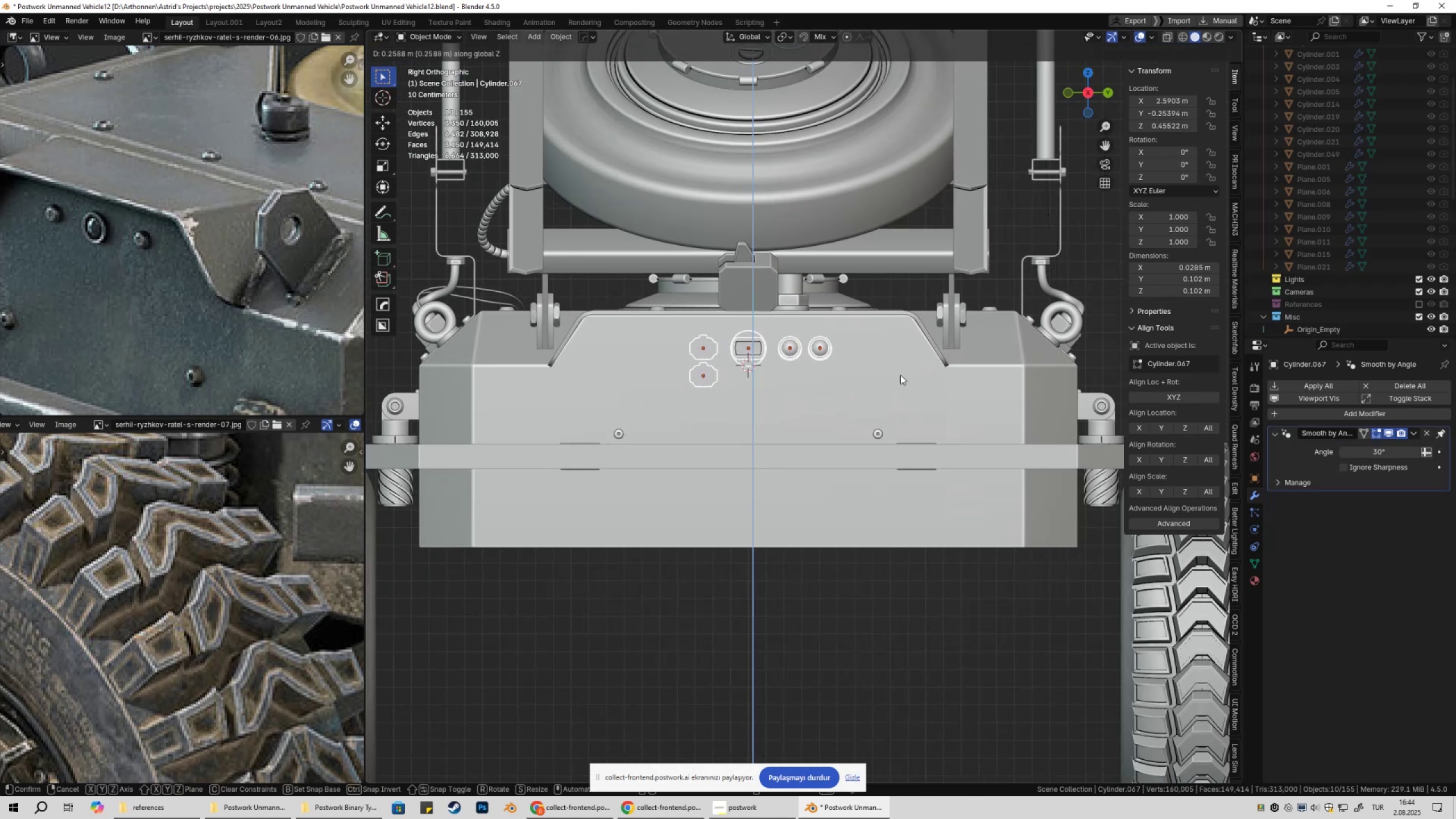 
key(Shift+ShiftLeft)
 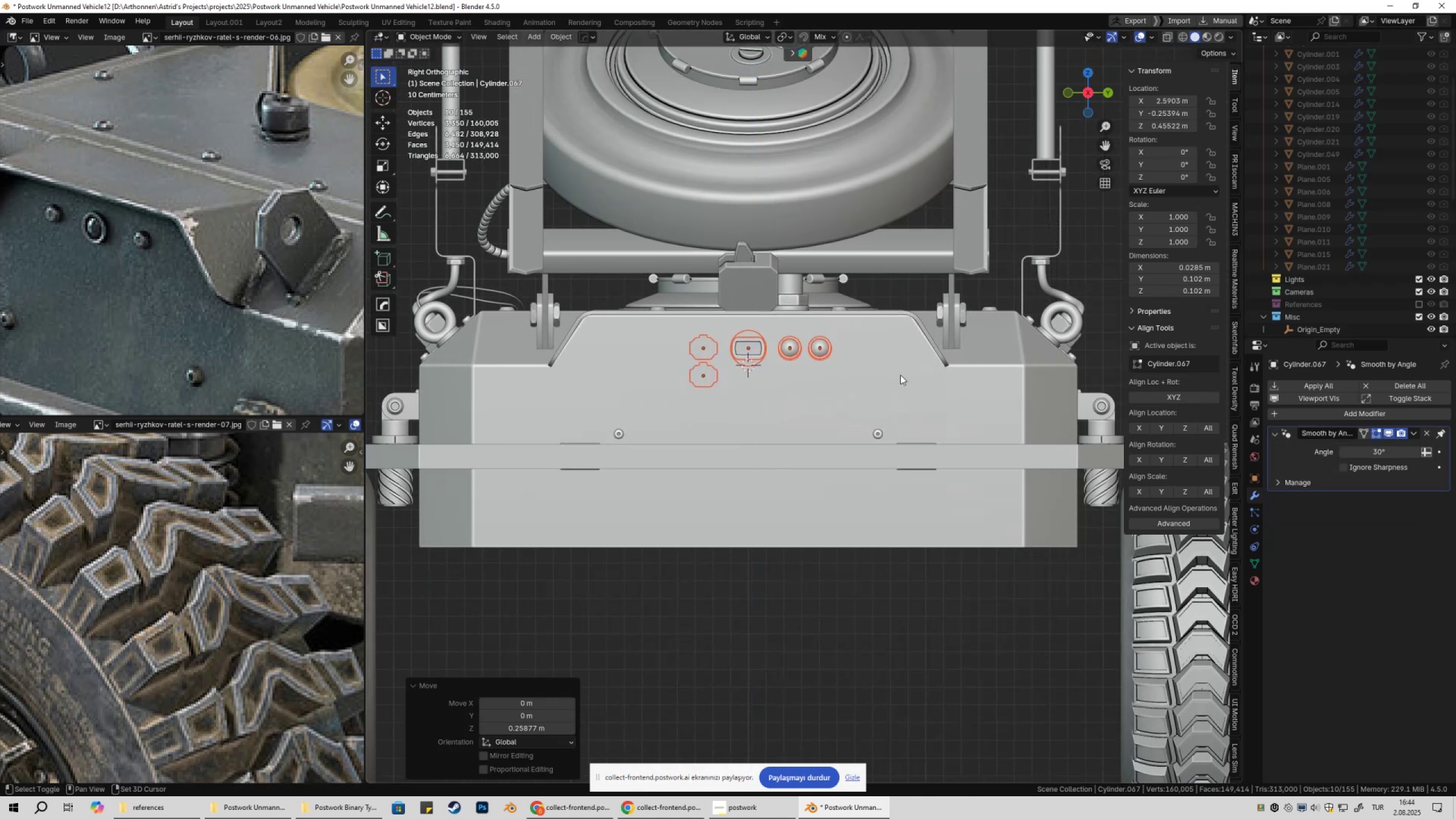 
key(Shift+ShiftLeft)
 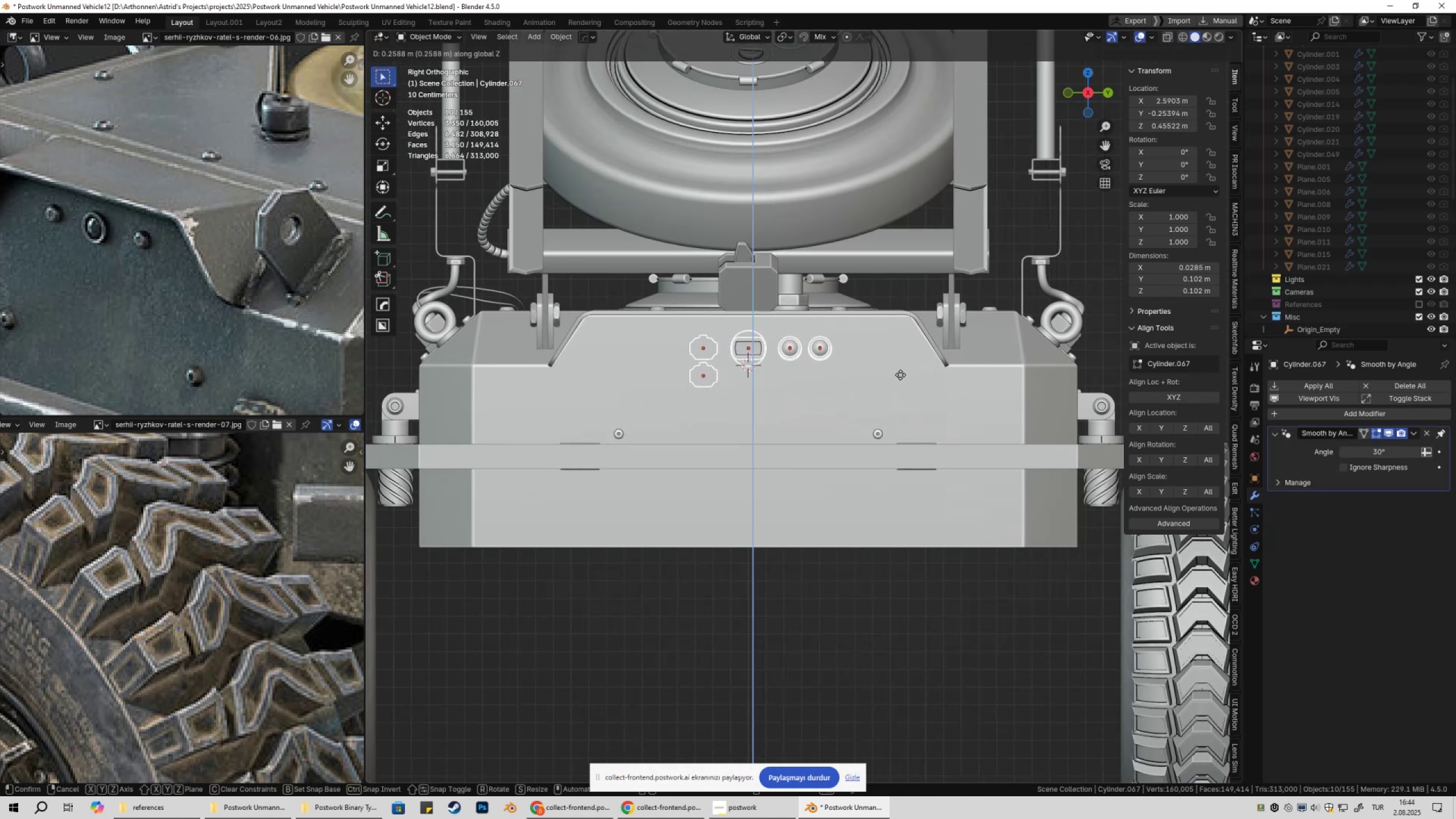 
key(Shift+ShiftLeft)
 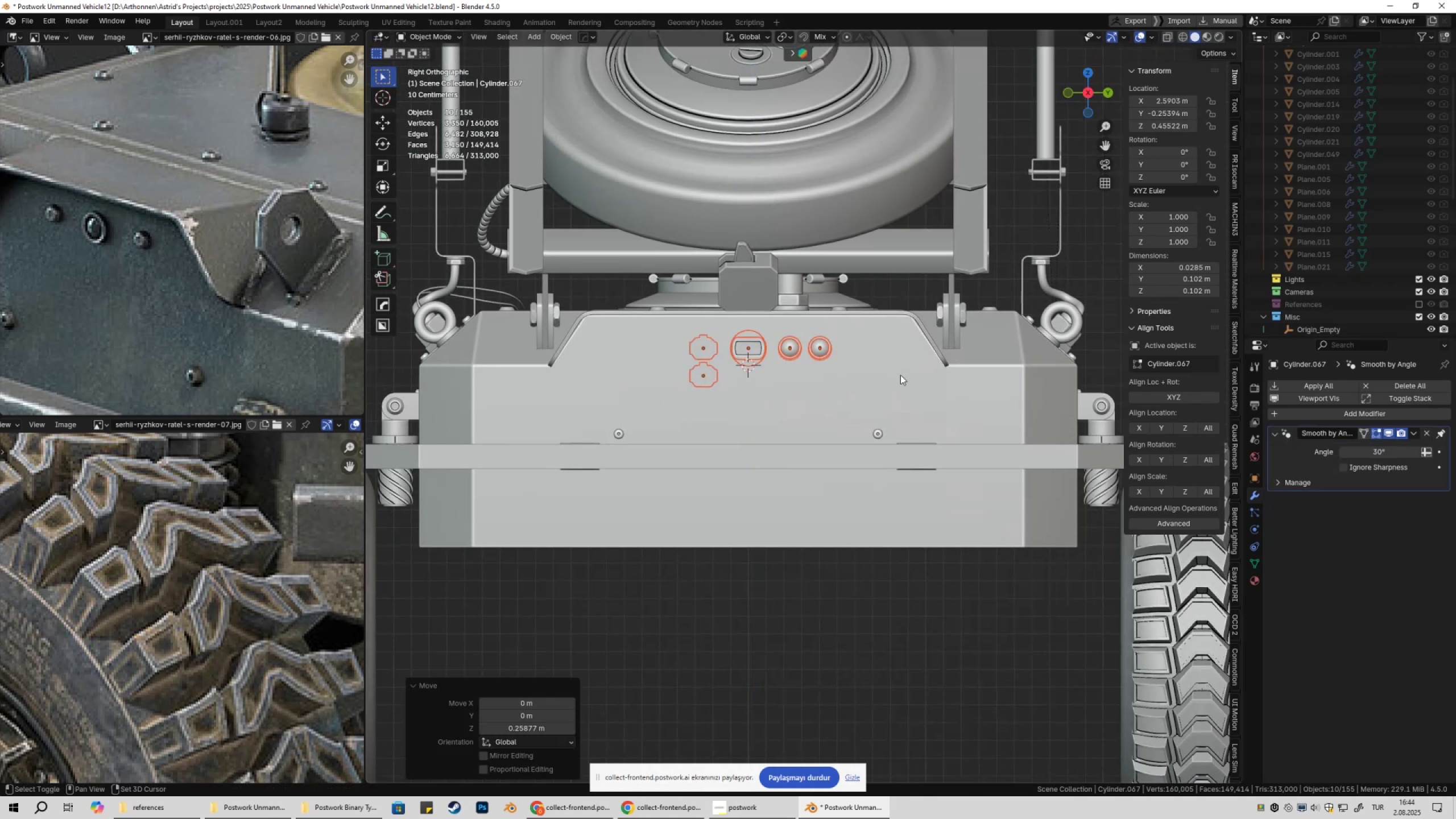 
key(Shift+ShiftLeft)
 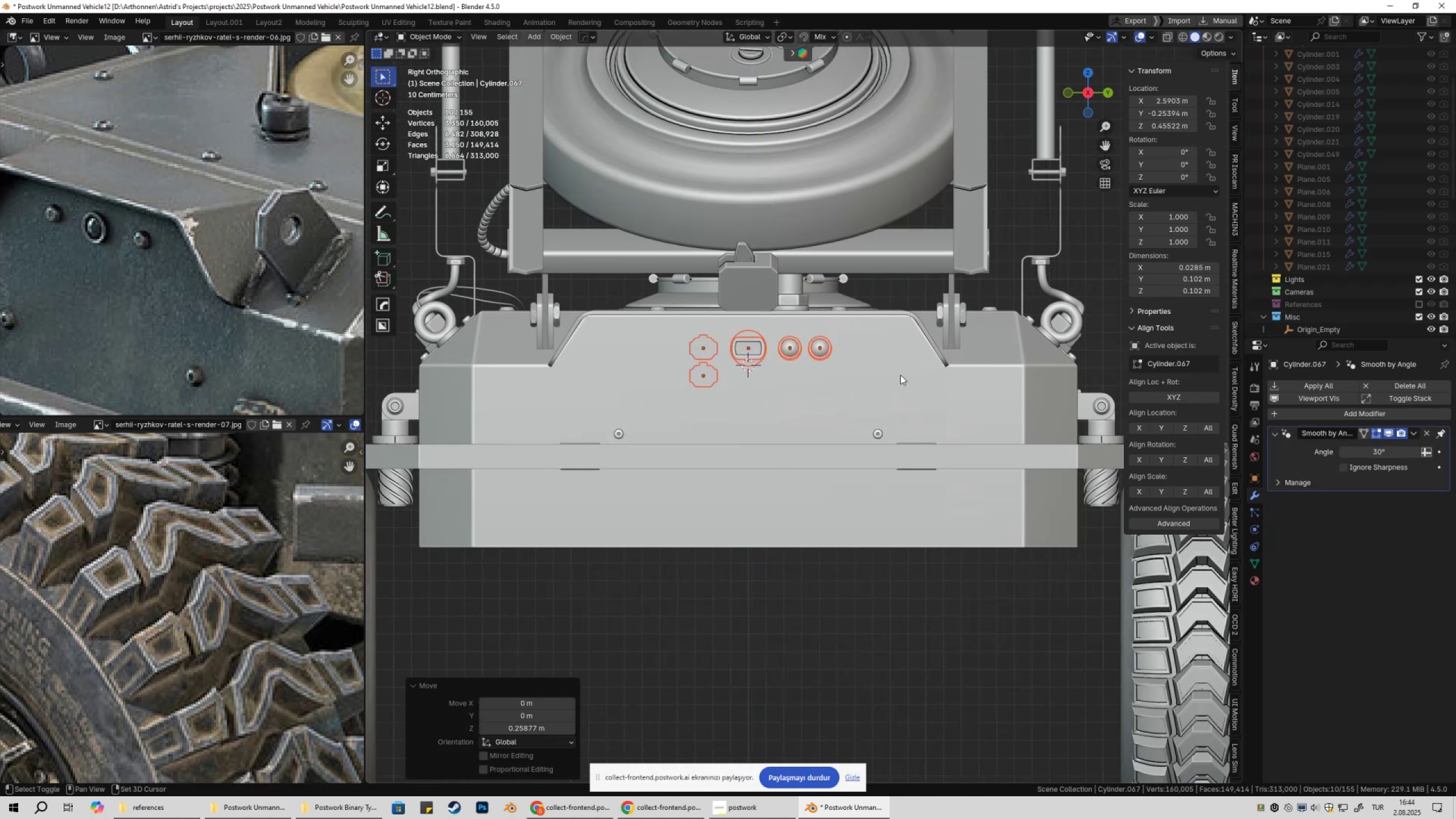 
left_click([900, 375])
 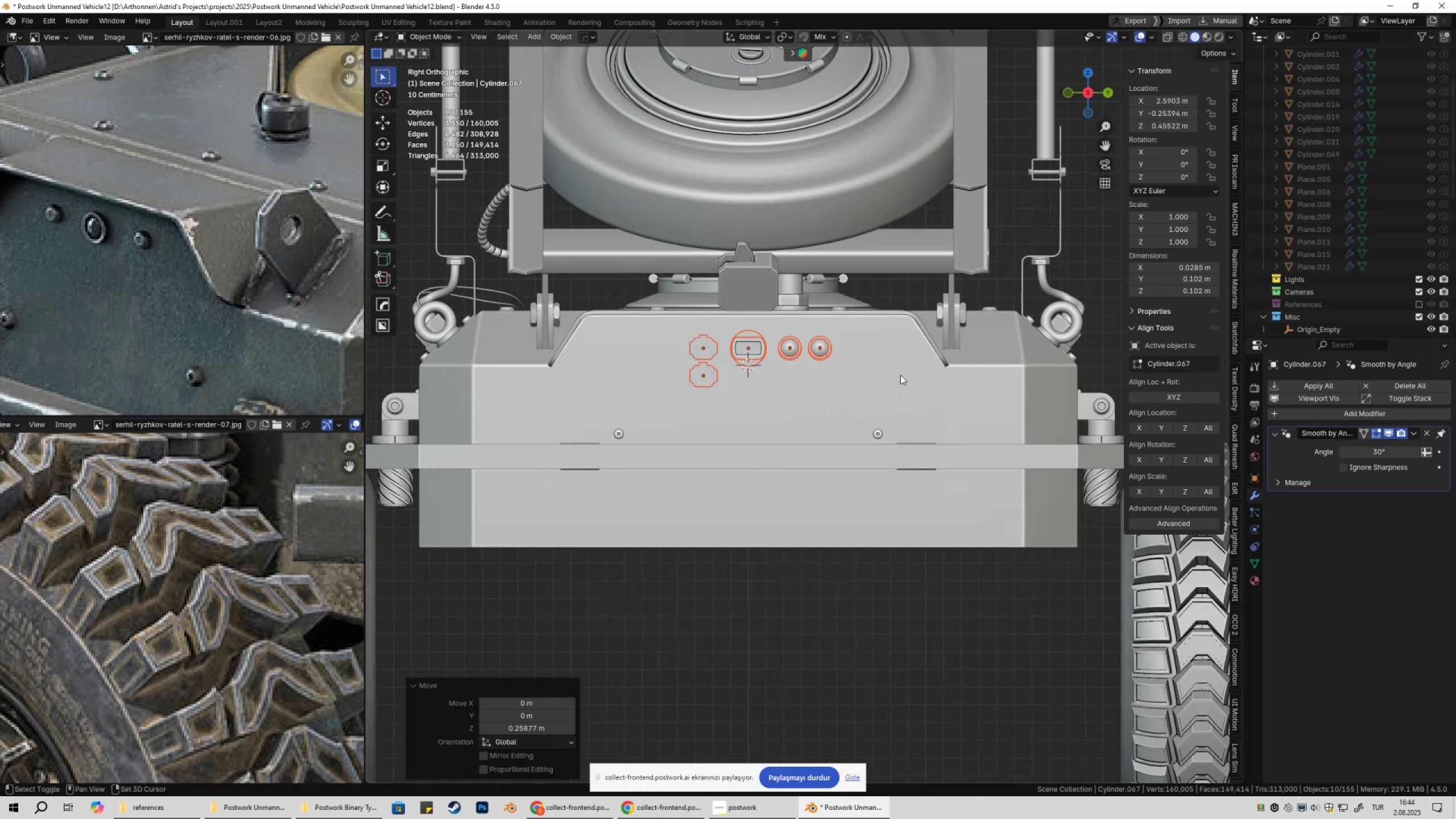 
type(zgz)
 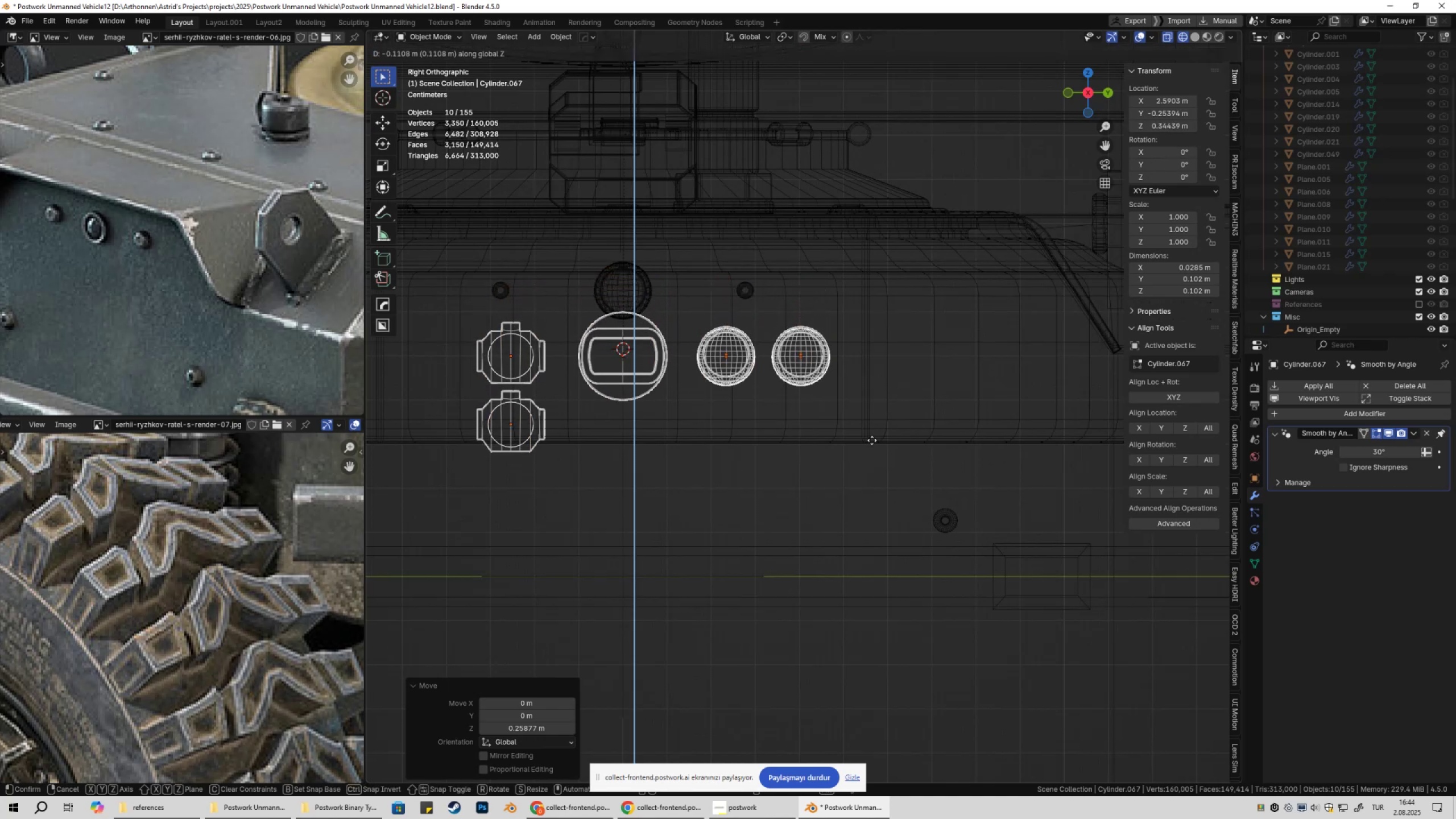 
scroll: coordinate [859, 396], scroll_direction: up, amount: 5.0
 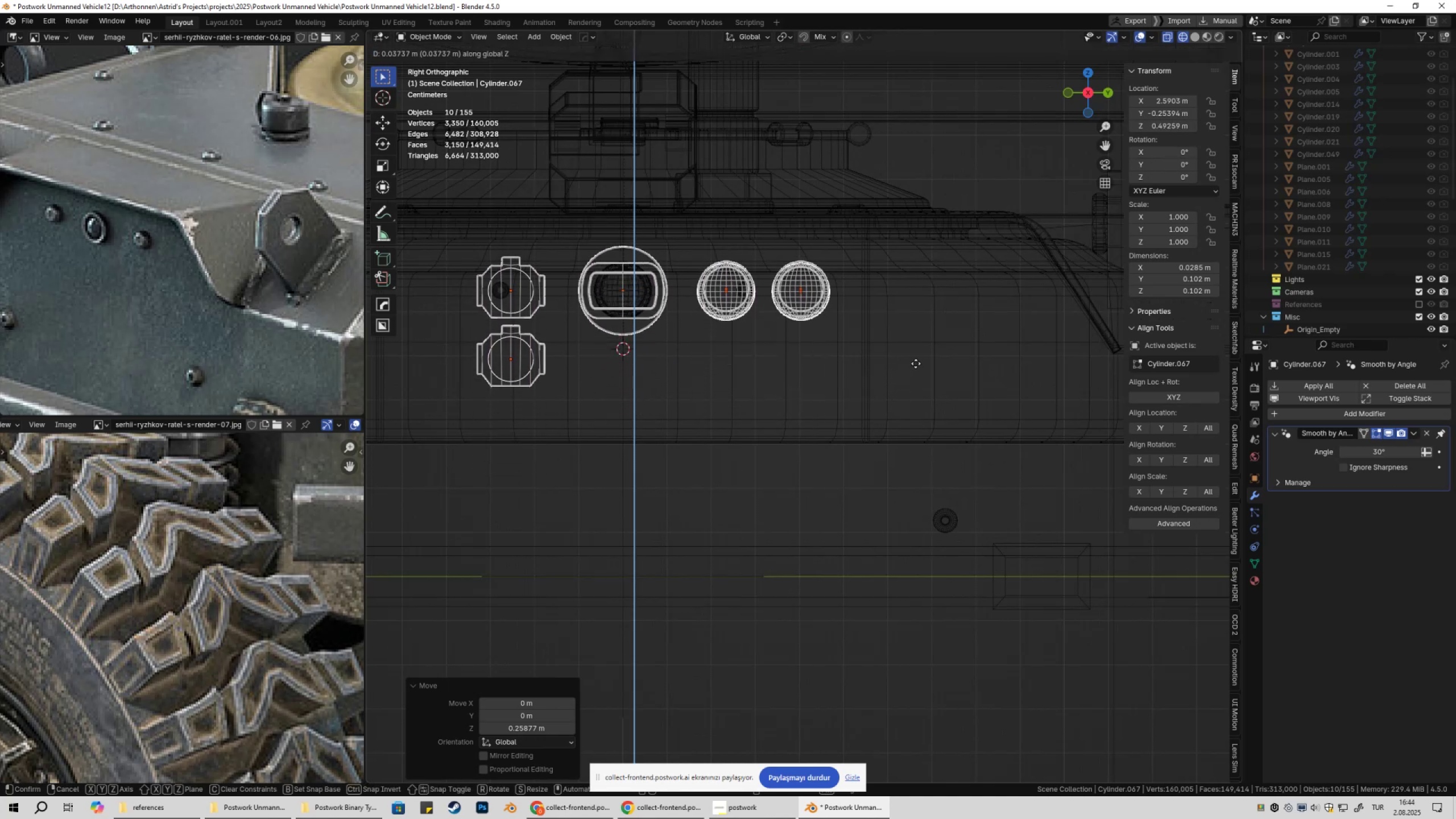 
left_click([919, 363])
 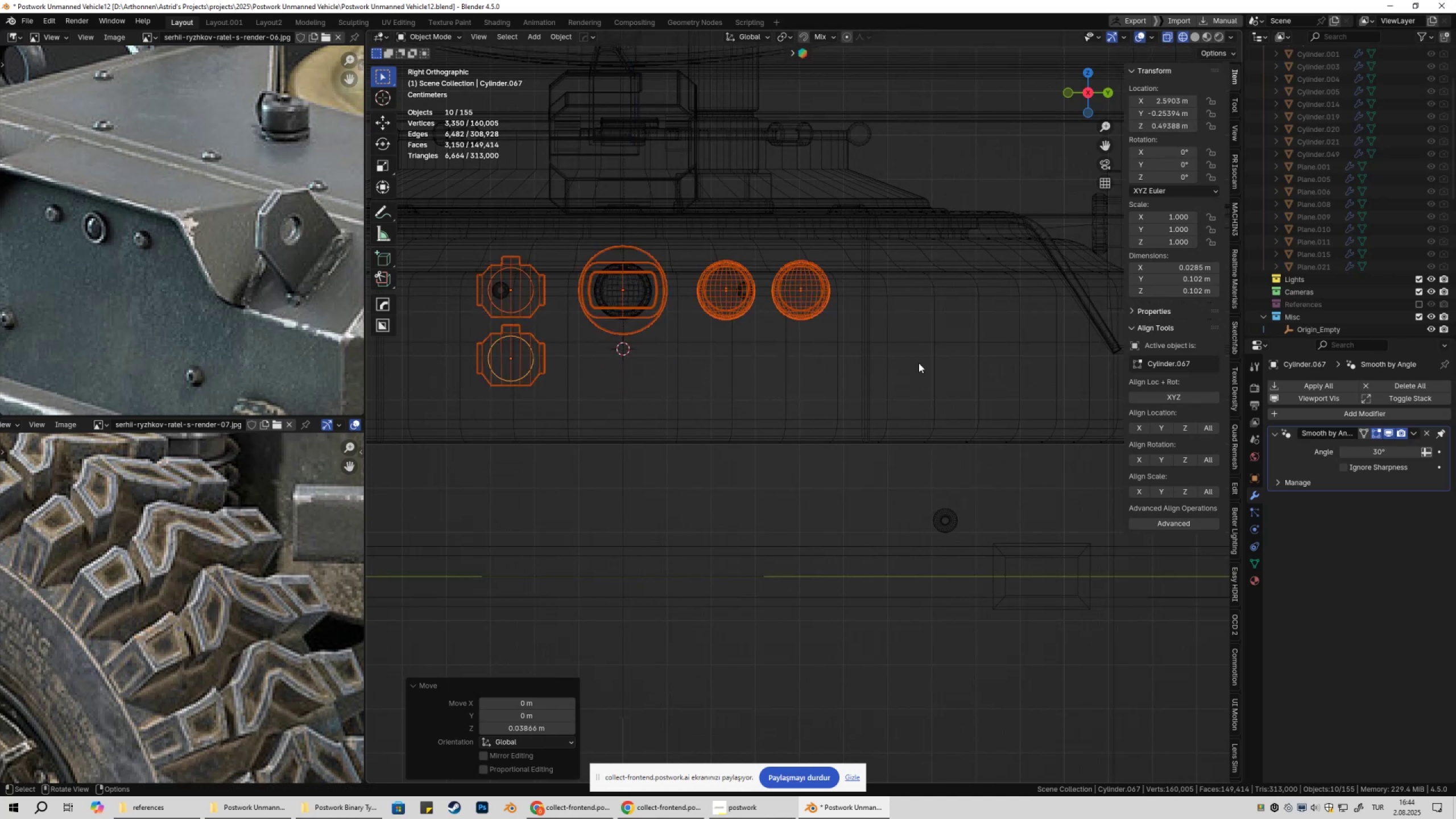 
hold_key(key=ShiftLeft, duration=0.33)
 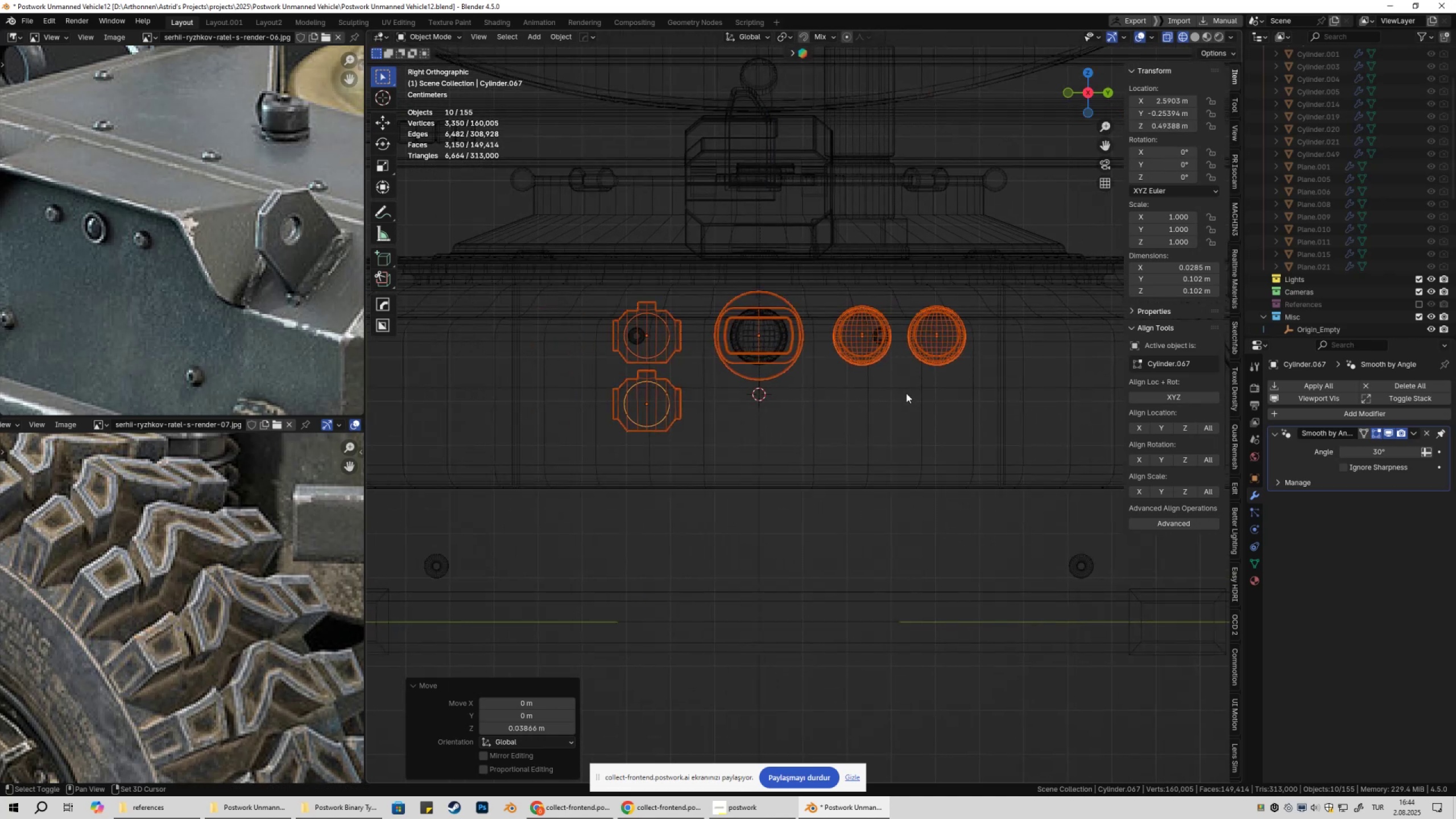 
scroll: coordinate [902, 395], scroll_direction: up, amount: 4.0
 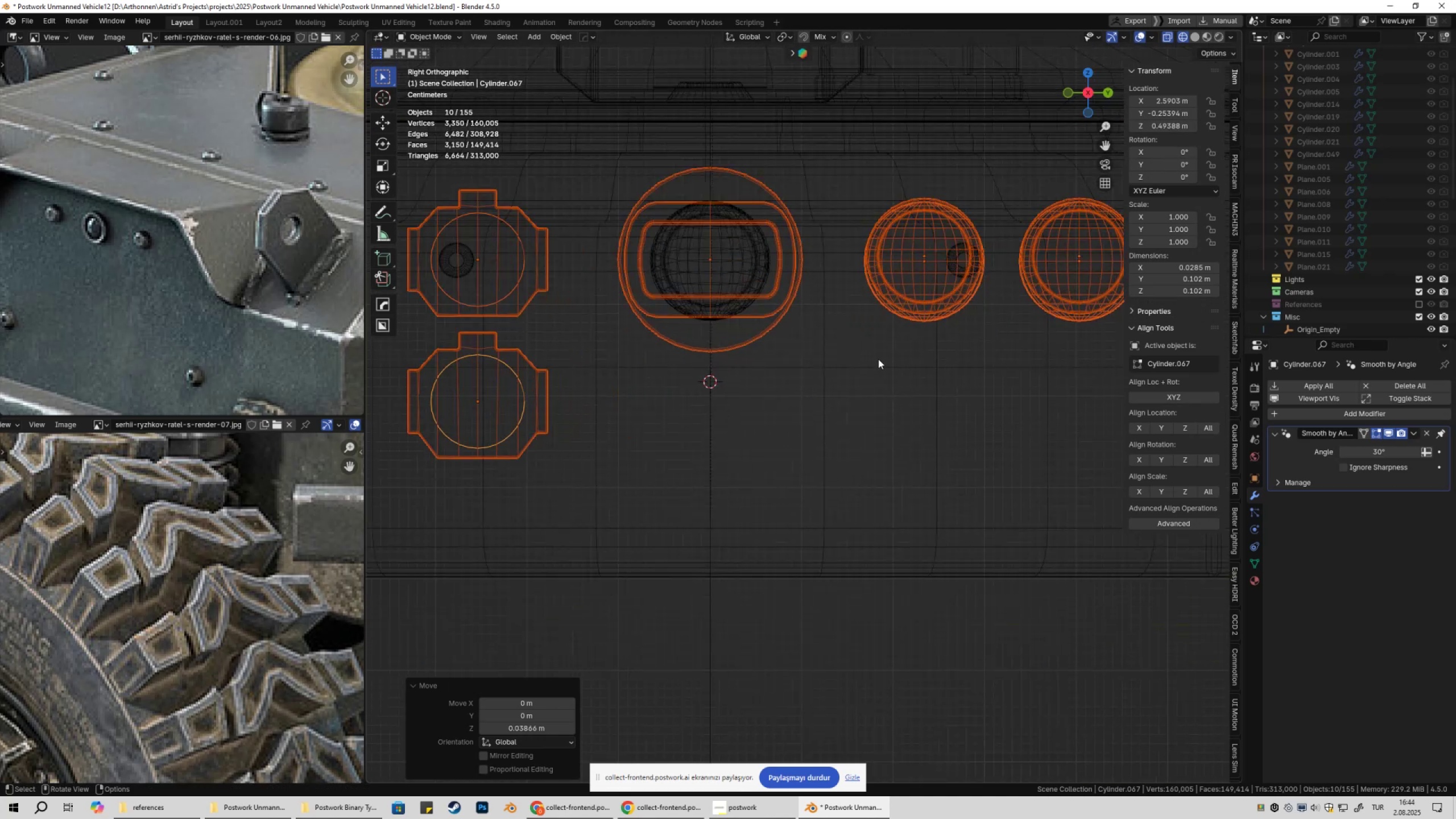 
type(gz)
 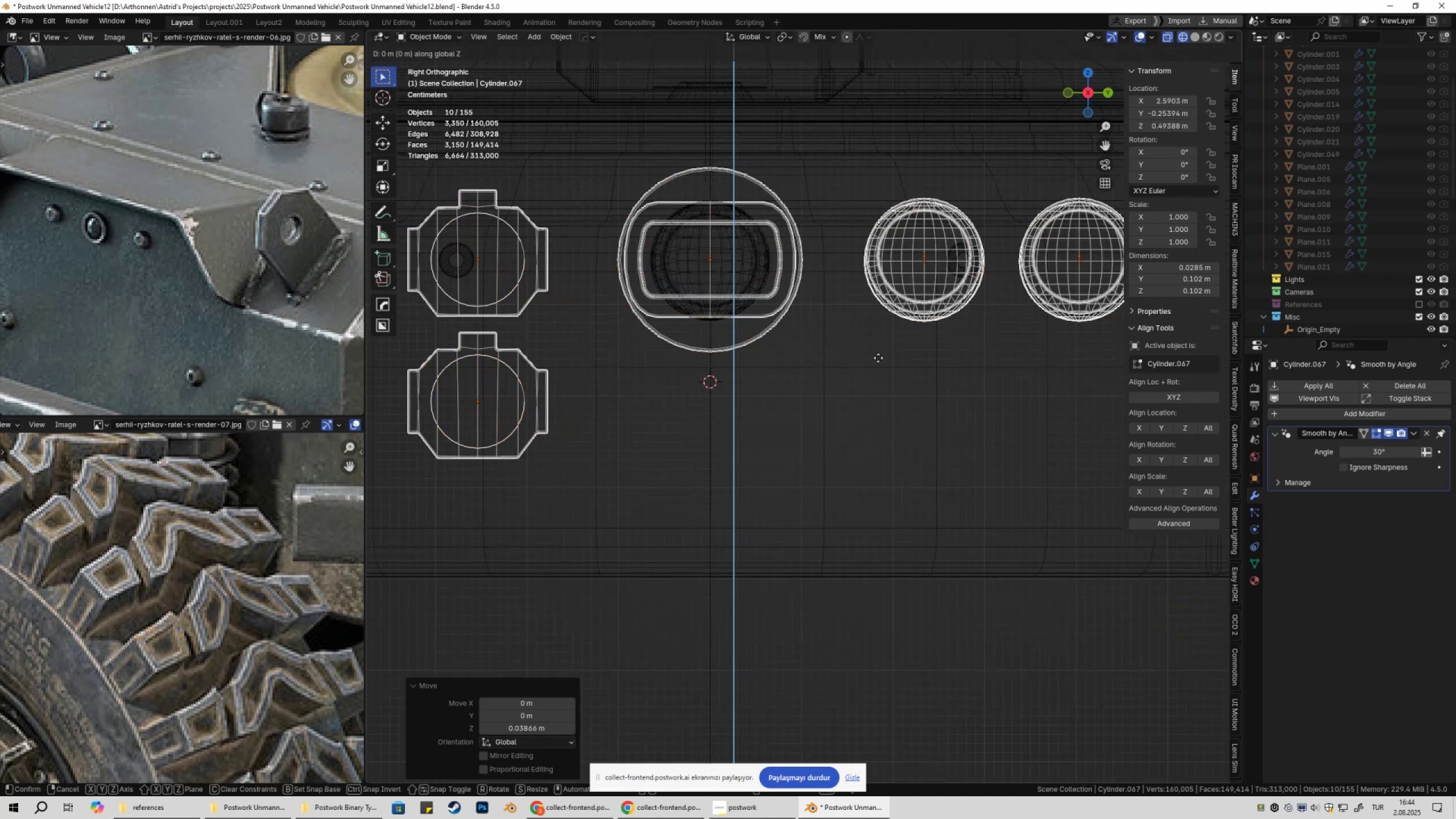 
hold_key(key=ShiftLeft, duration=1.52)
 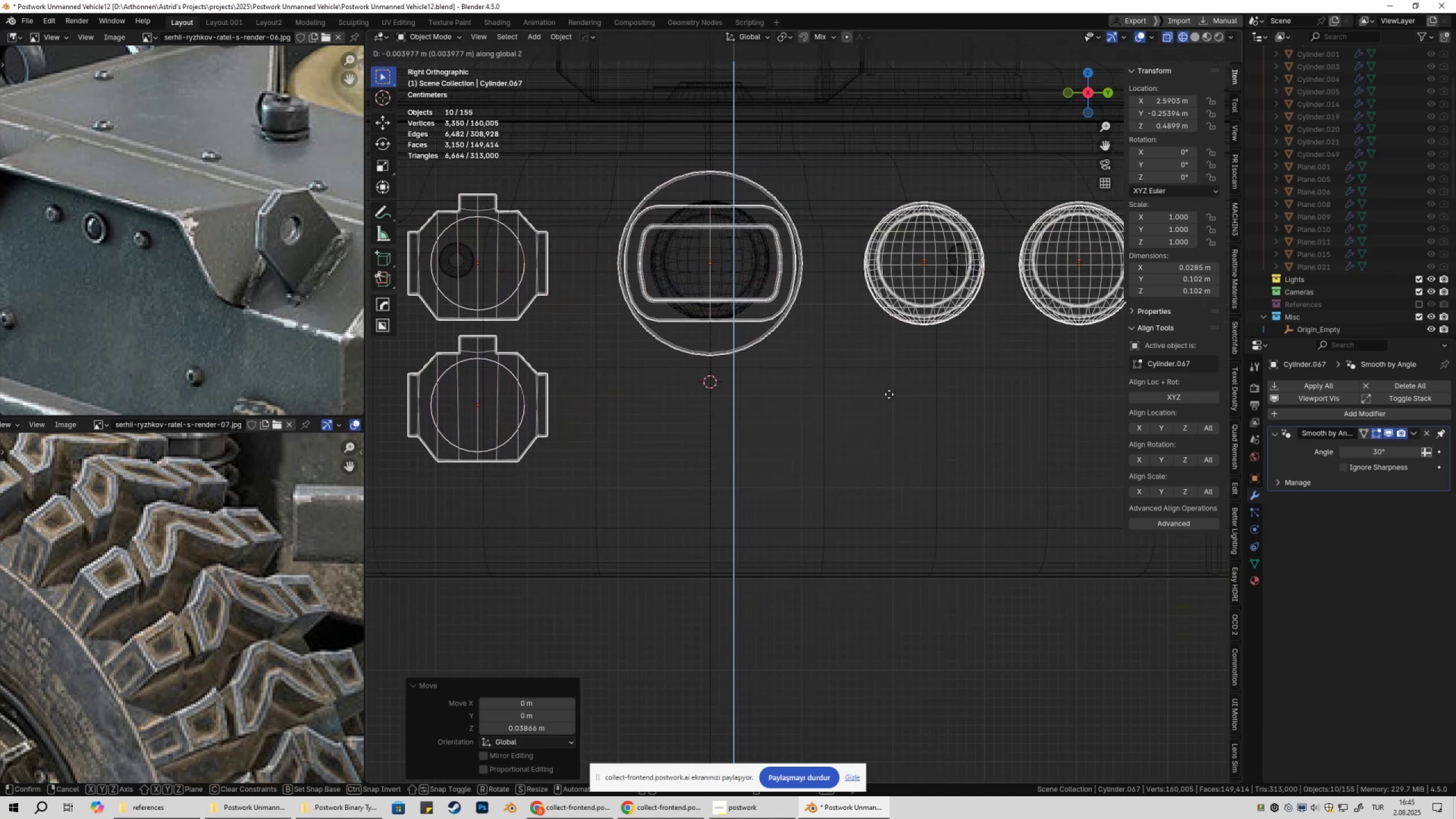 
hold_key(key=ShiftLeft, duration=1.5)
 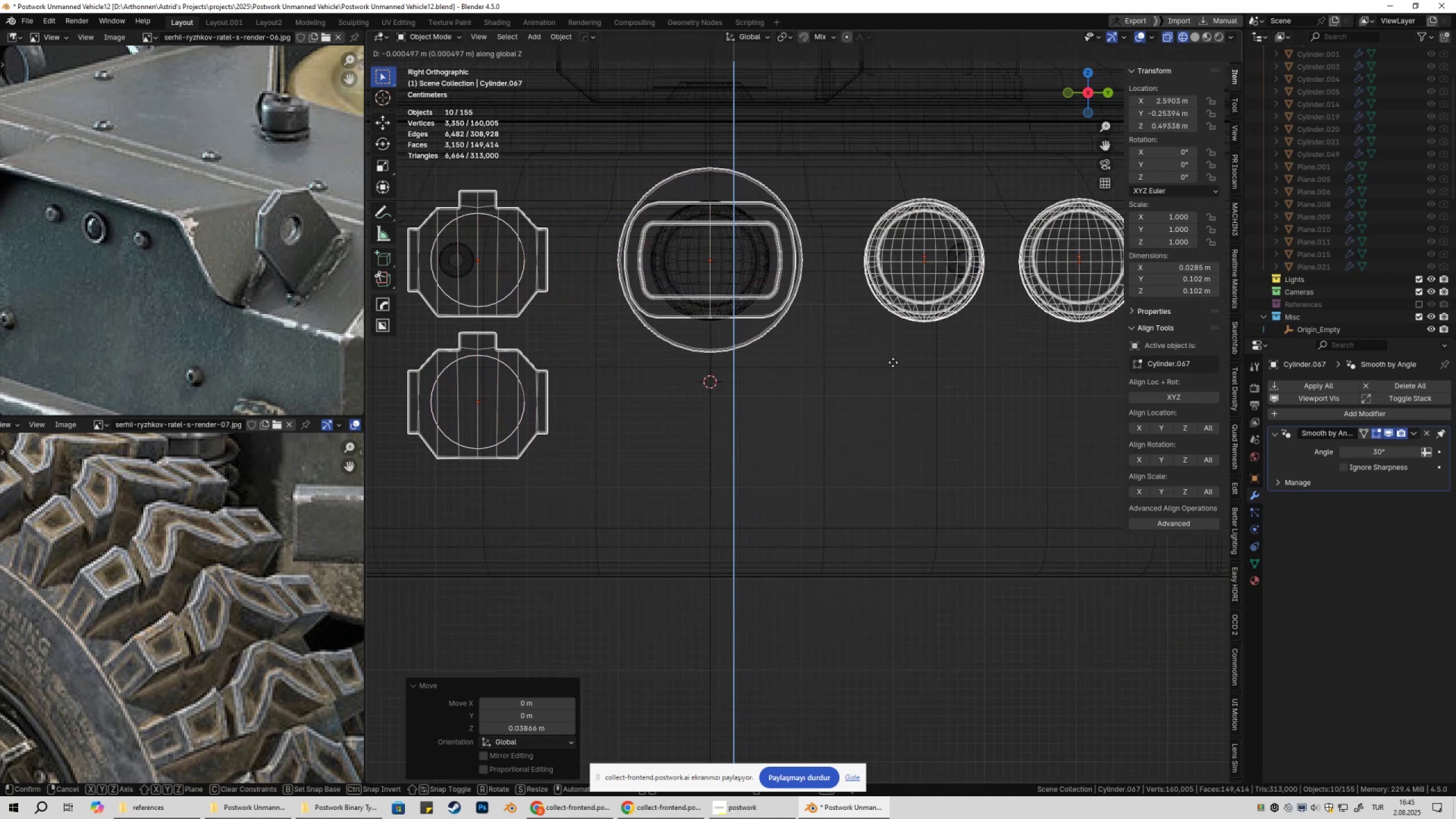 
hold_key(key=ShiftLeft, duration=1.51)
 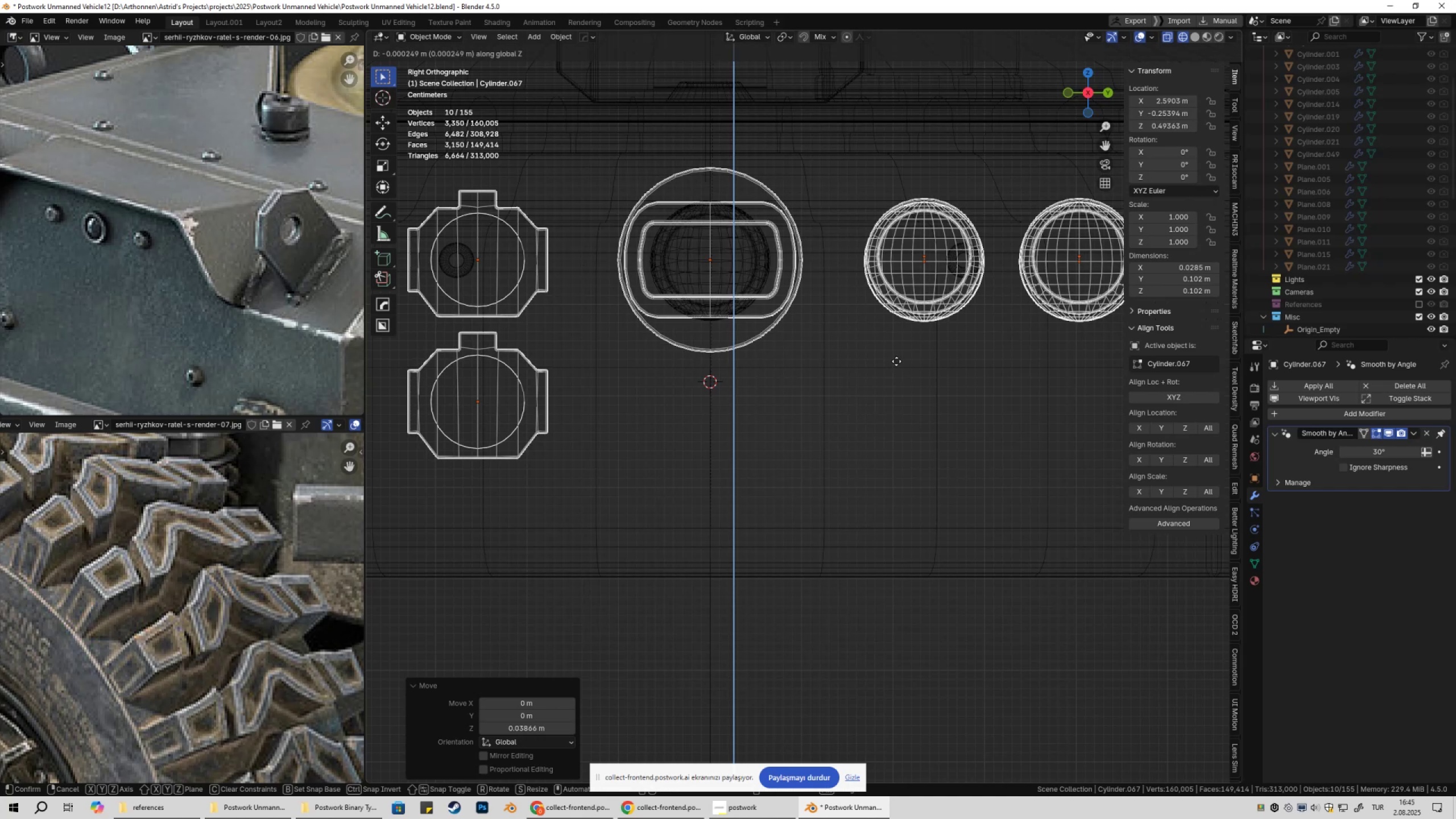 
hold_key(key=ShiftLeft, duration=1.52)
 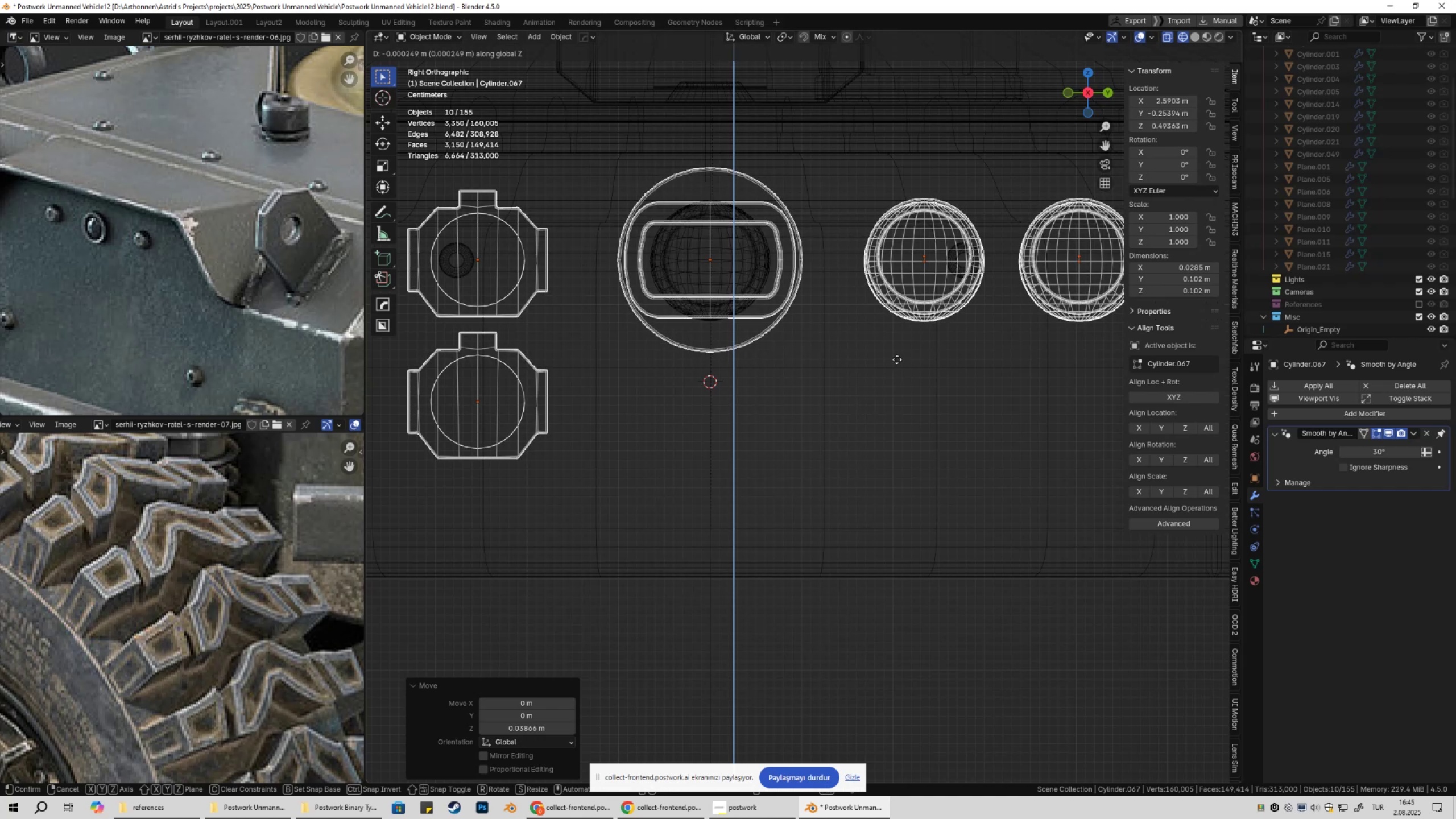 
hold_key(key=ShiftLeft, duration=1.52)
 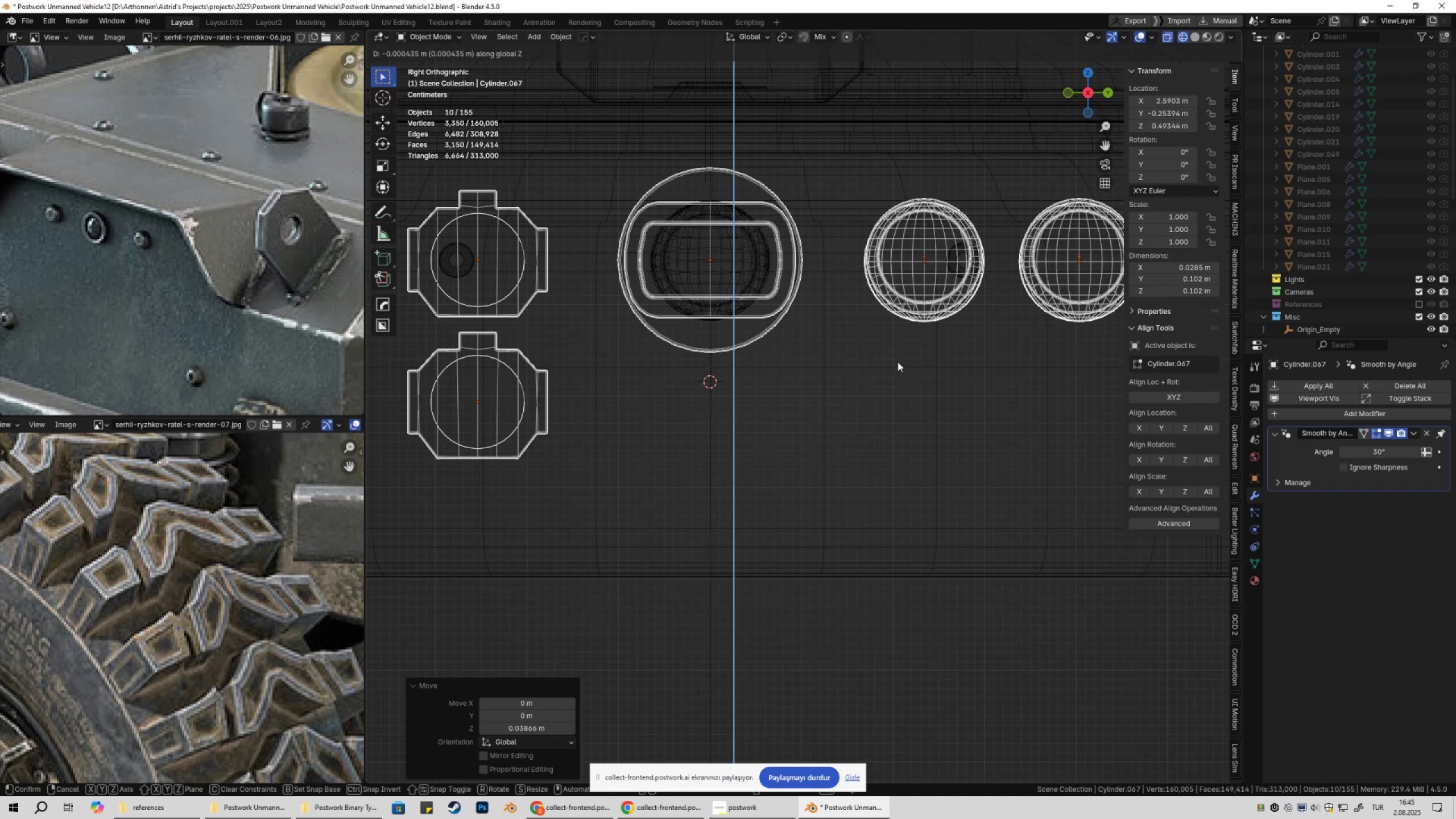 
hold_key(key=ShiftLeft, duration=0.69)
 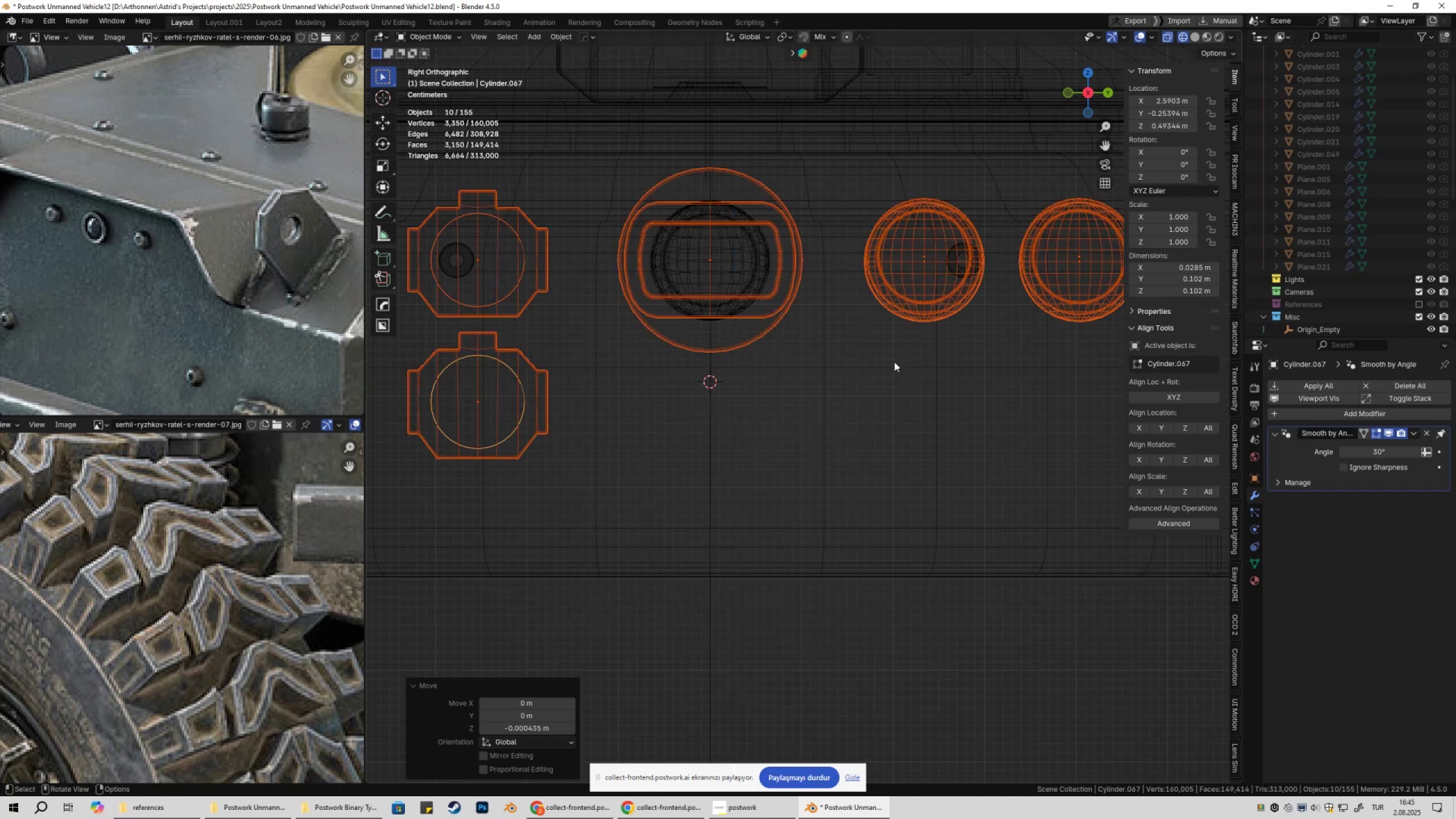 
scroll: coordinate [878, 380], scroll_direction: down, amount: 6.0
 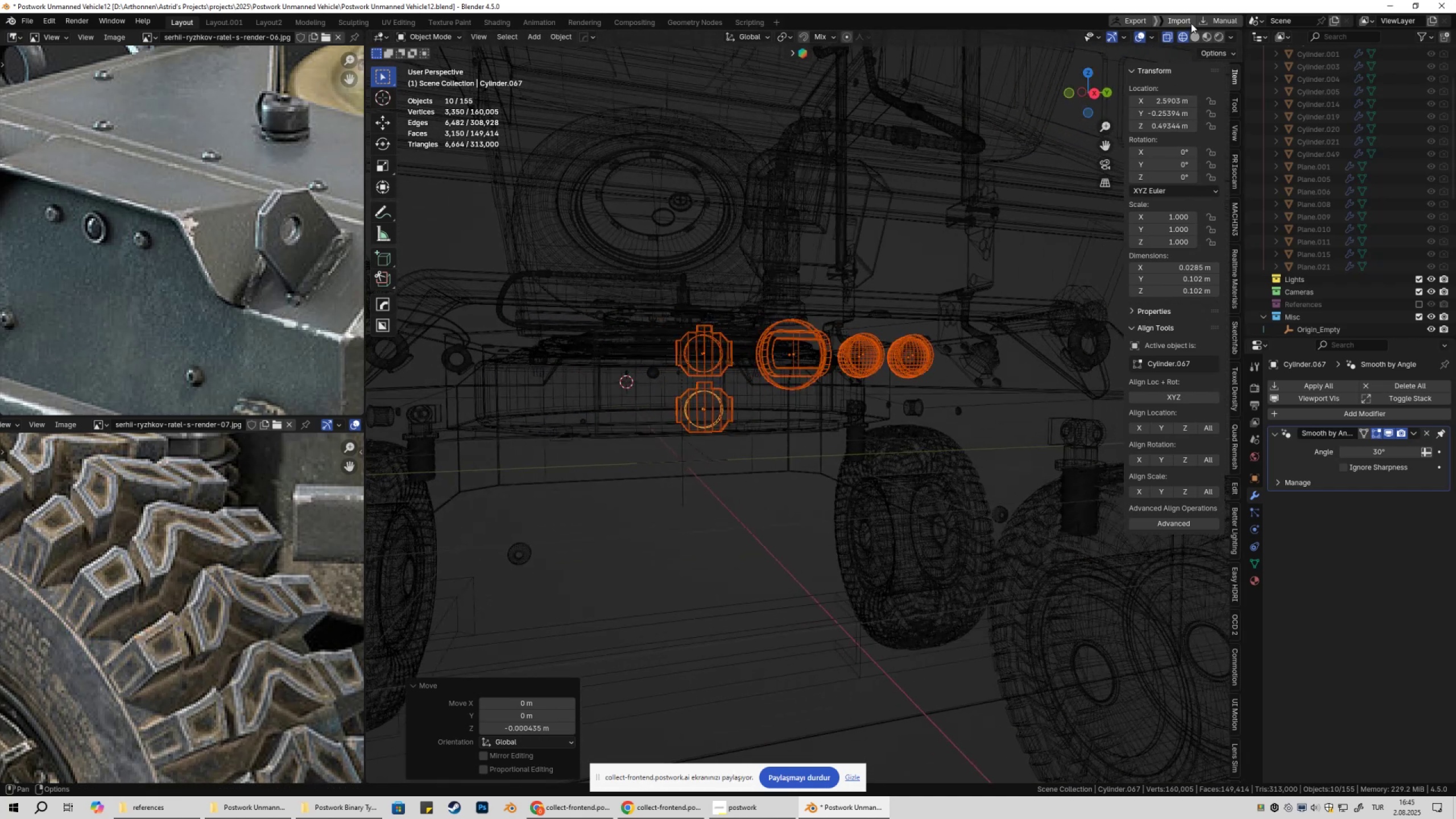 
left_click([1193, 36])
 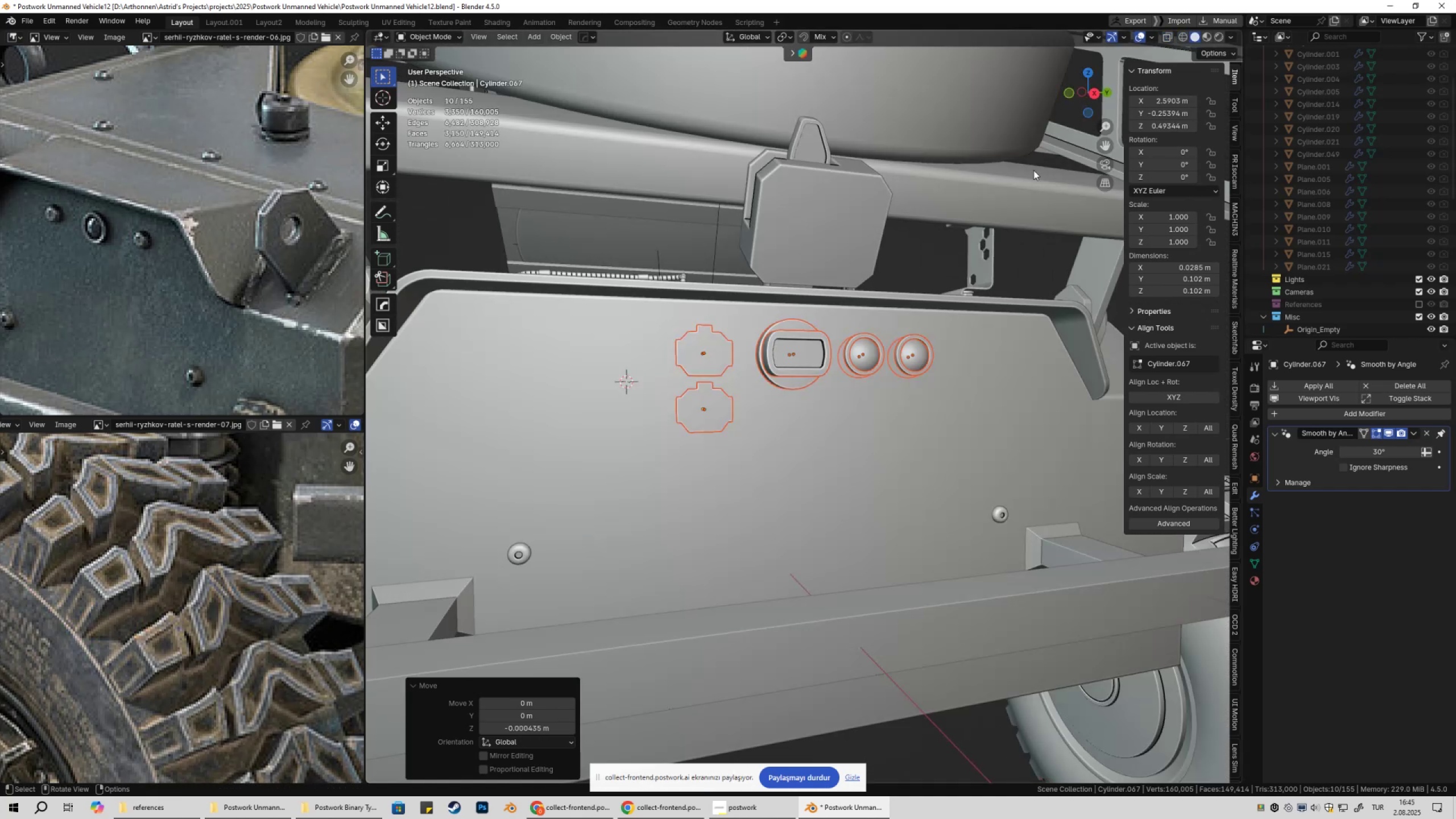 
scroll: coordinate [876, 349], scroll_direction: down, amount: 6.0
 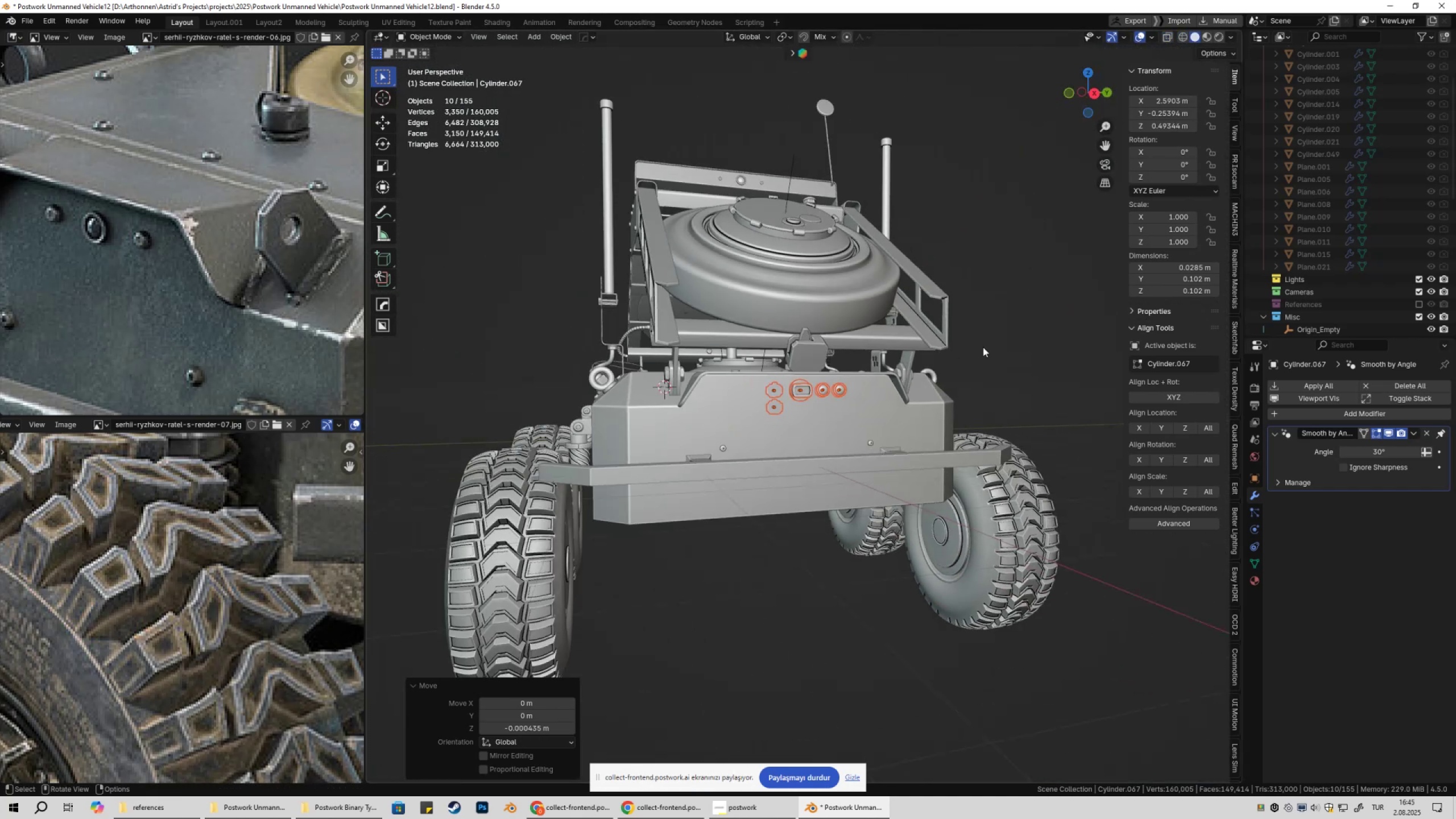 
left_click([983, 347])
 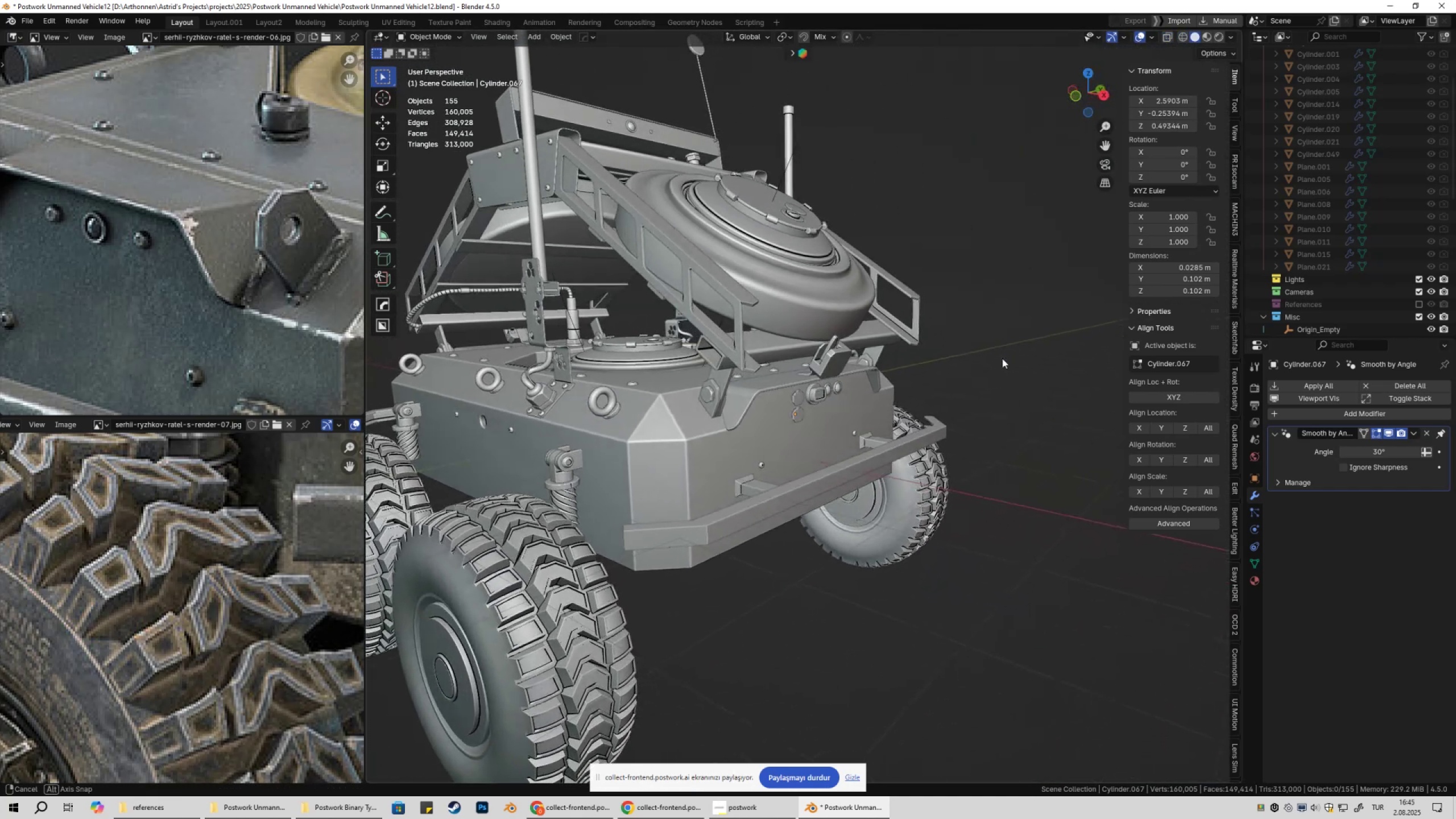 
scroll: coordinate [318, 540], scroll_direction: down, amount: 9.0
 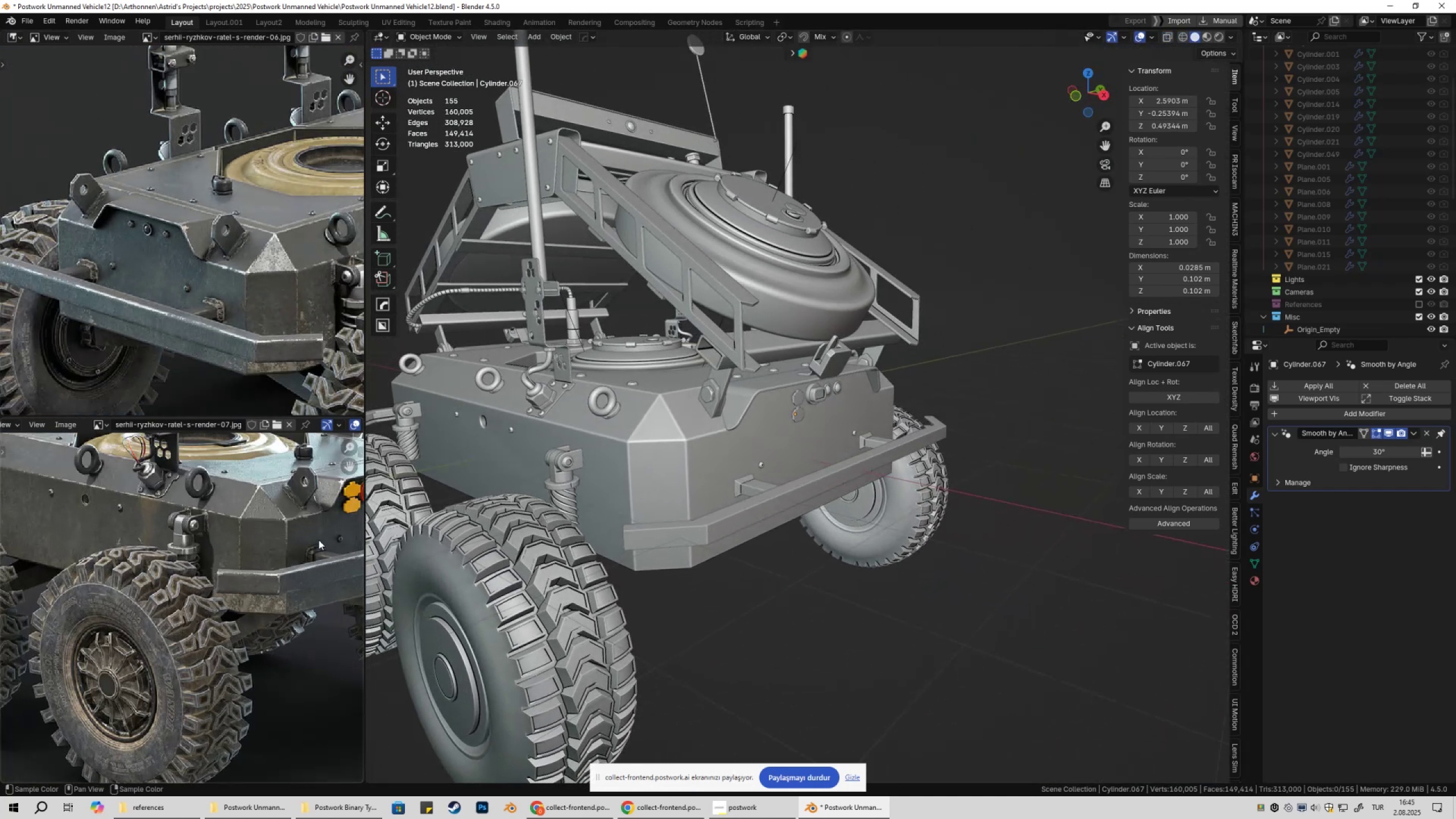 
hold_key(key=ShiftLeft, duration=0.39)
 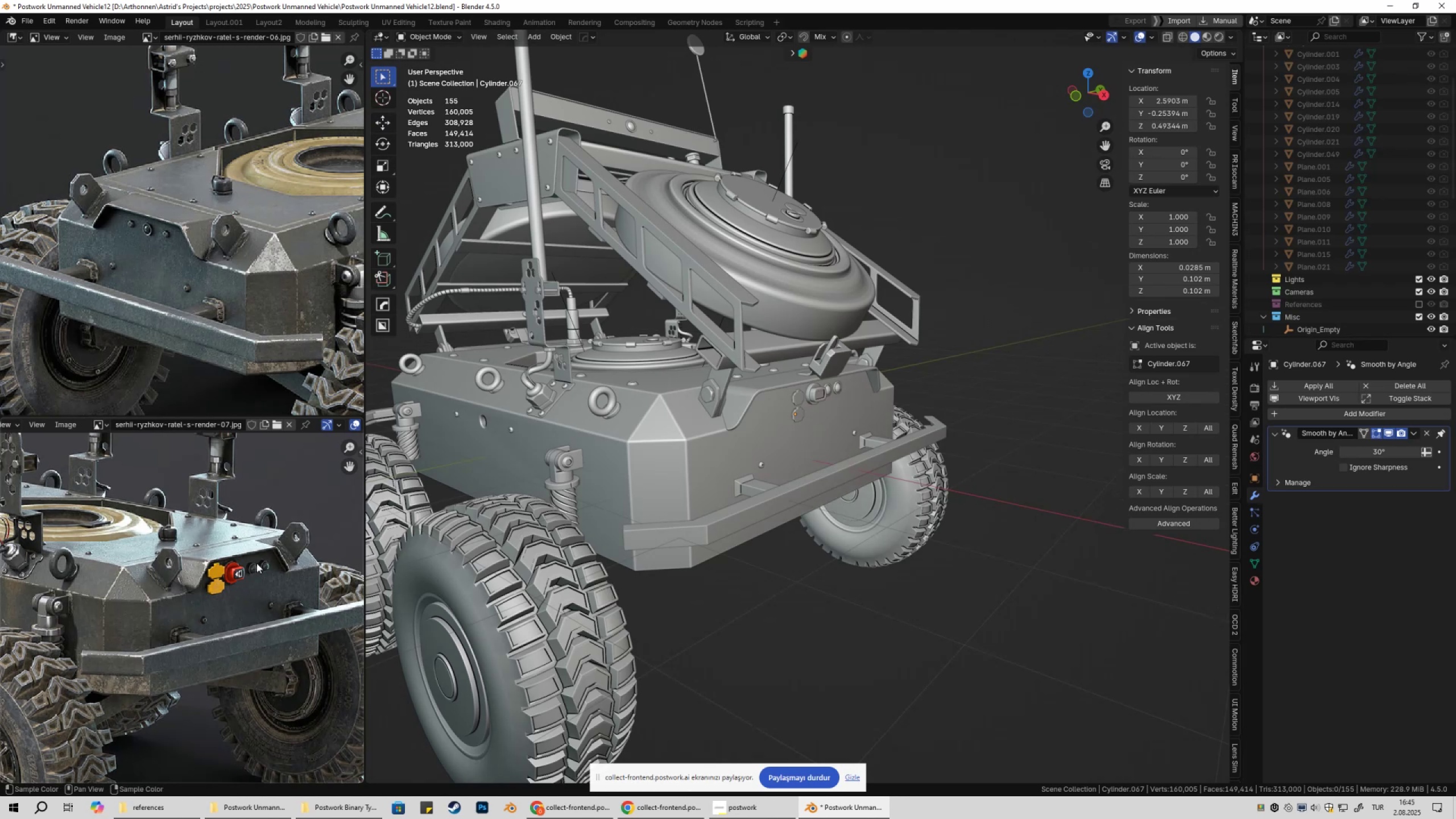 
scroll: coordinate [257, 563], scroll_direction: up, amount: 1.0
 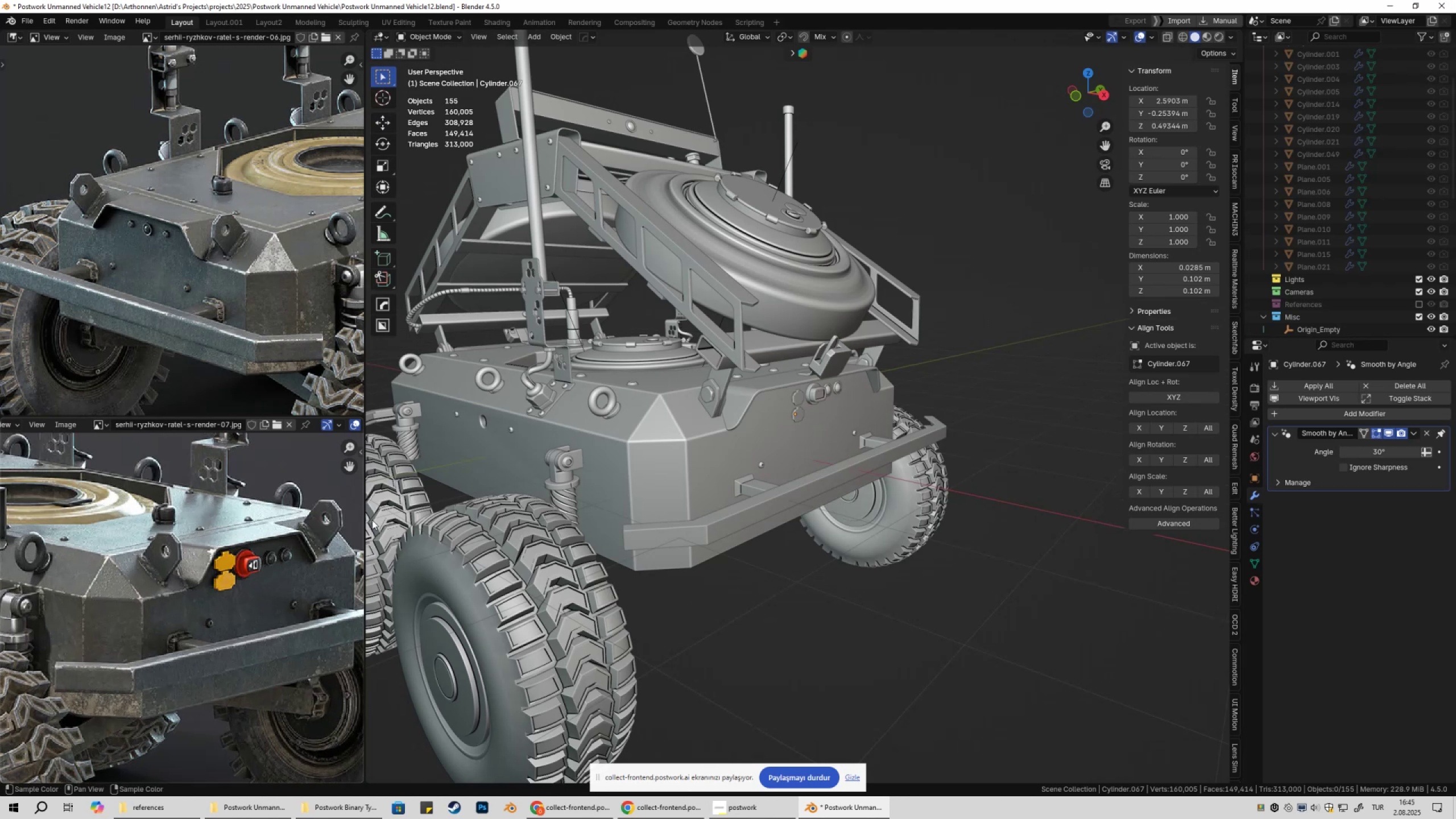 
hold_key(key=ShiftLeft, duration=0.36)
 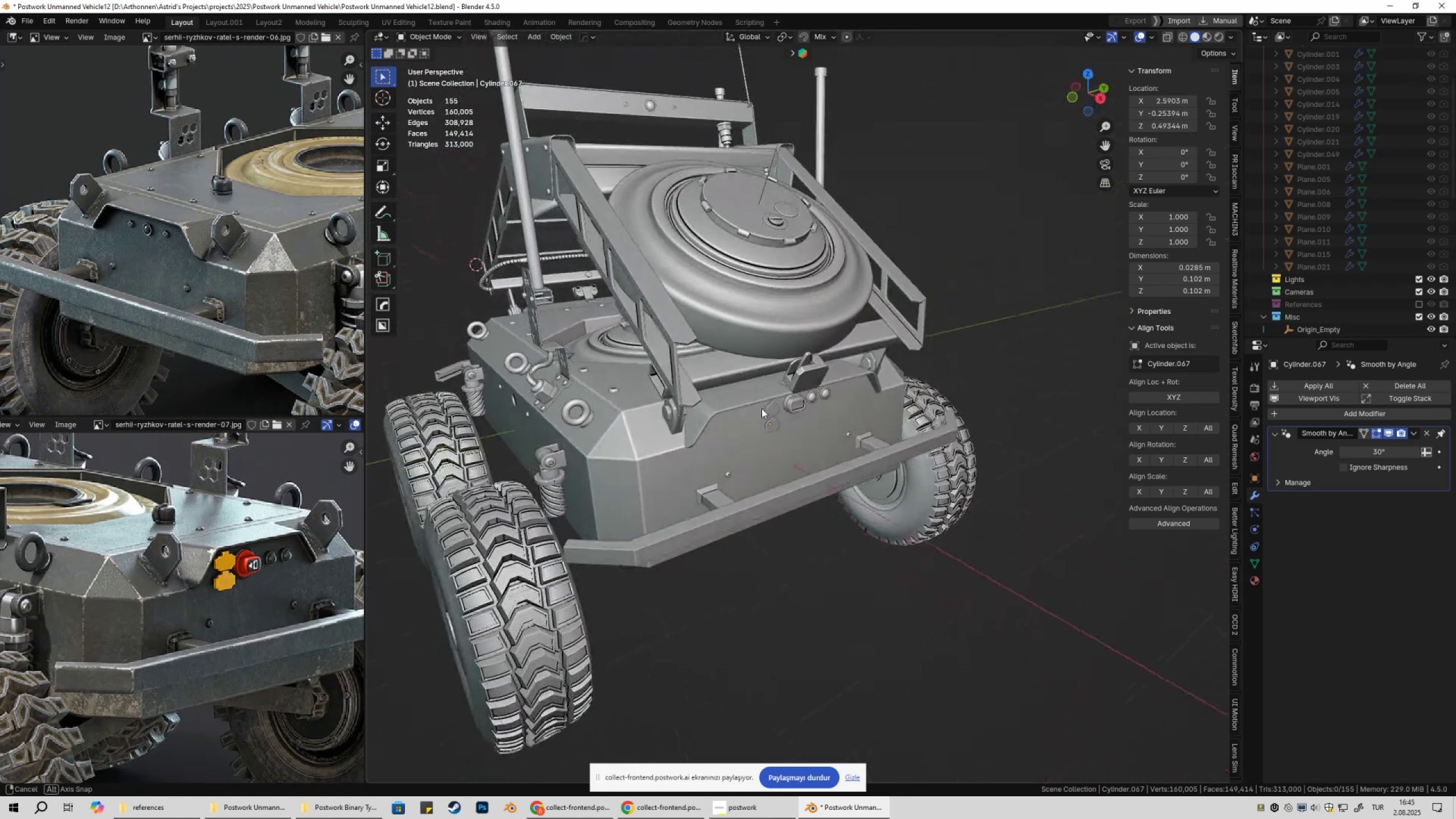 
wait(10.05)
 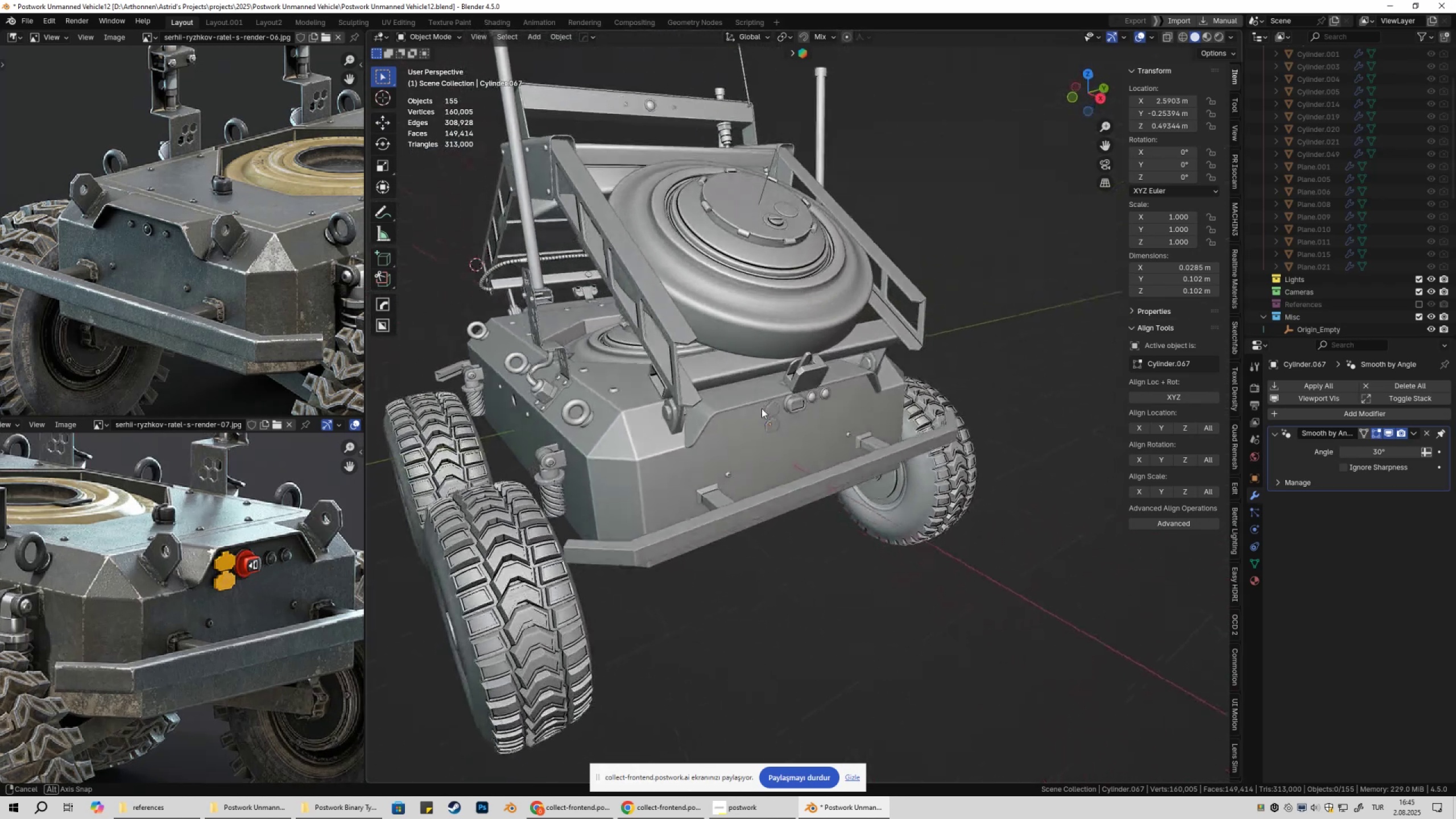 
key(Shift+ShiftLeft)
 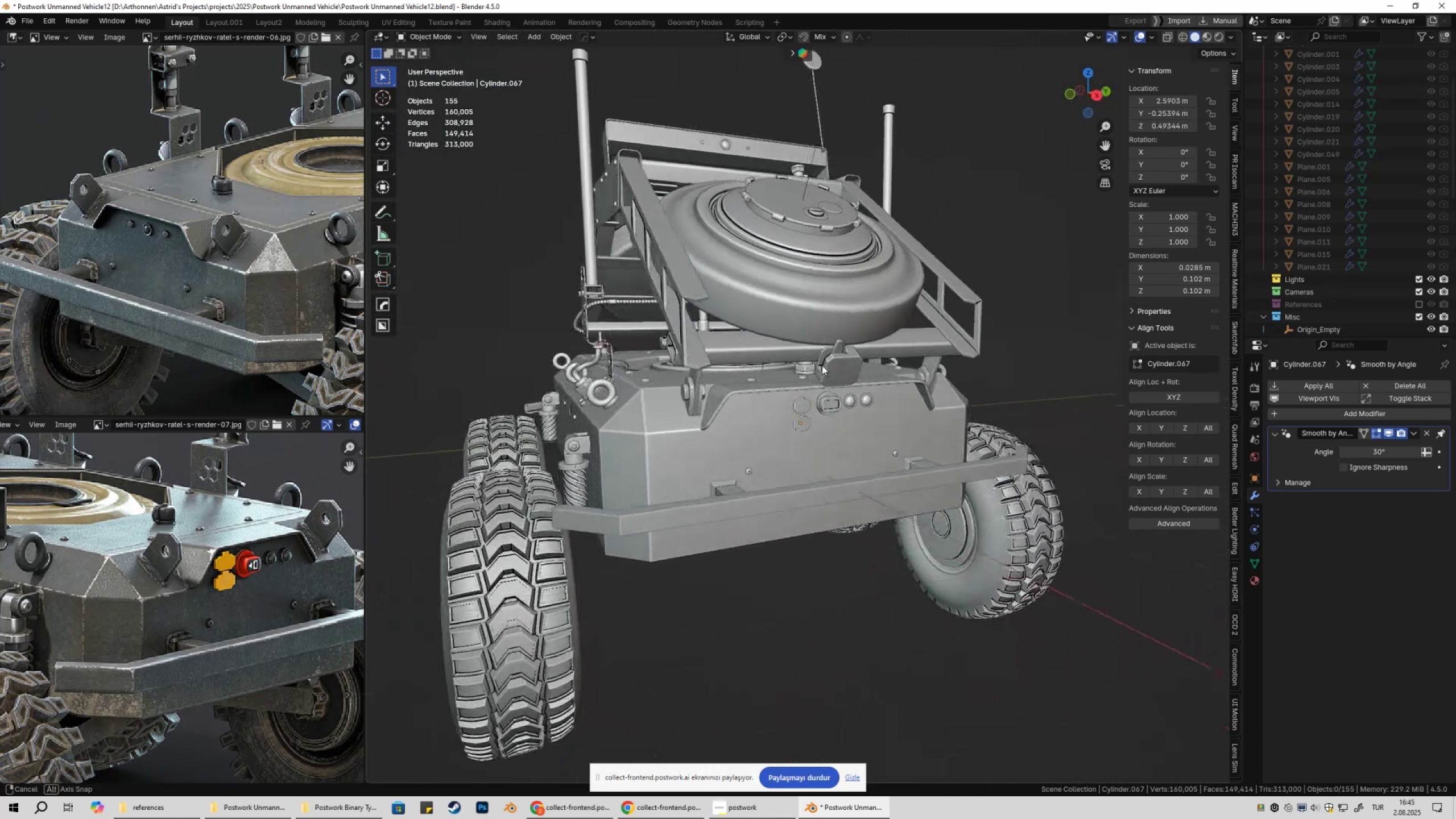 
left_click([735, 387])
 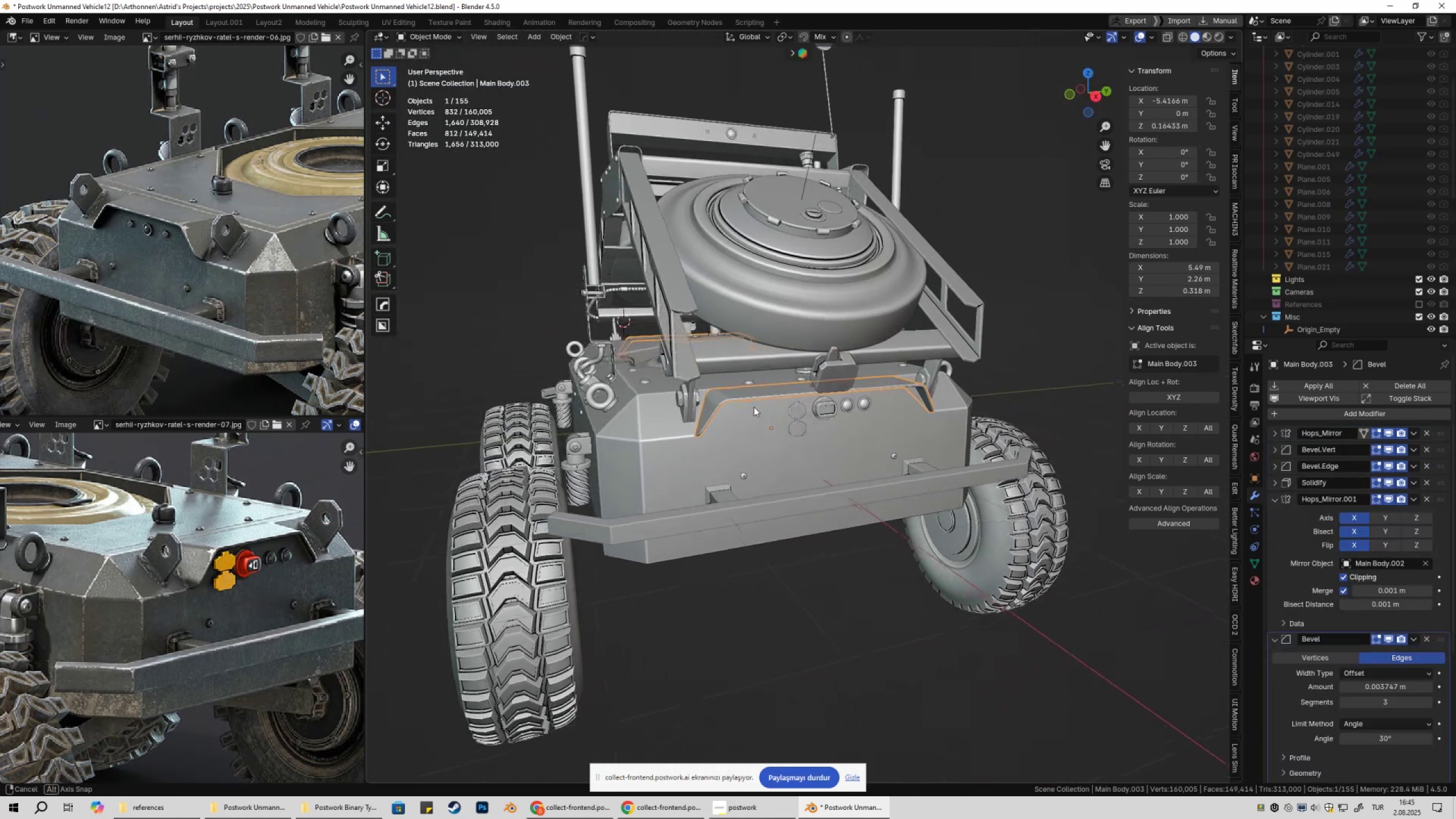 
scroll: coordinate [858, 412], scroll_direction: down, amount: 2.0
 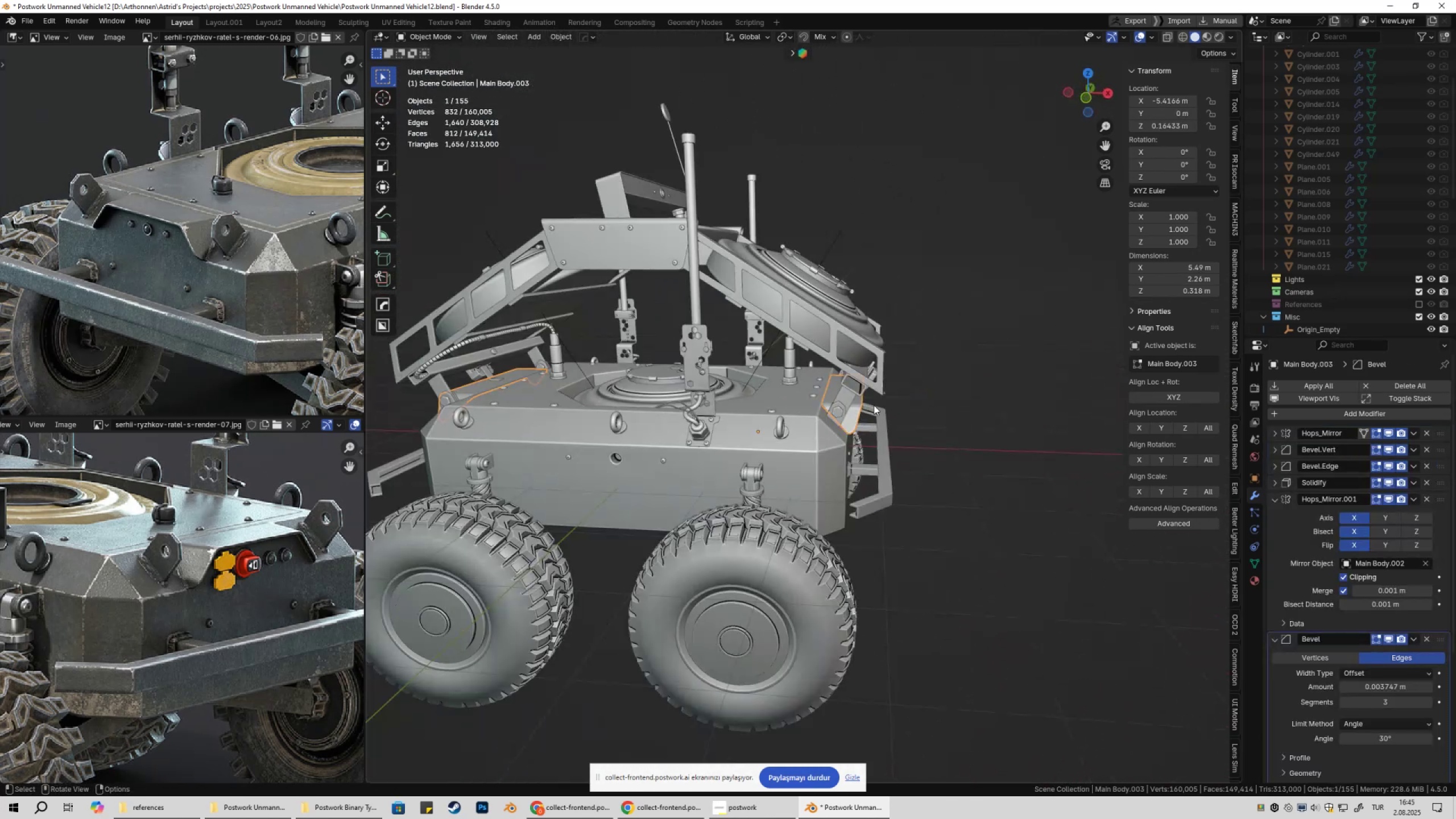 
key(Tab)
type(asxy)
key(Escape)
type(sy)
 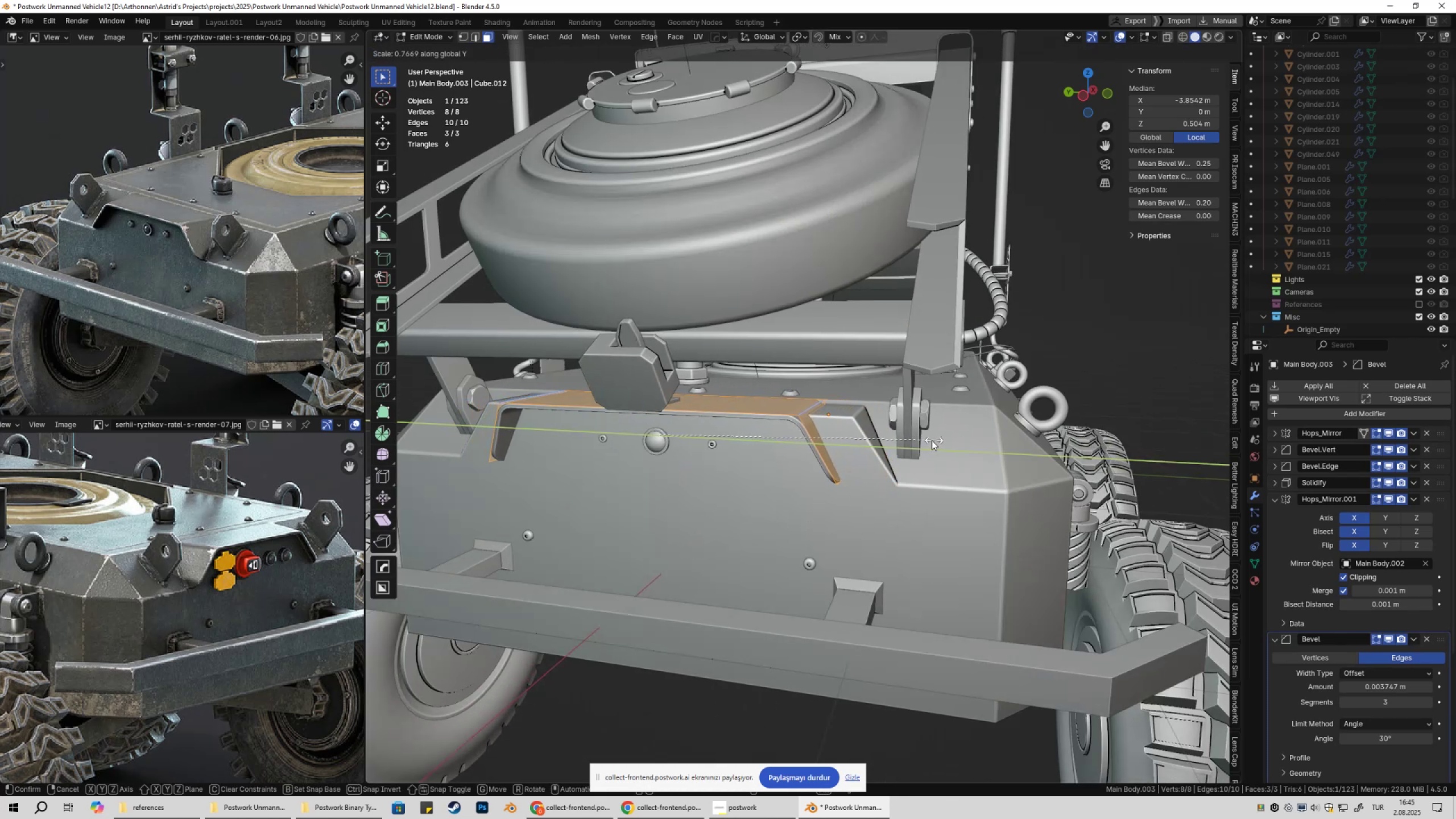 
scroll: coordinate [907, 441], scroll_direction: up, amount: 3.0
 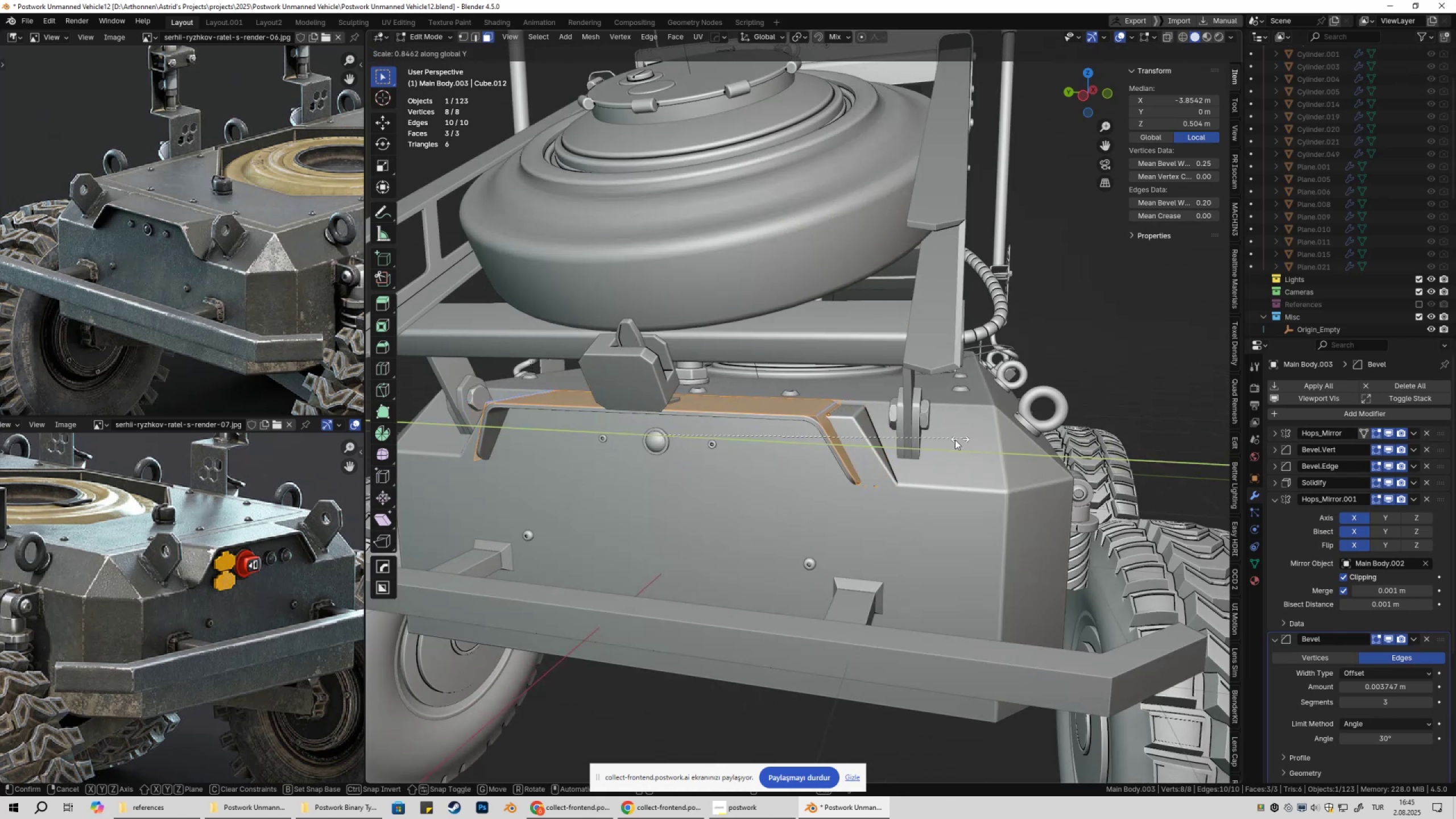 
left_click([919, 441])
 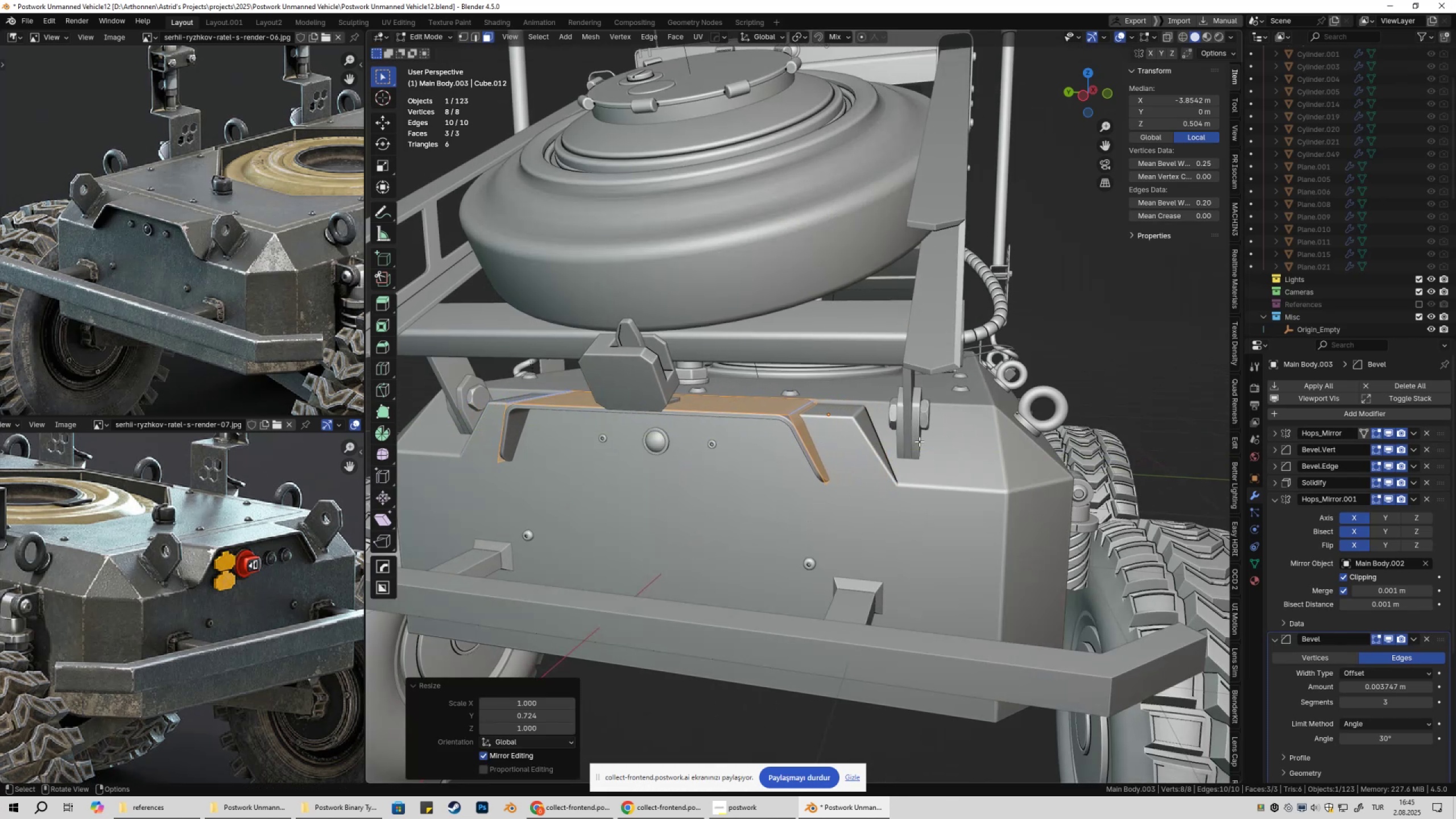 
key(Tab)
 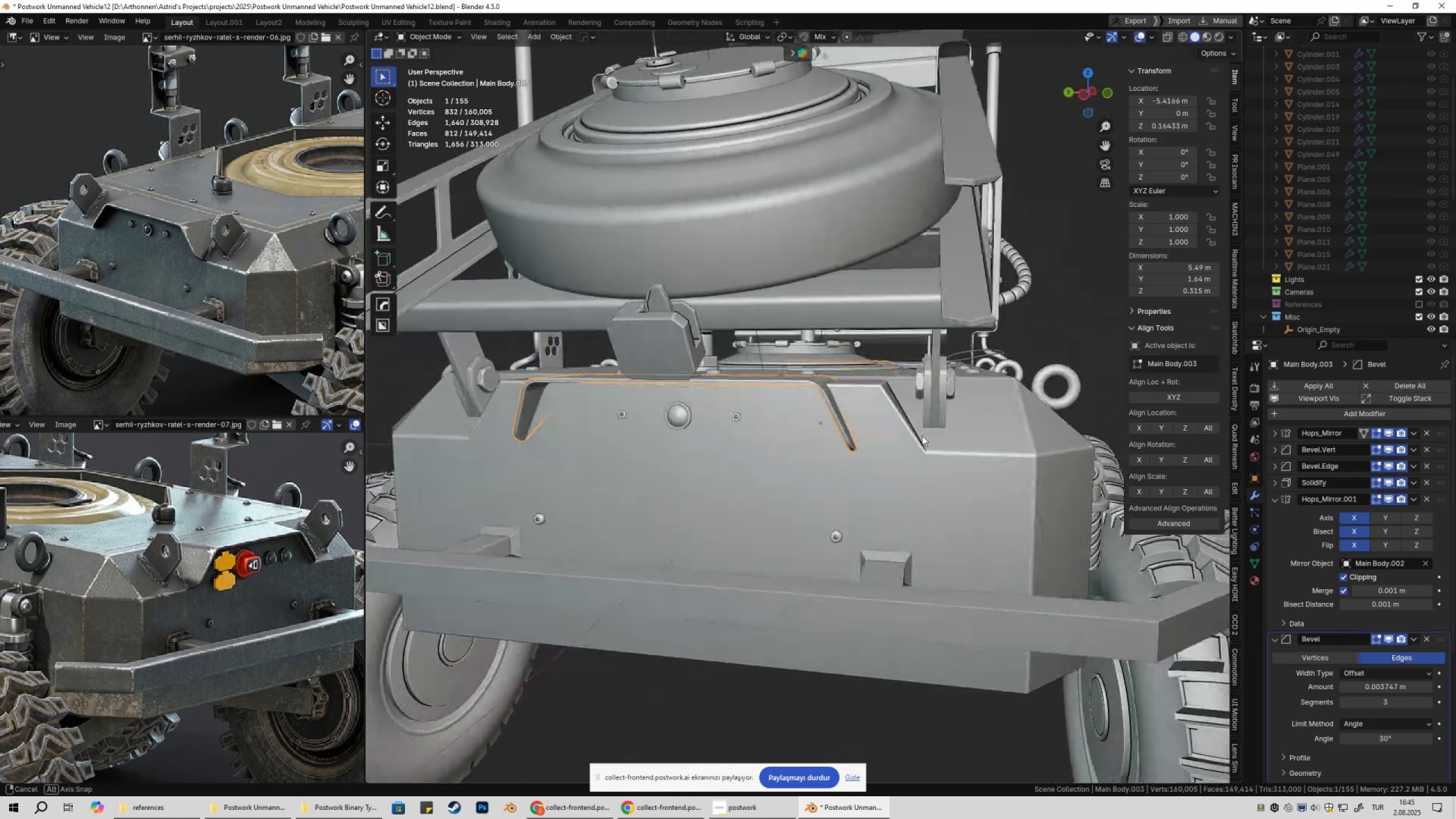 
key(Tab)
 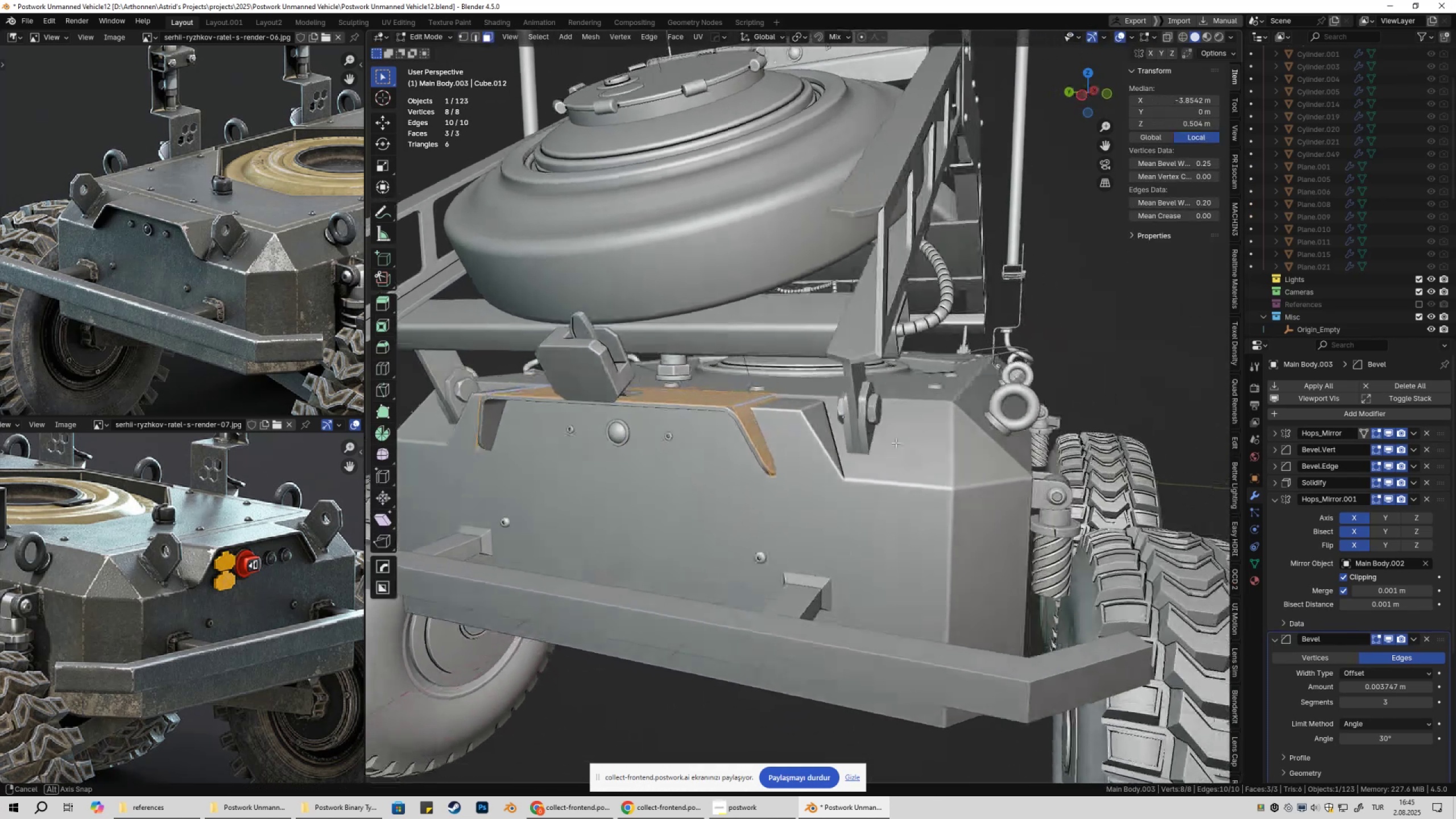 
key(Control+Z)
 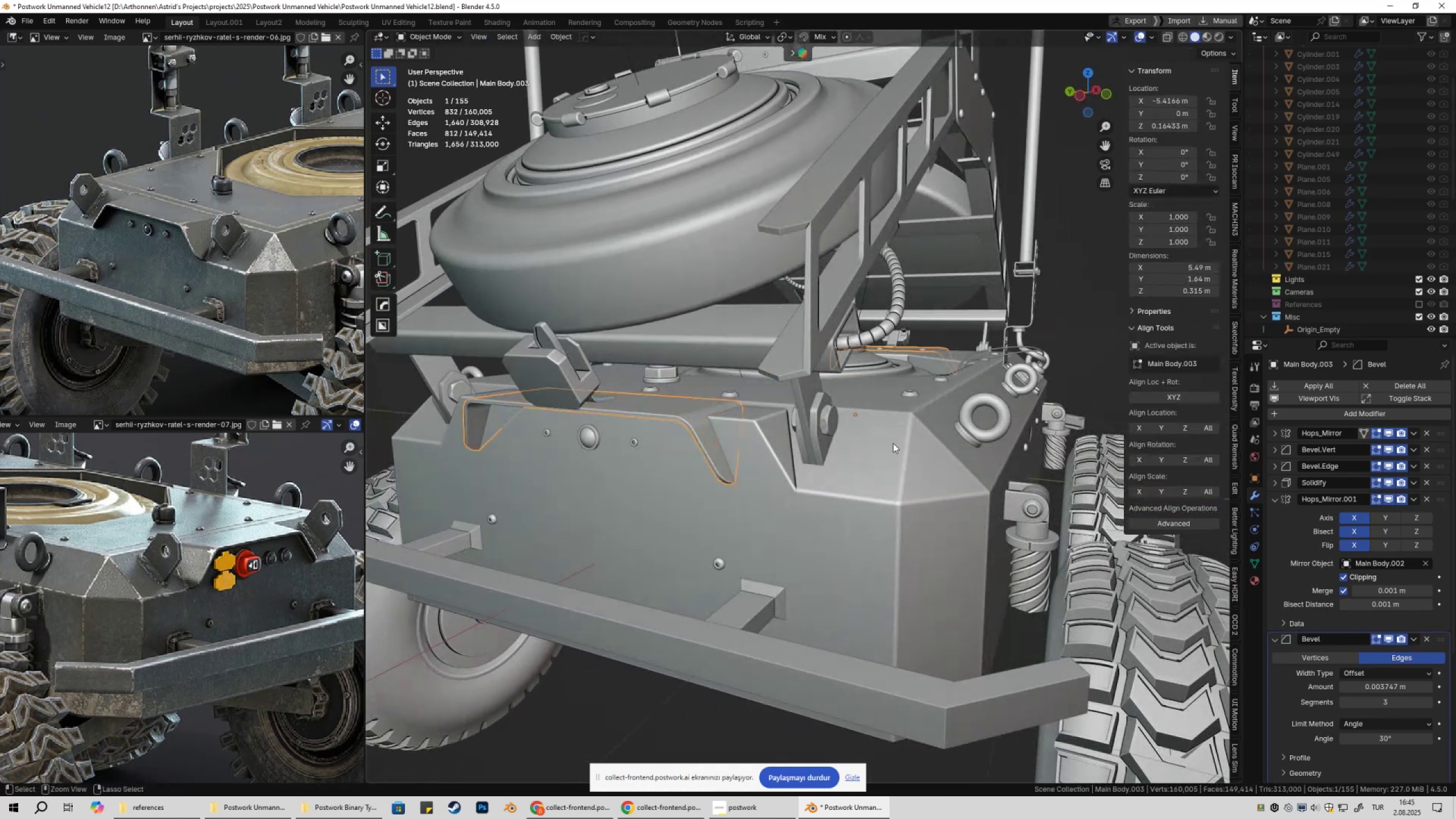 
key(Control+Z)
 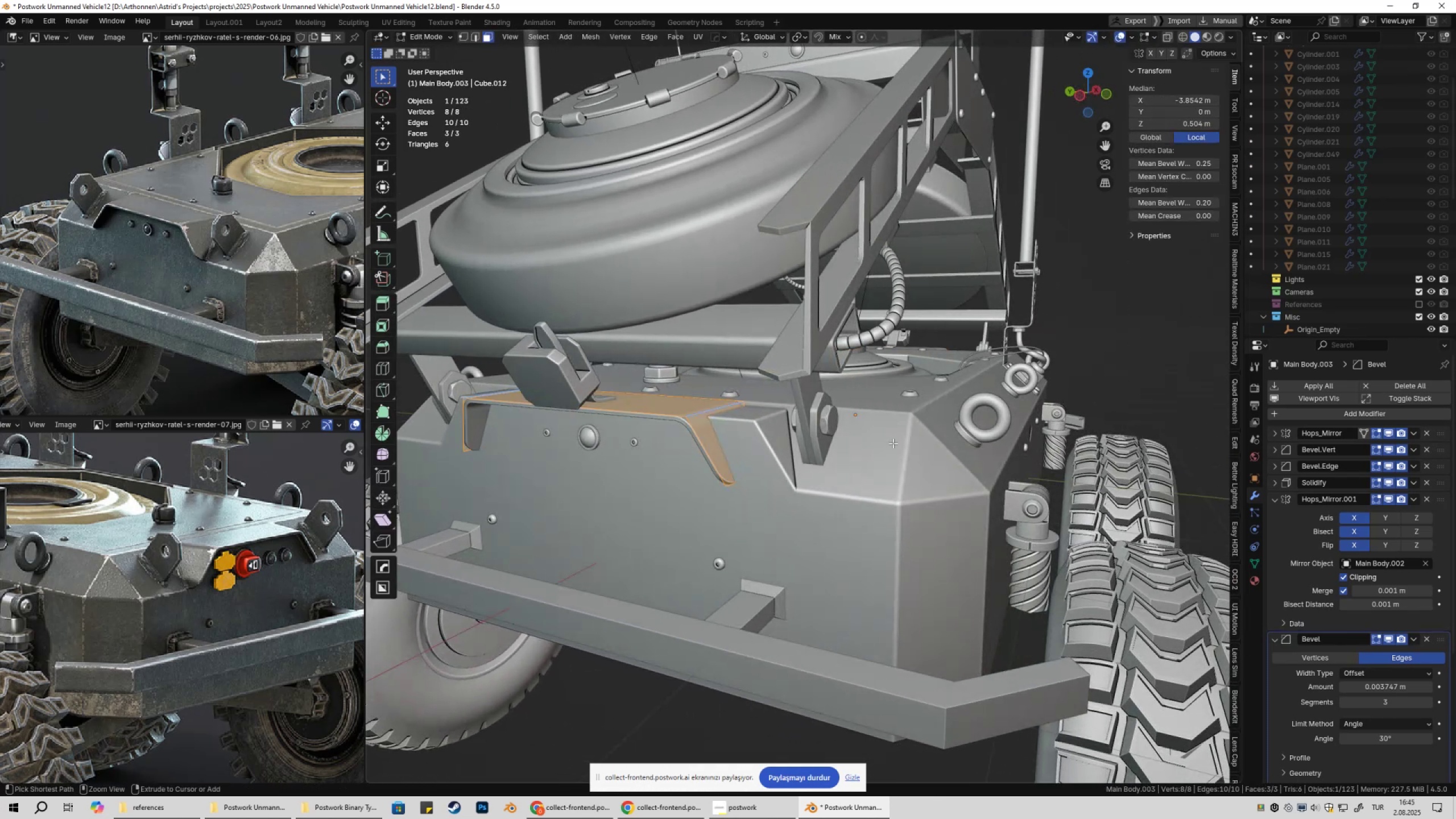 
key(Control+Z)
 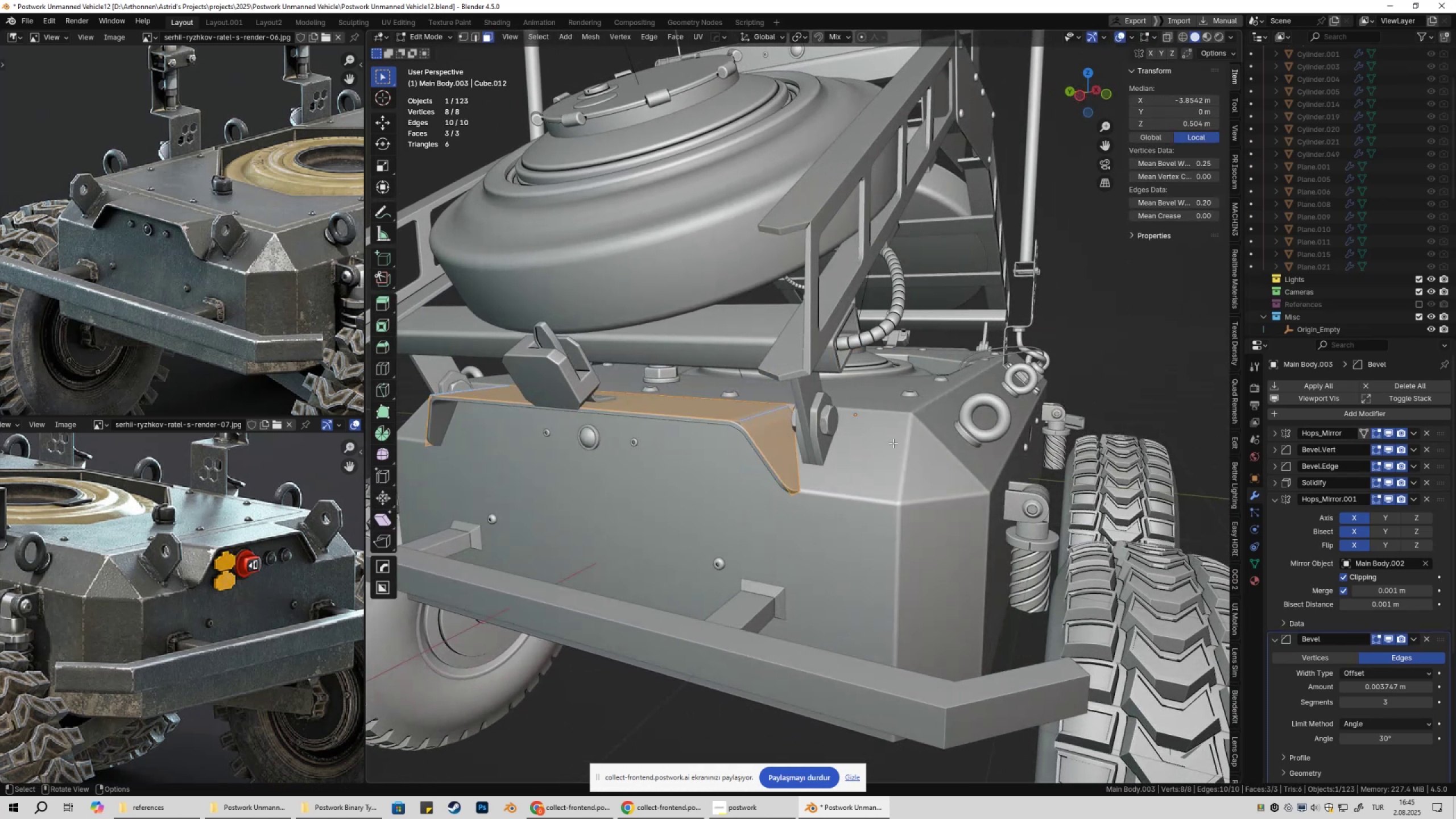 
key(Tab)
 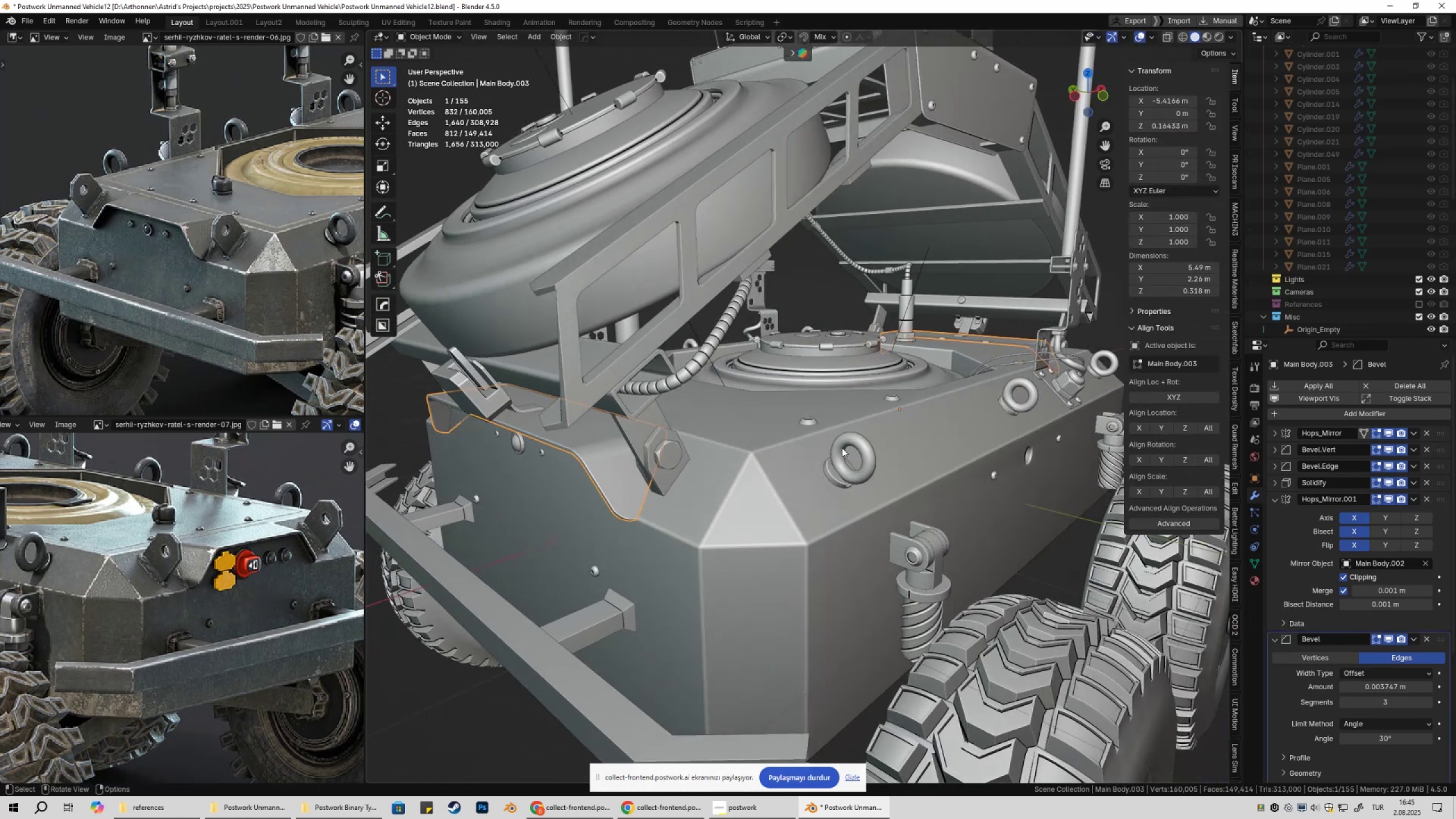 
left_click([768, 439])
 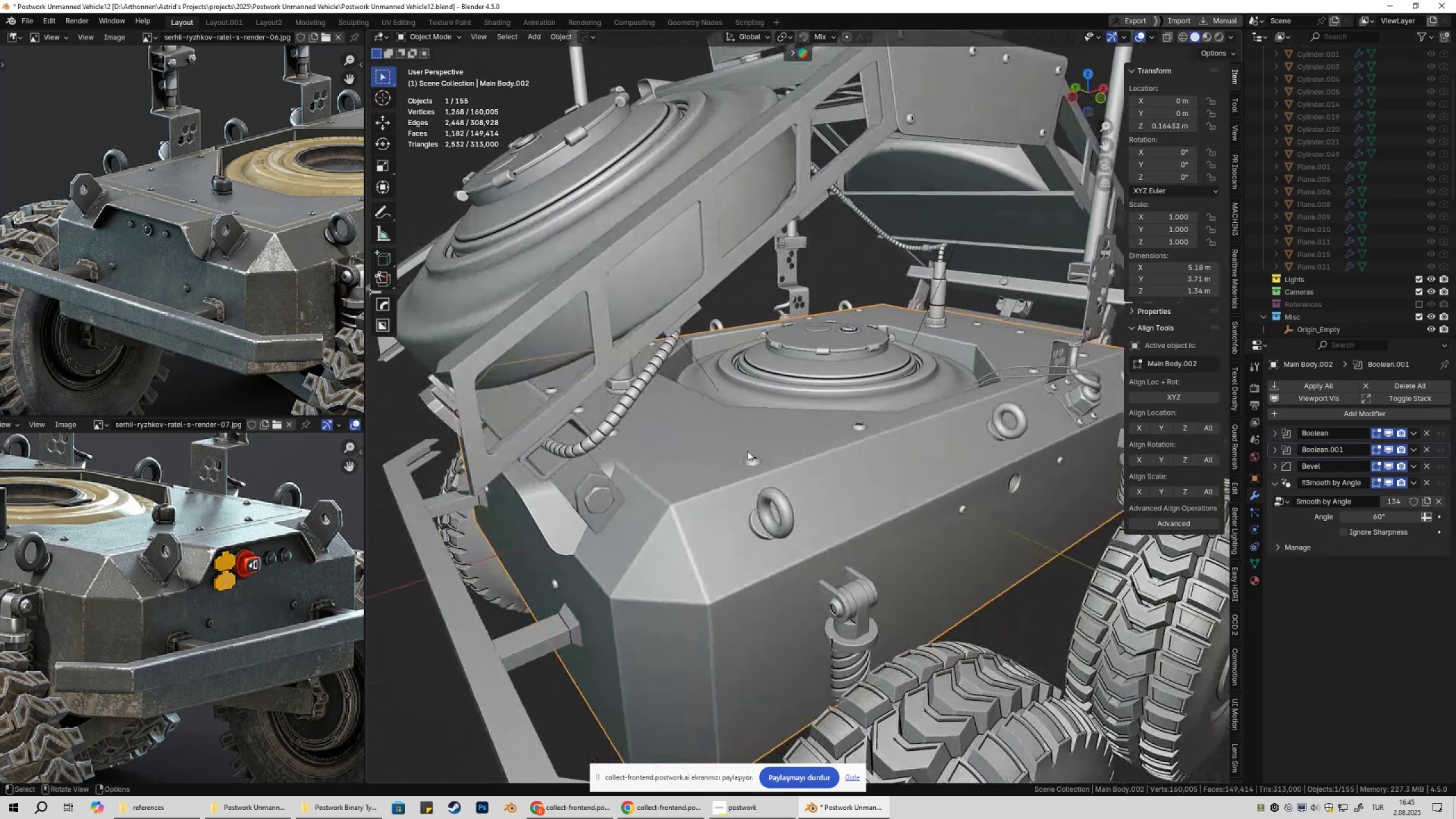 
key(NumpadDivide)
 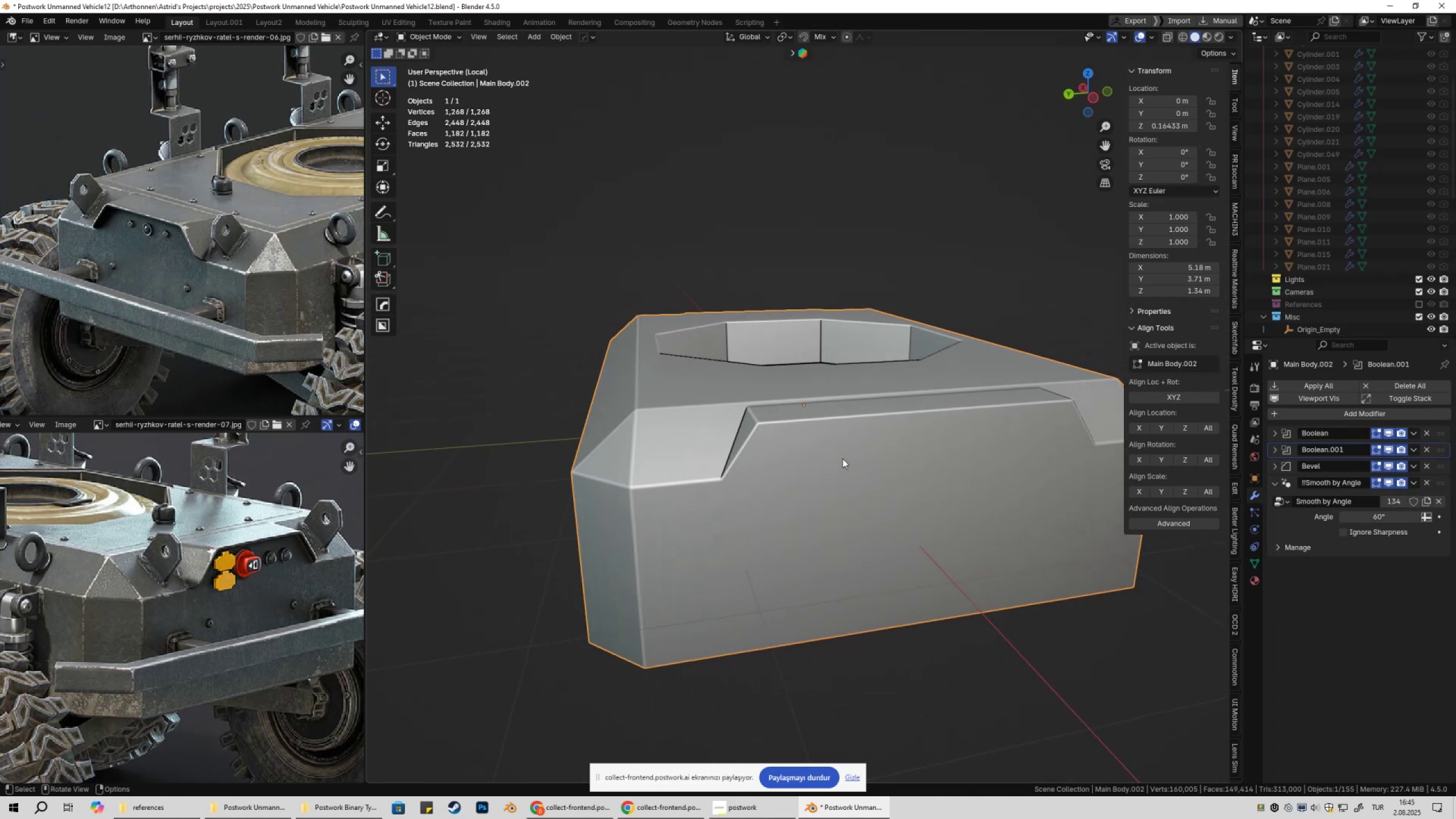 
key(NumpadDivide)
 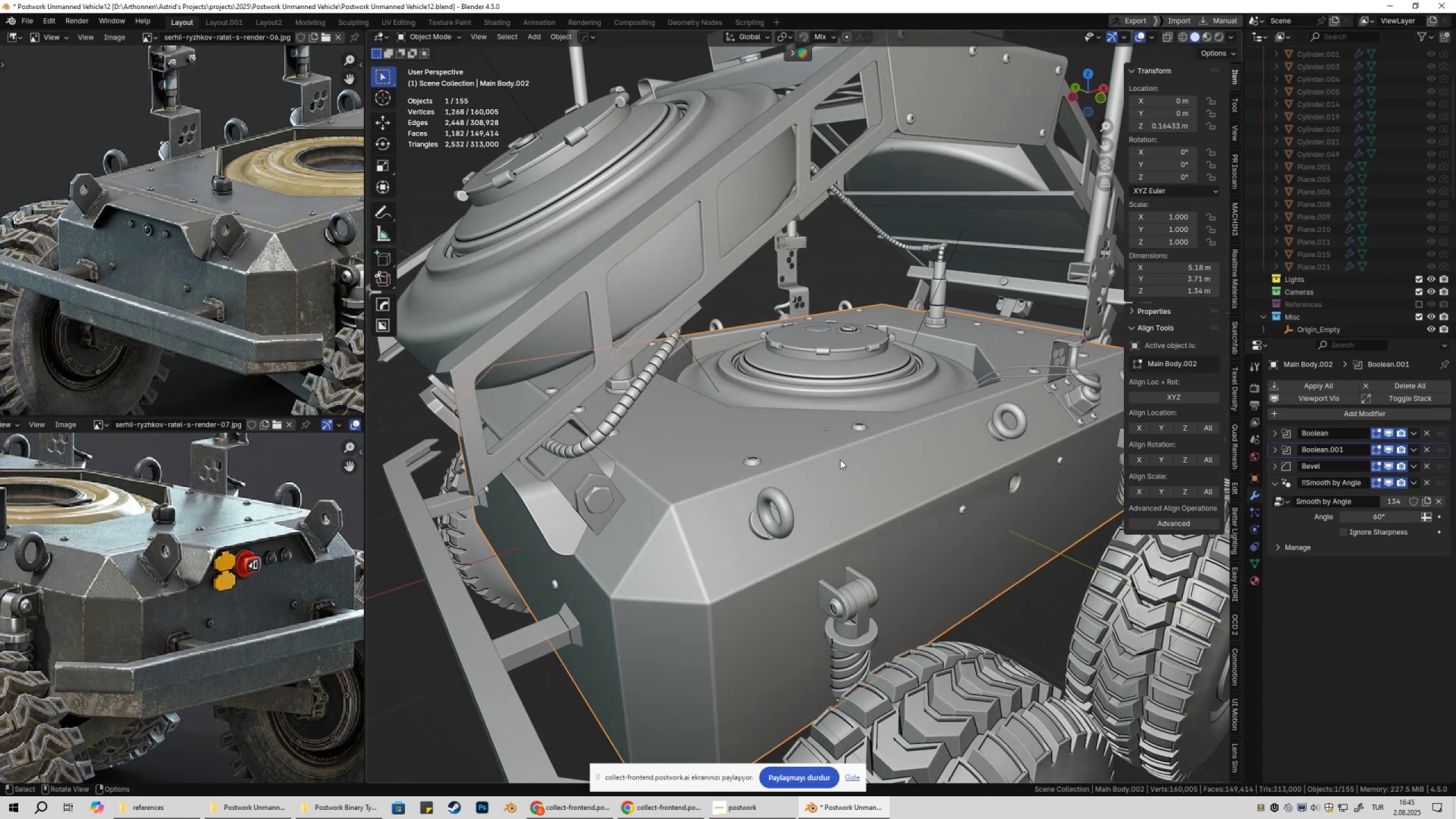 
scroll: coordinate [817, 465], scroll_direction: down, amount: 2.0
 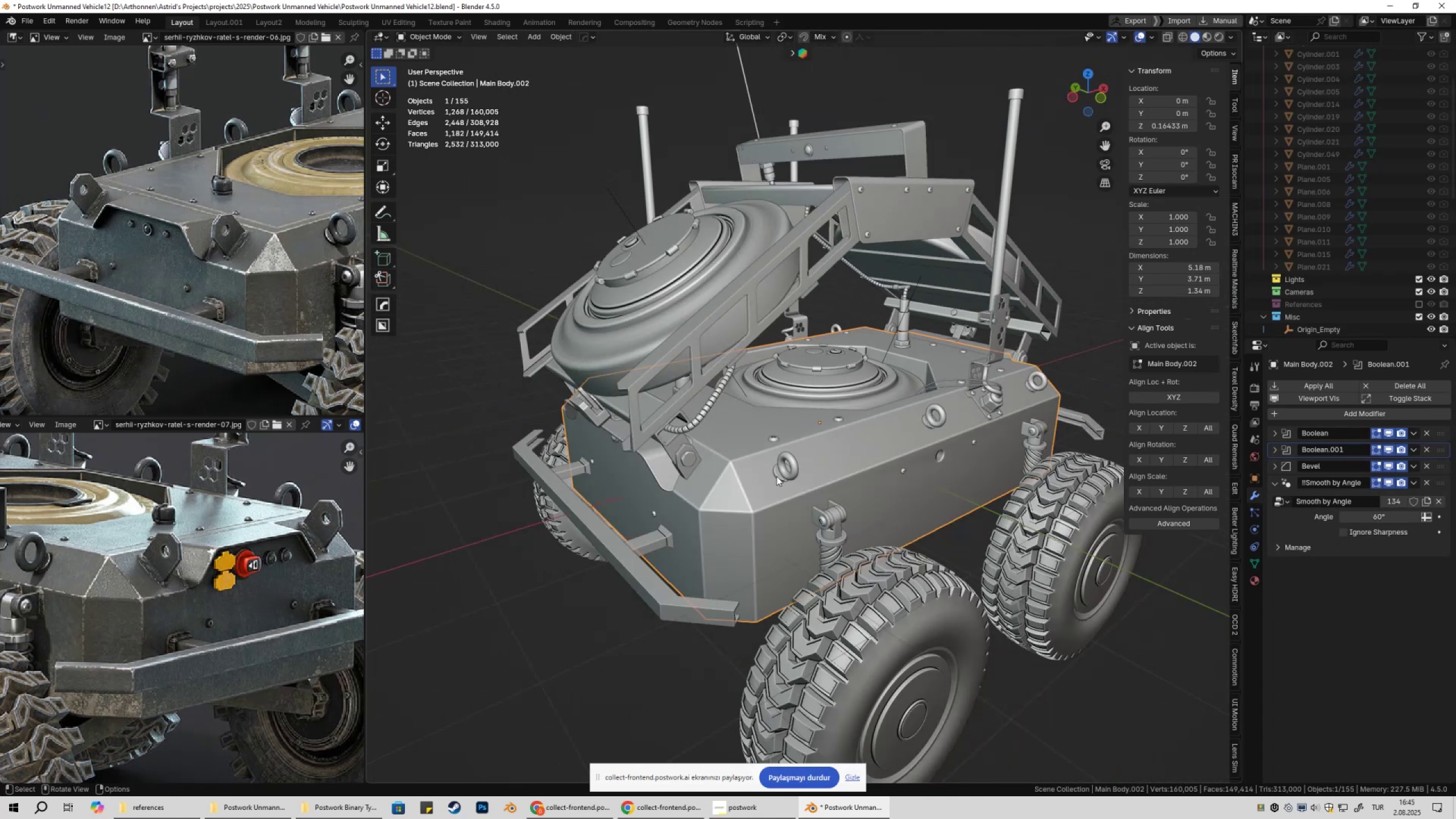 
key(Shift+ShiftLeft)
 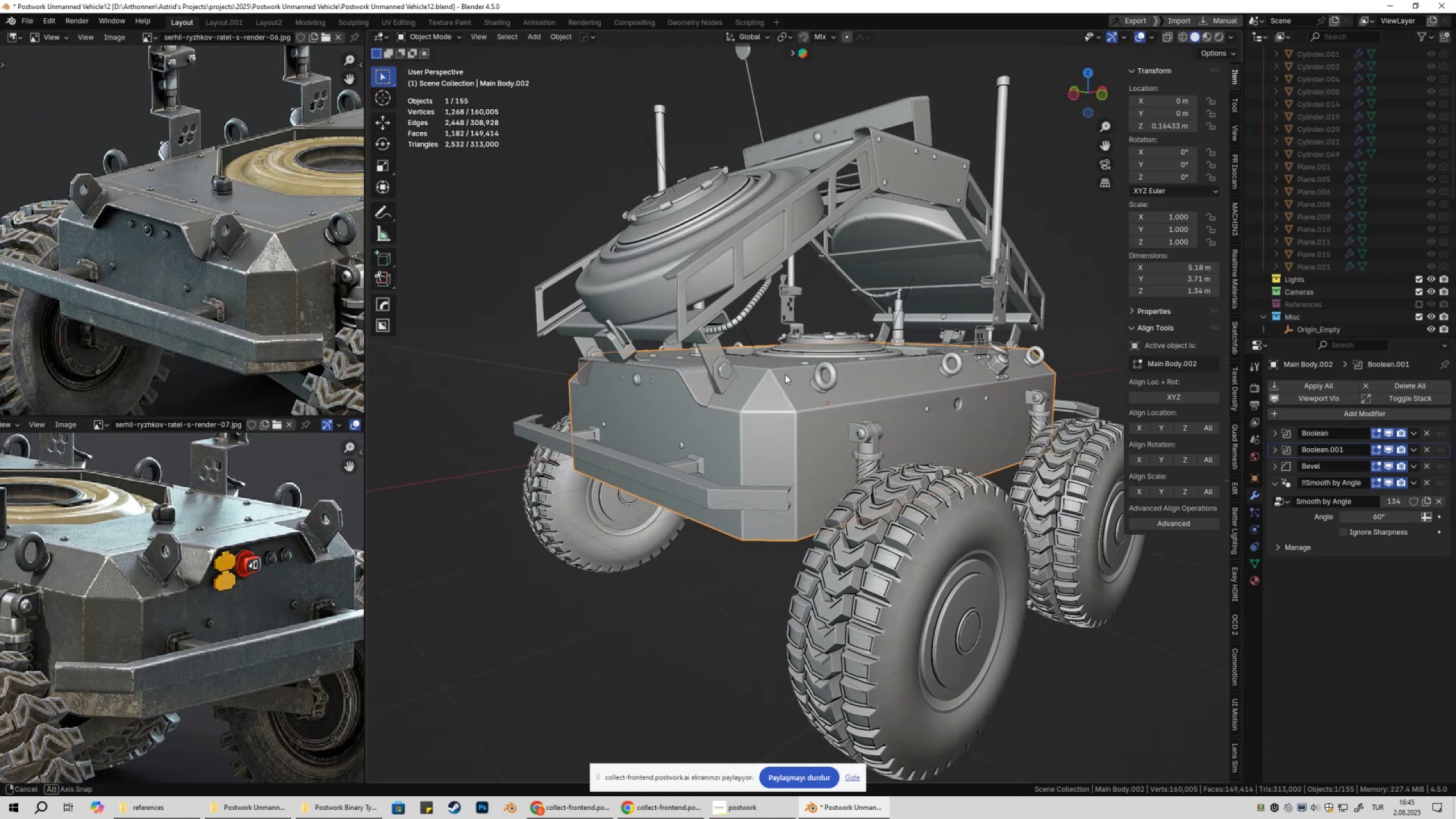 
wait(8.6)
 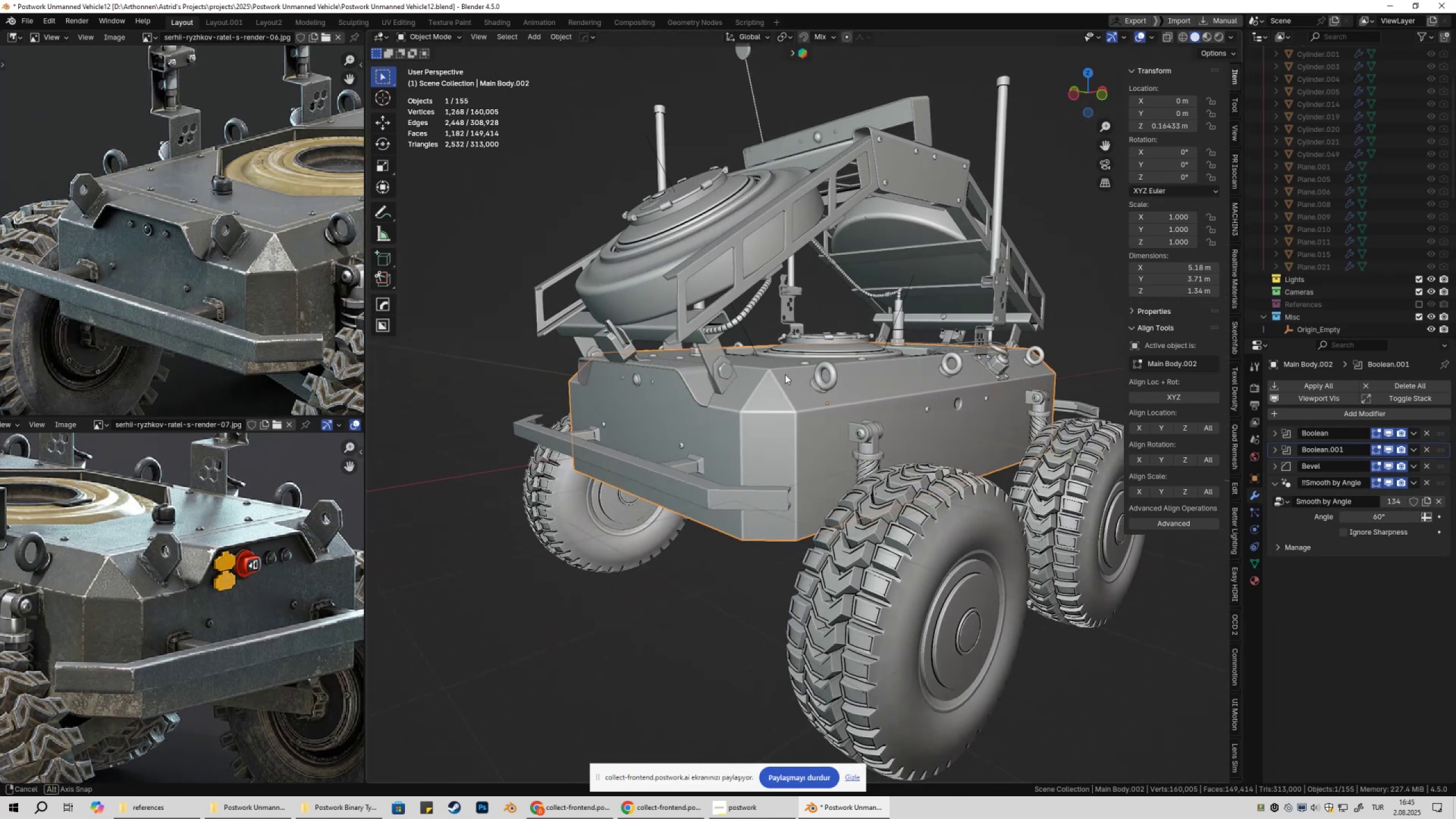 
key(Shift+ShiftLeft)
 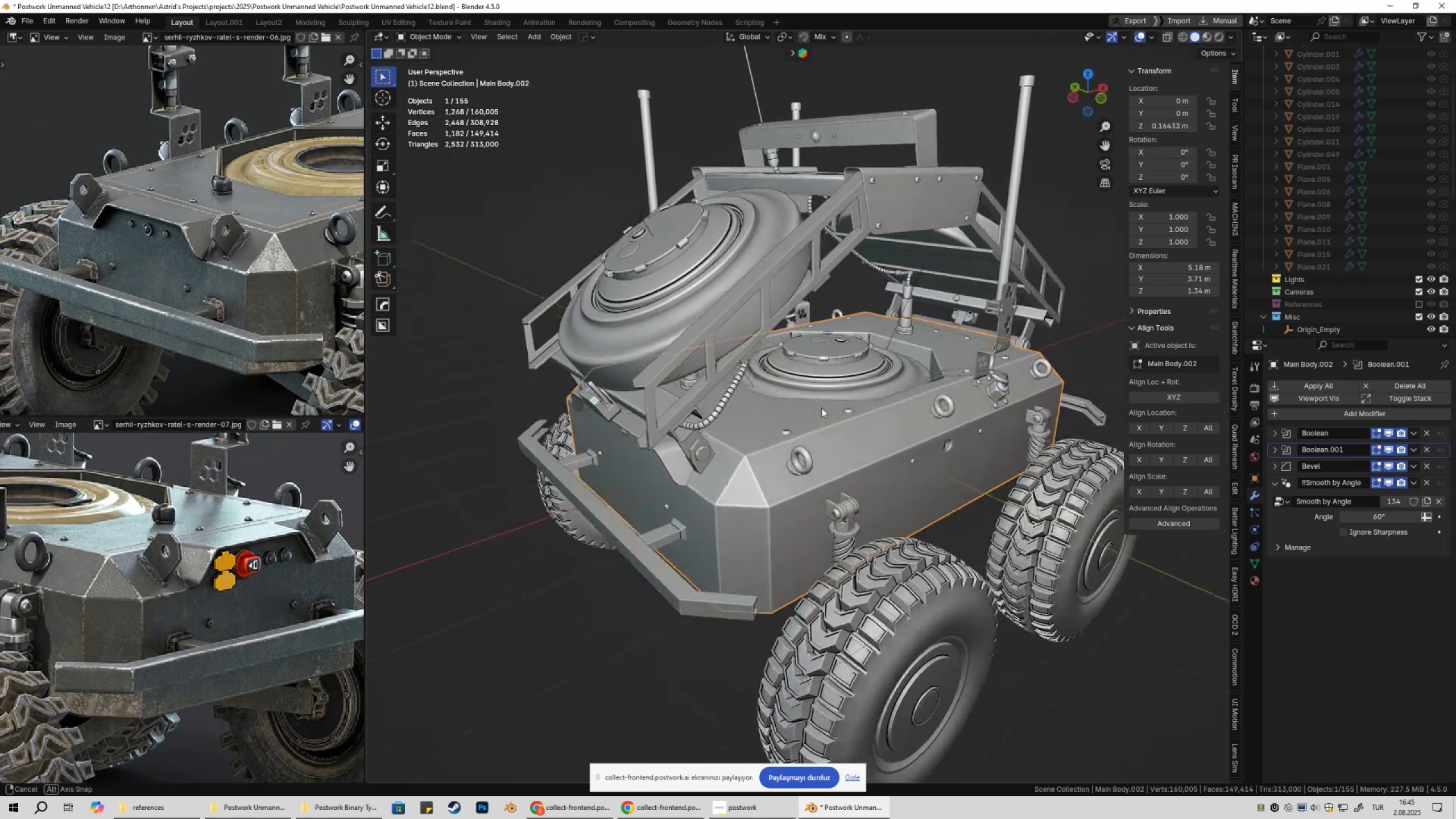 
key(Shift+ShiftLeft)
 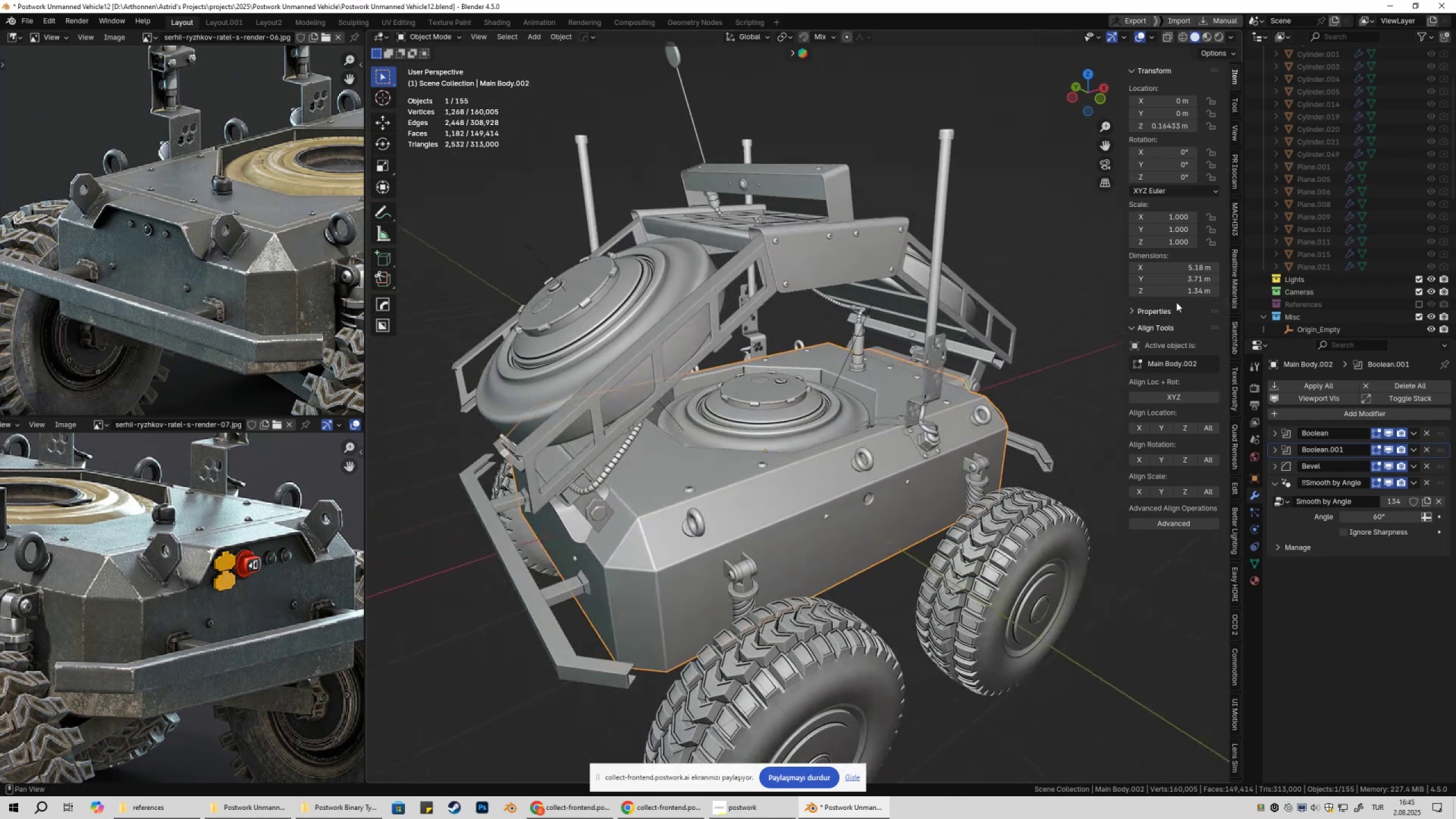 
scroll: coordinate [1372, 187], scroll_direction: up, amount: 3.0
 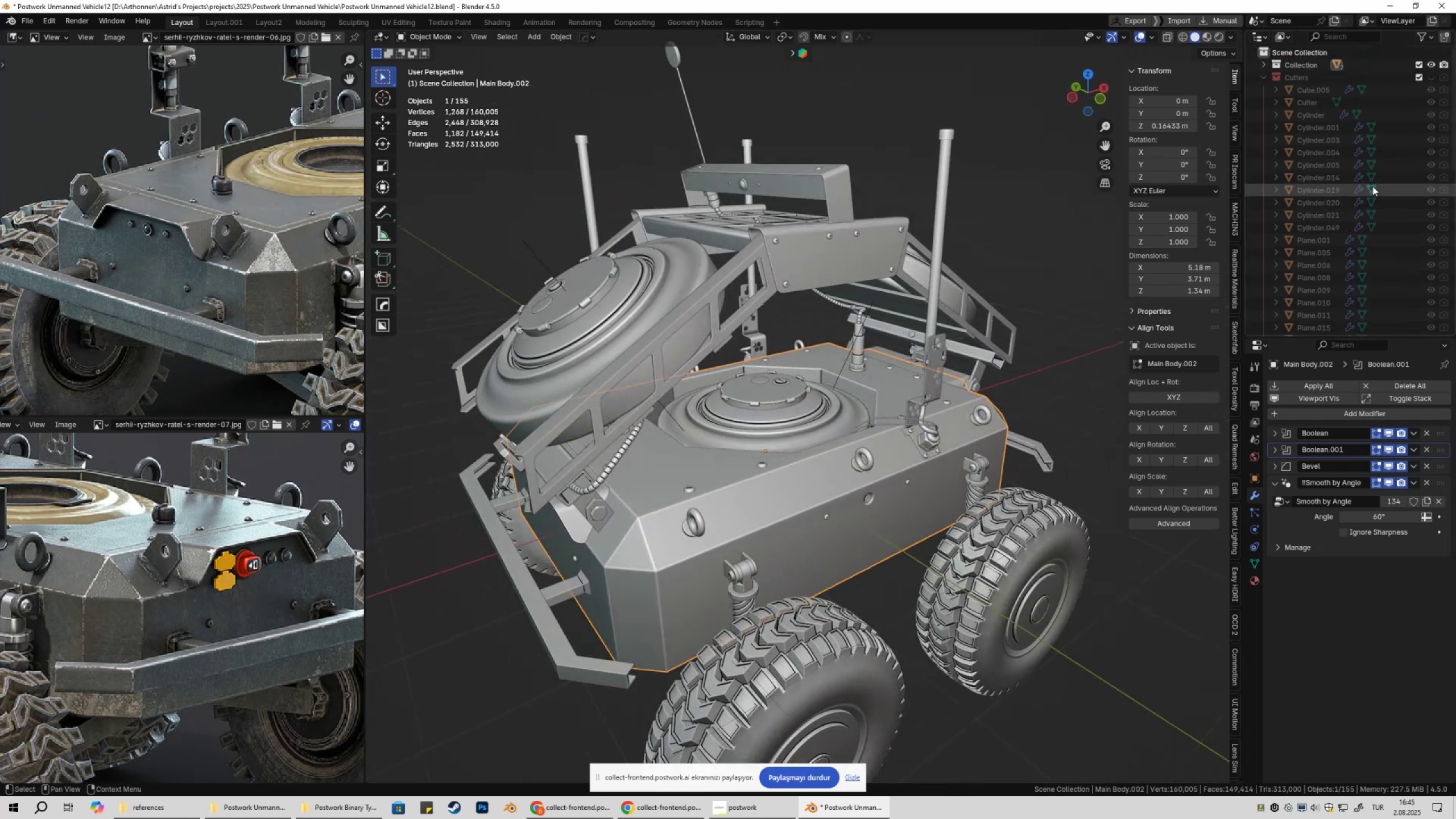 
key(NumpadSubtract)
 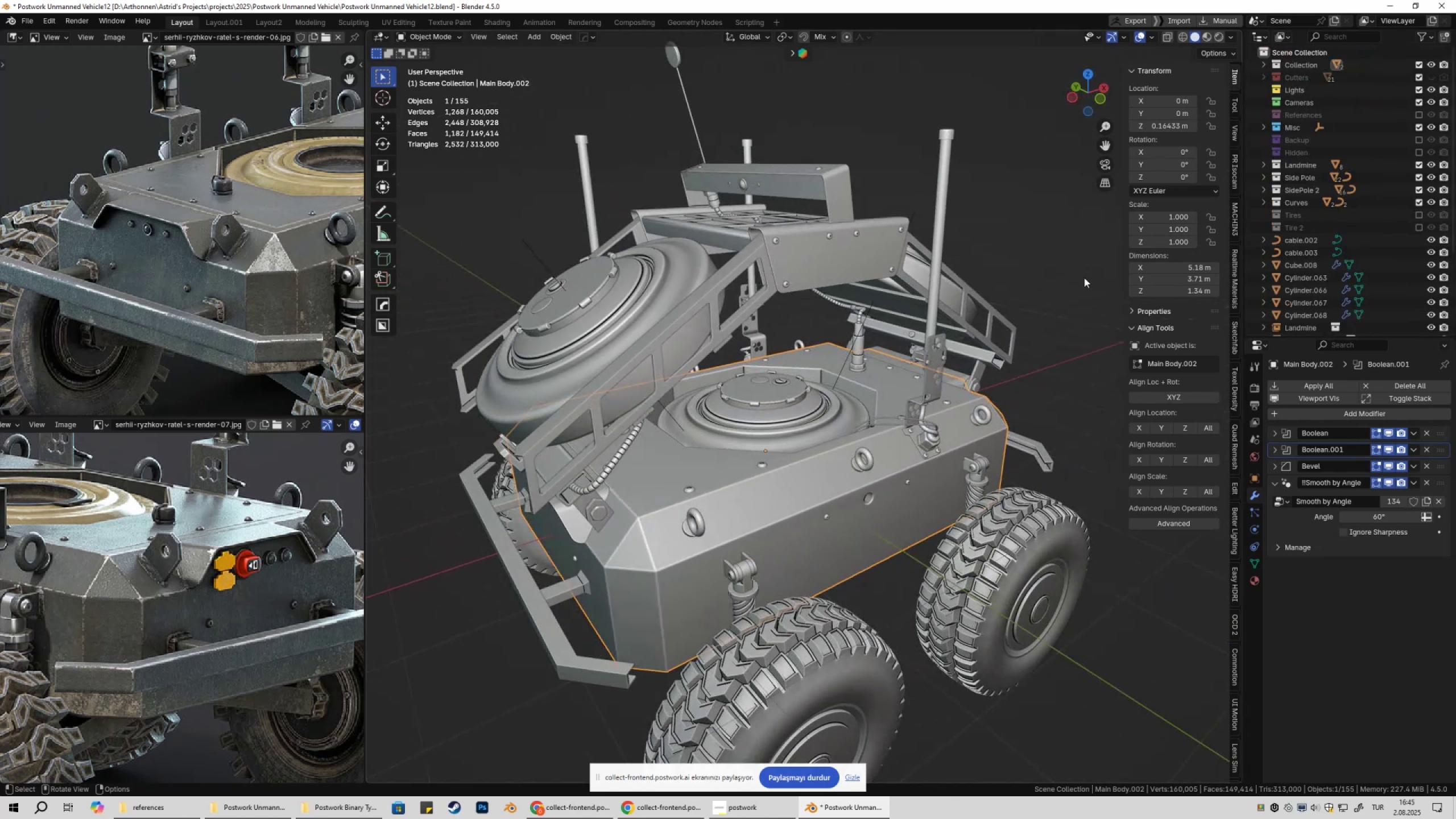 
key(Shift+2)
 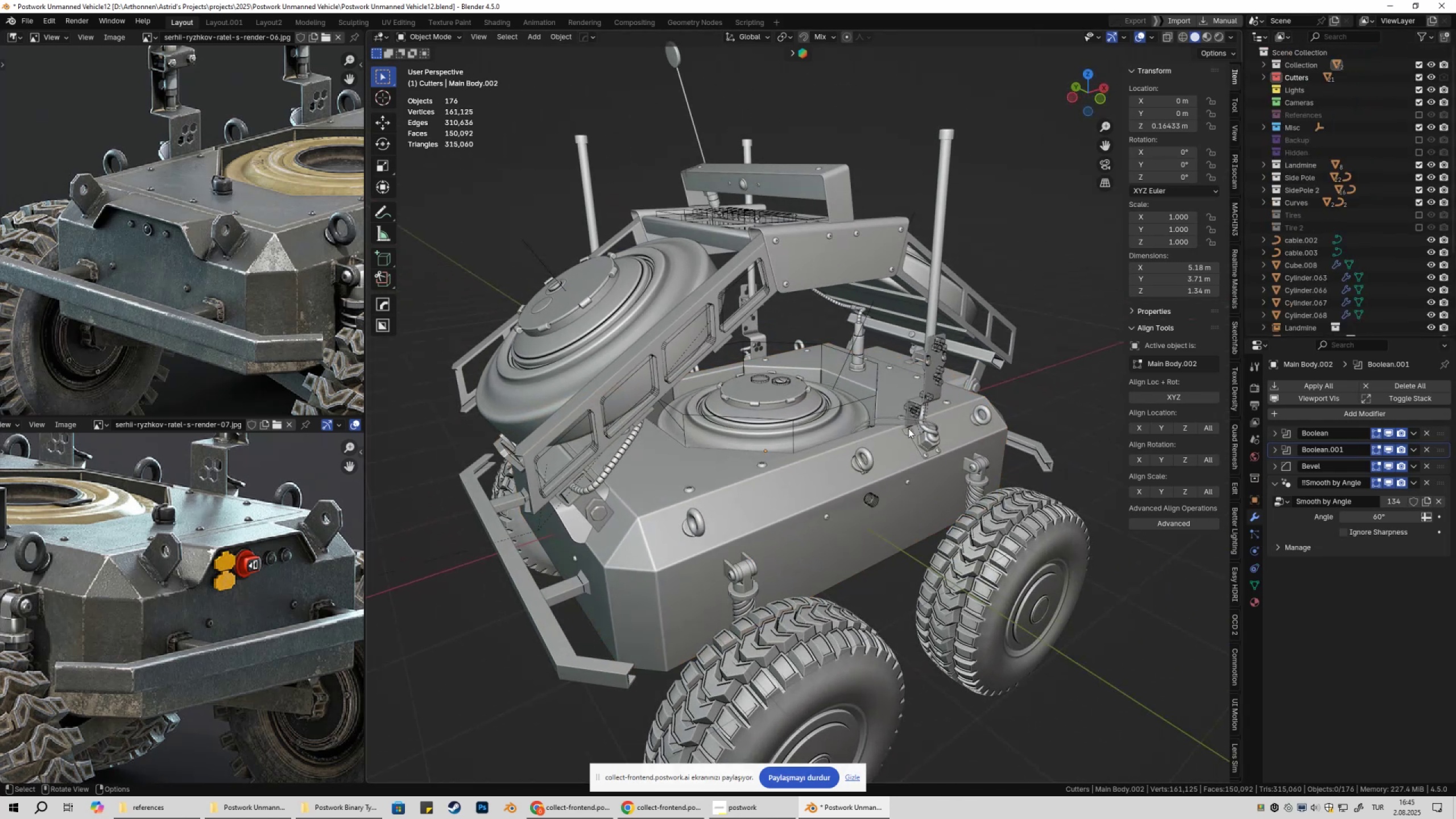 
key(Shift+ShiftLeft)
 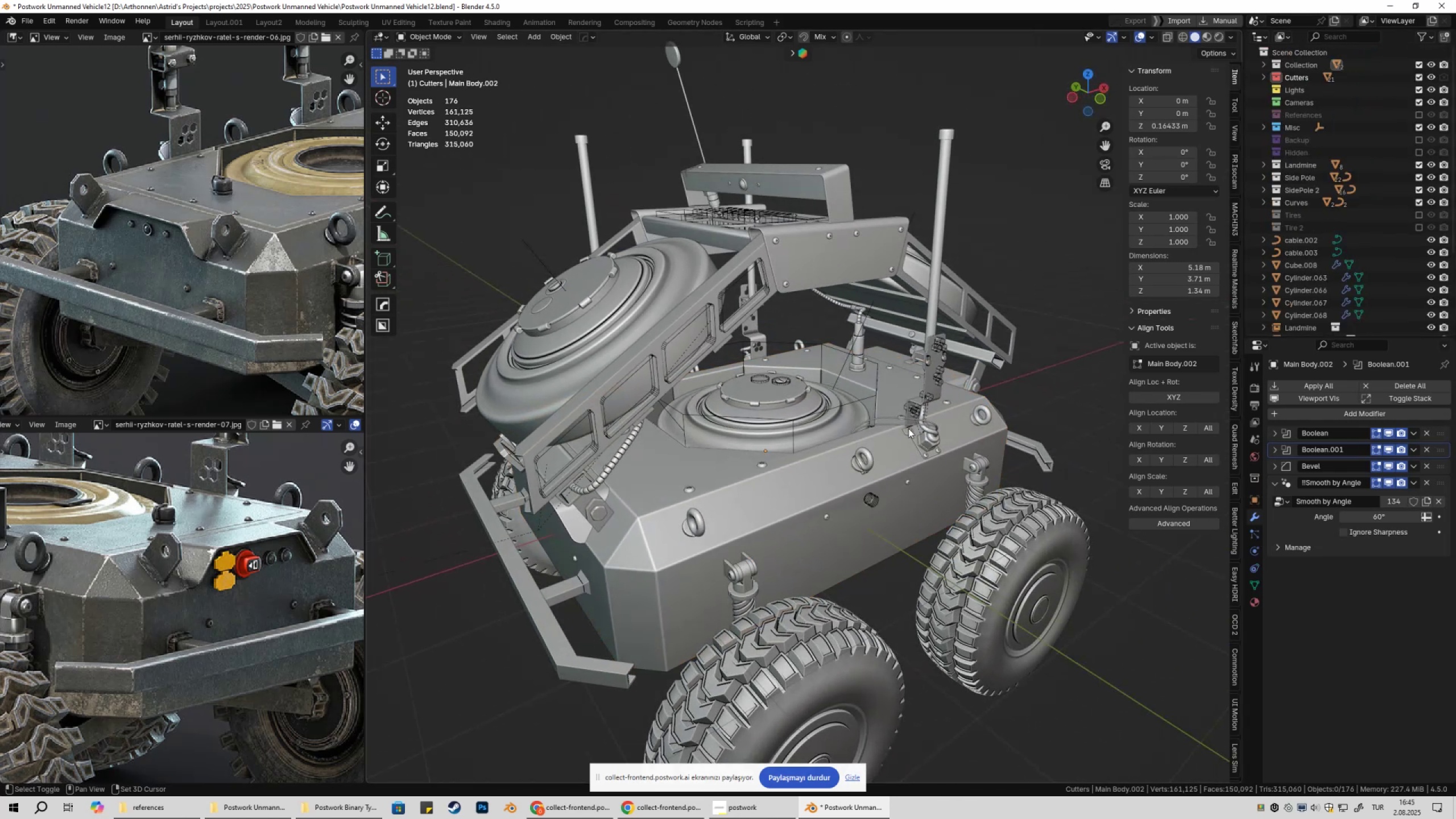 
key(Shift+2)
 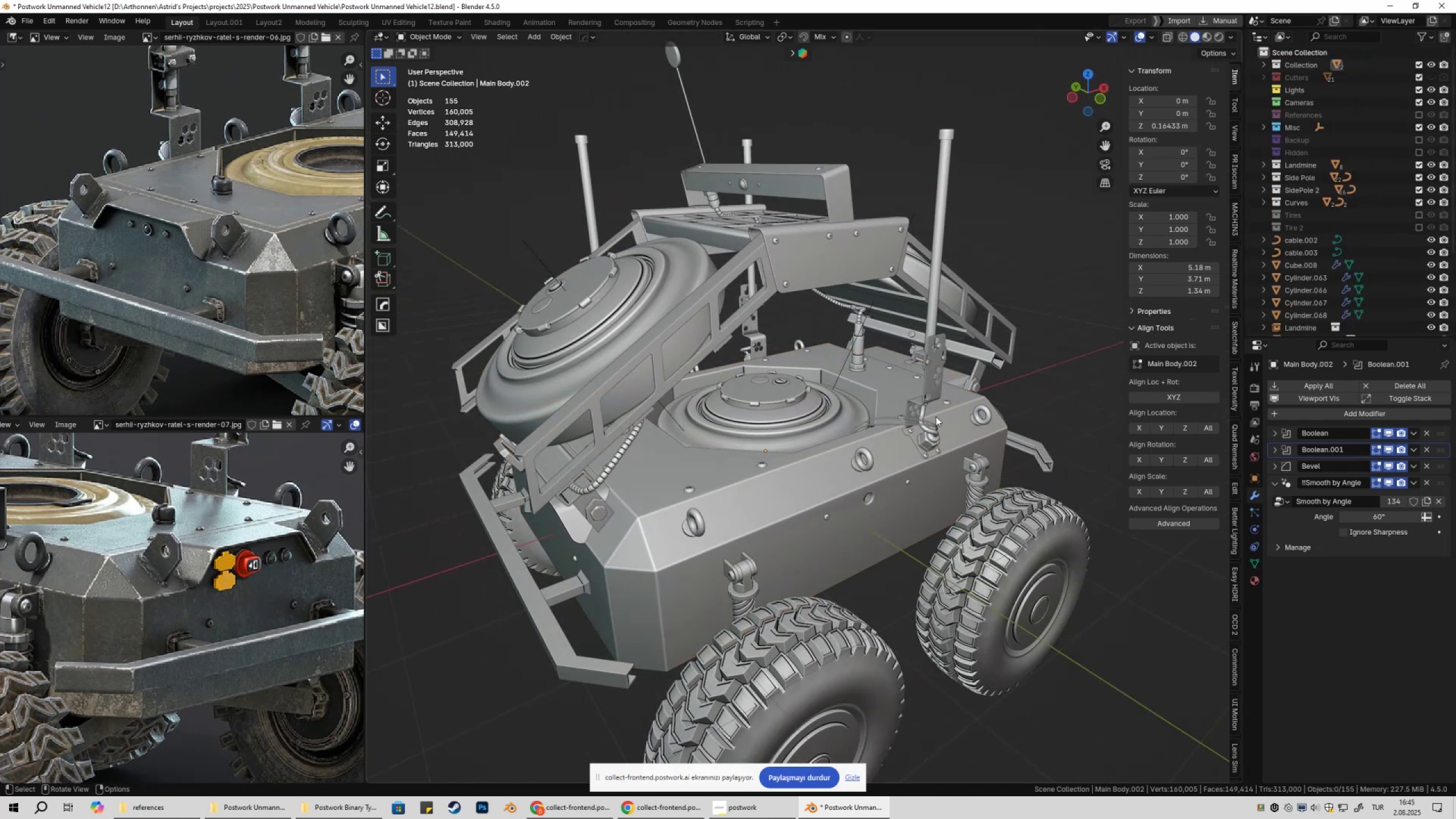 
key(Shift+ShiftLeft)
 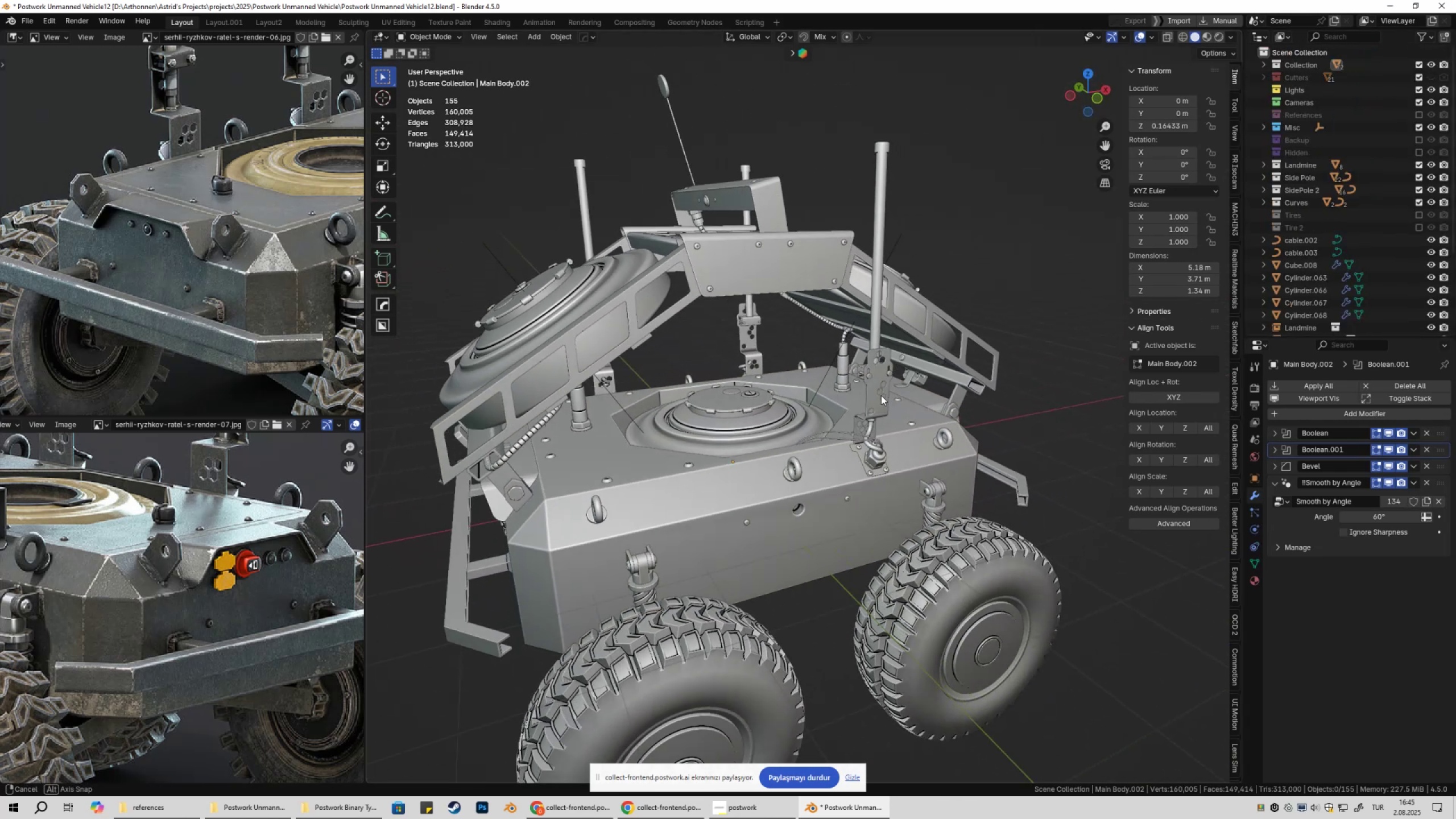 
key(Shift+ShiftLeft)
 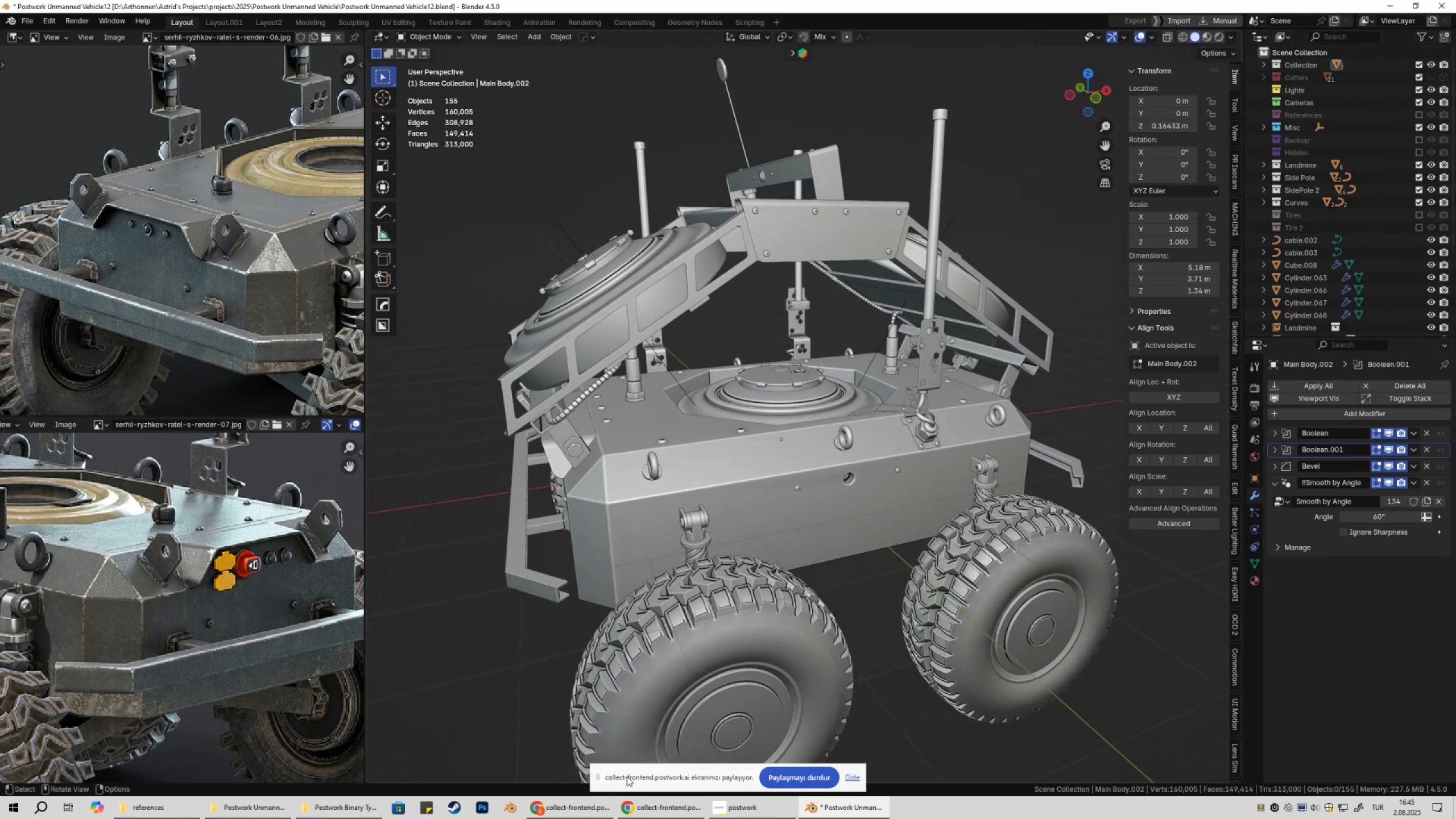 
left_click([594, 818])
 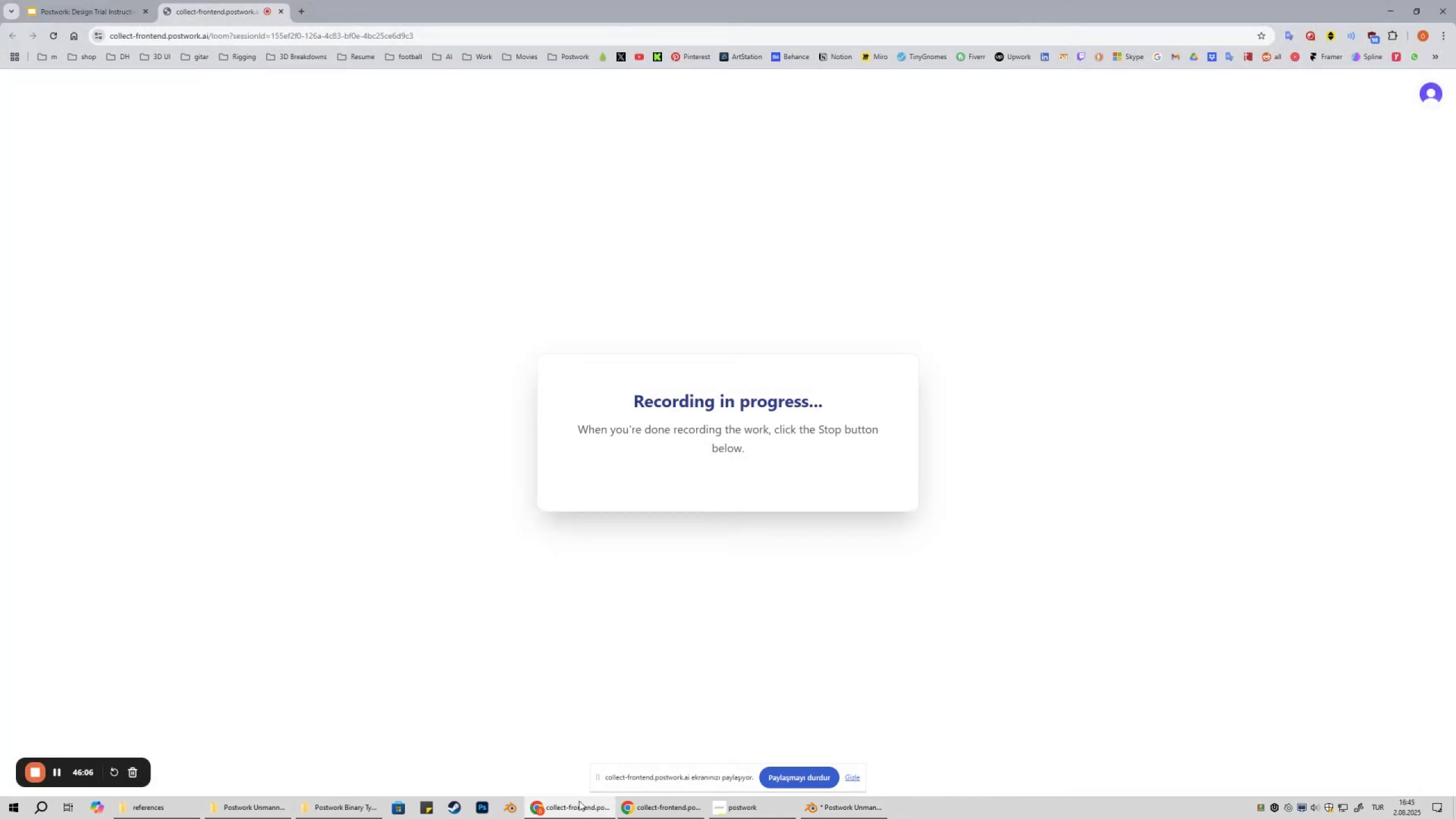 
left_click([577, 818])
 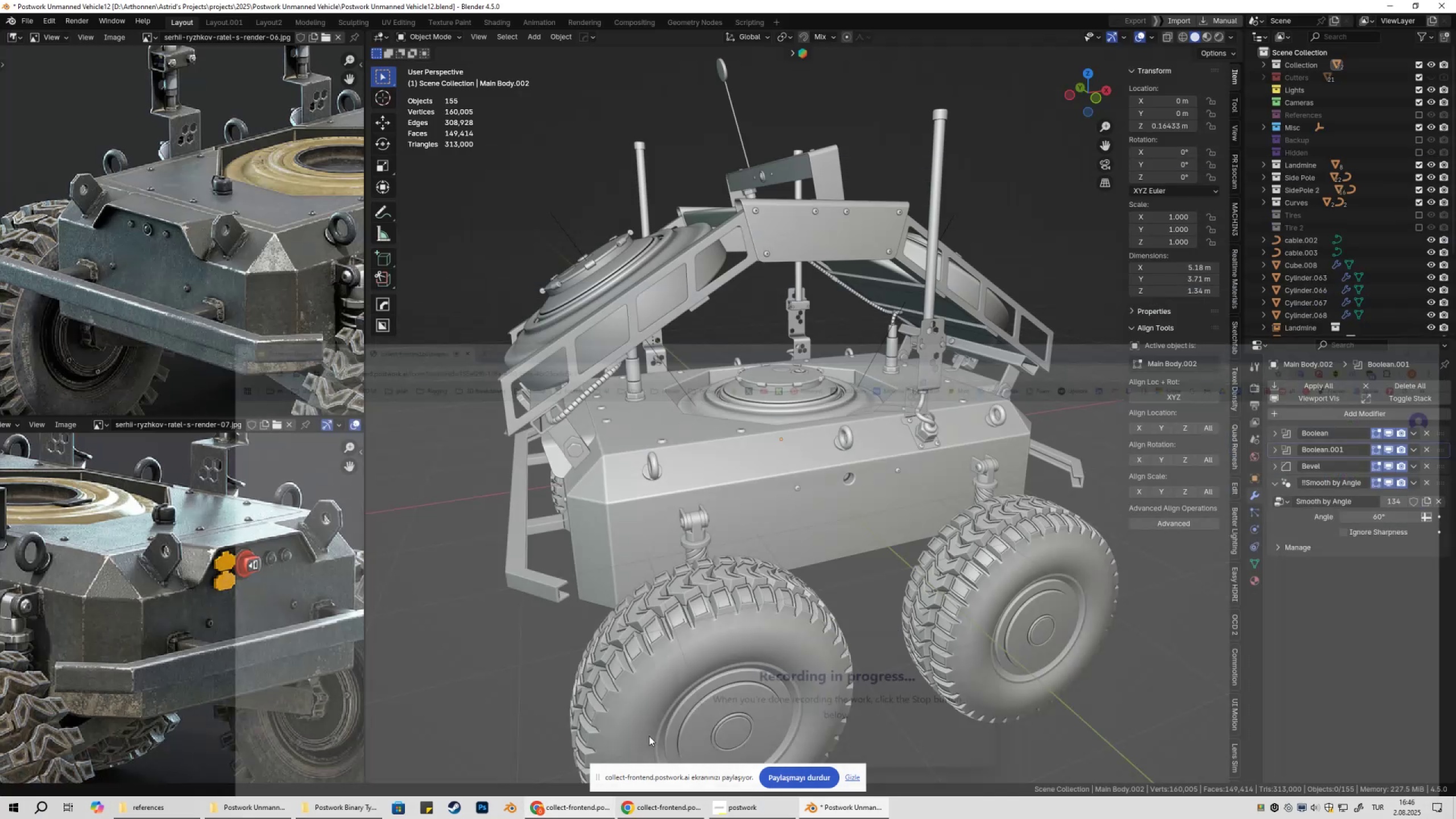 
key(Shift+ShiftLeft)
 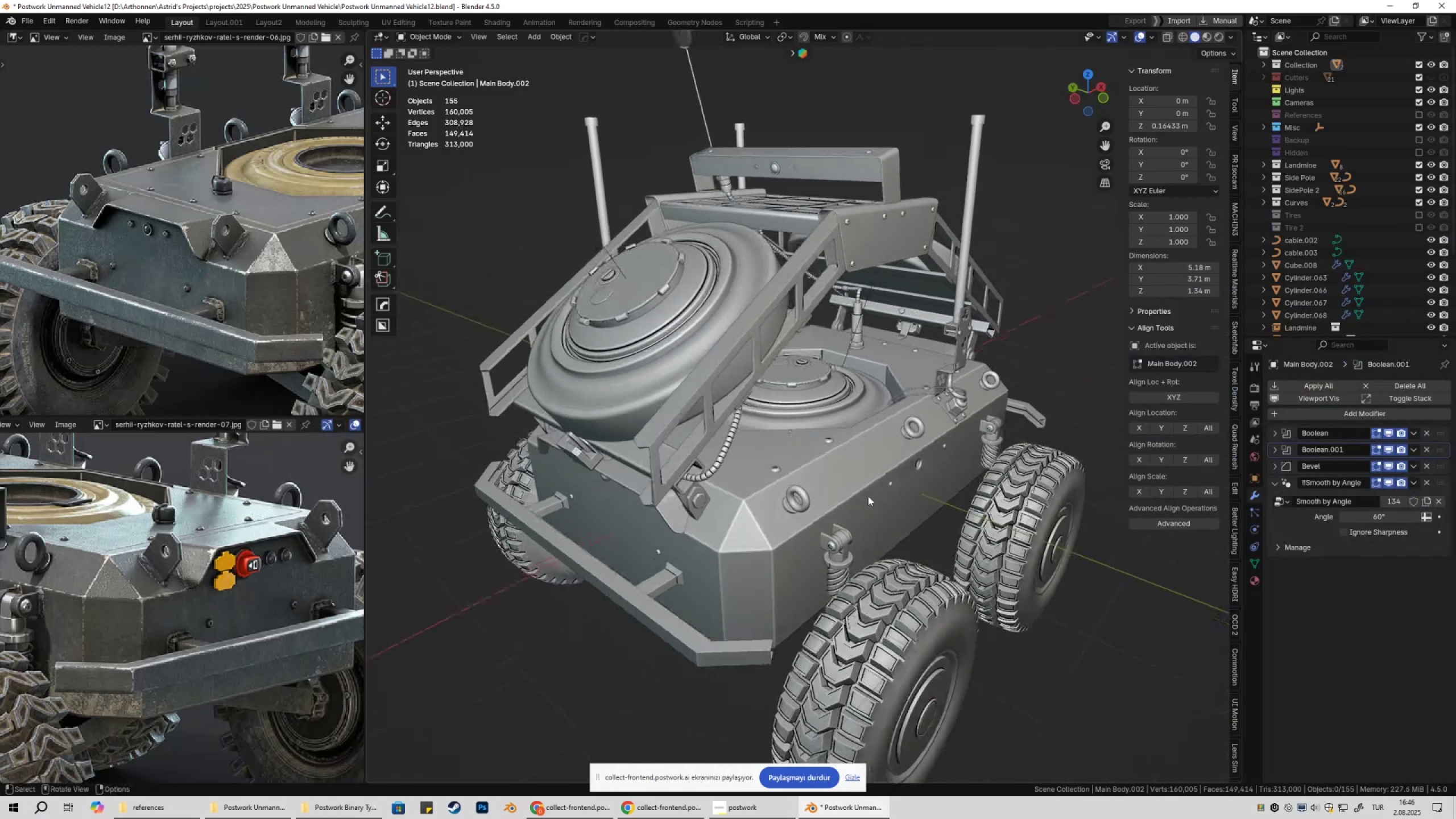 
key(Control+ControlLeft)
 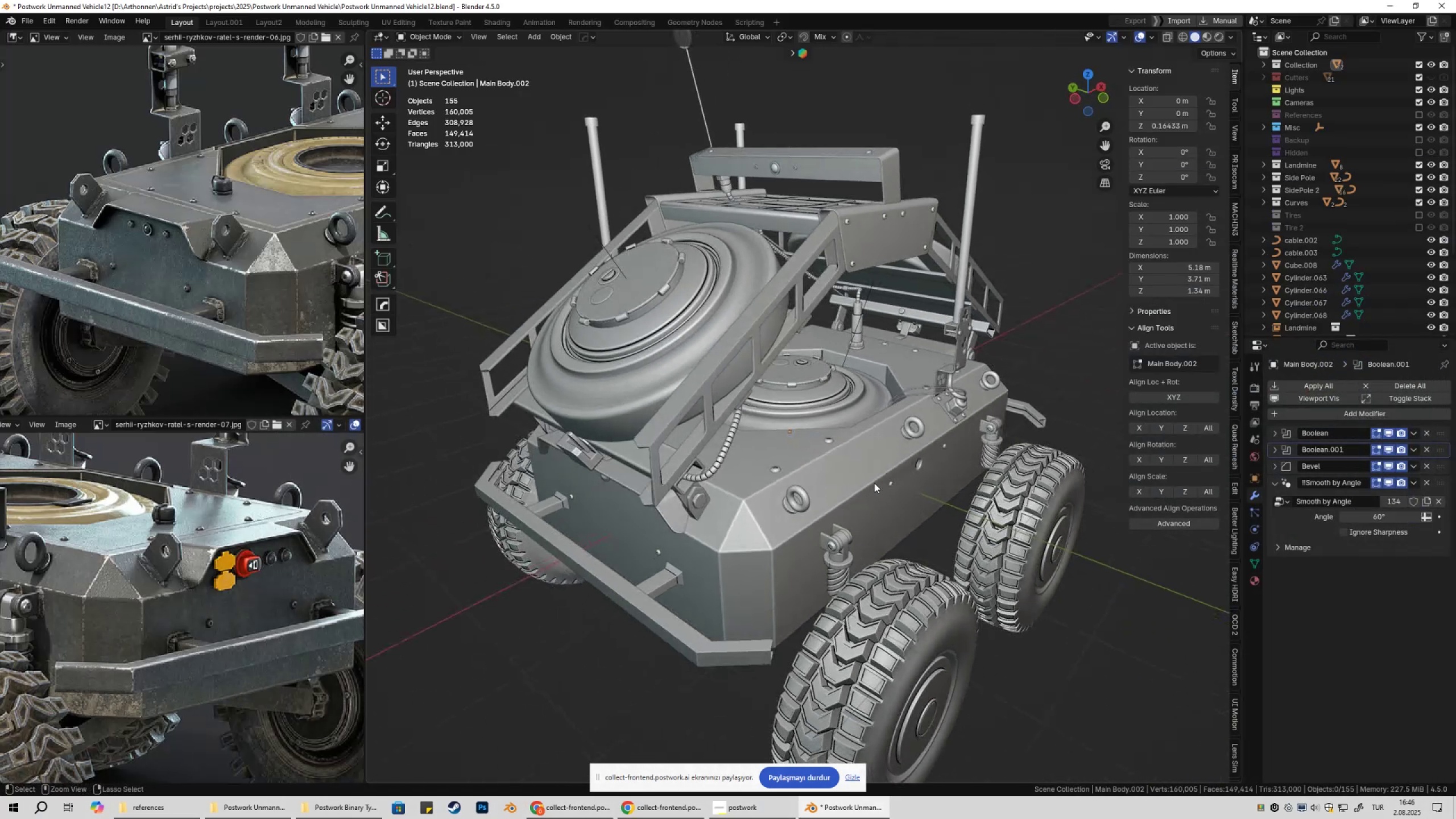 
key(Control+S)
 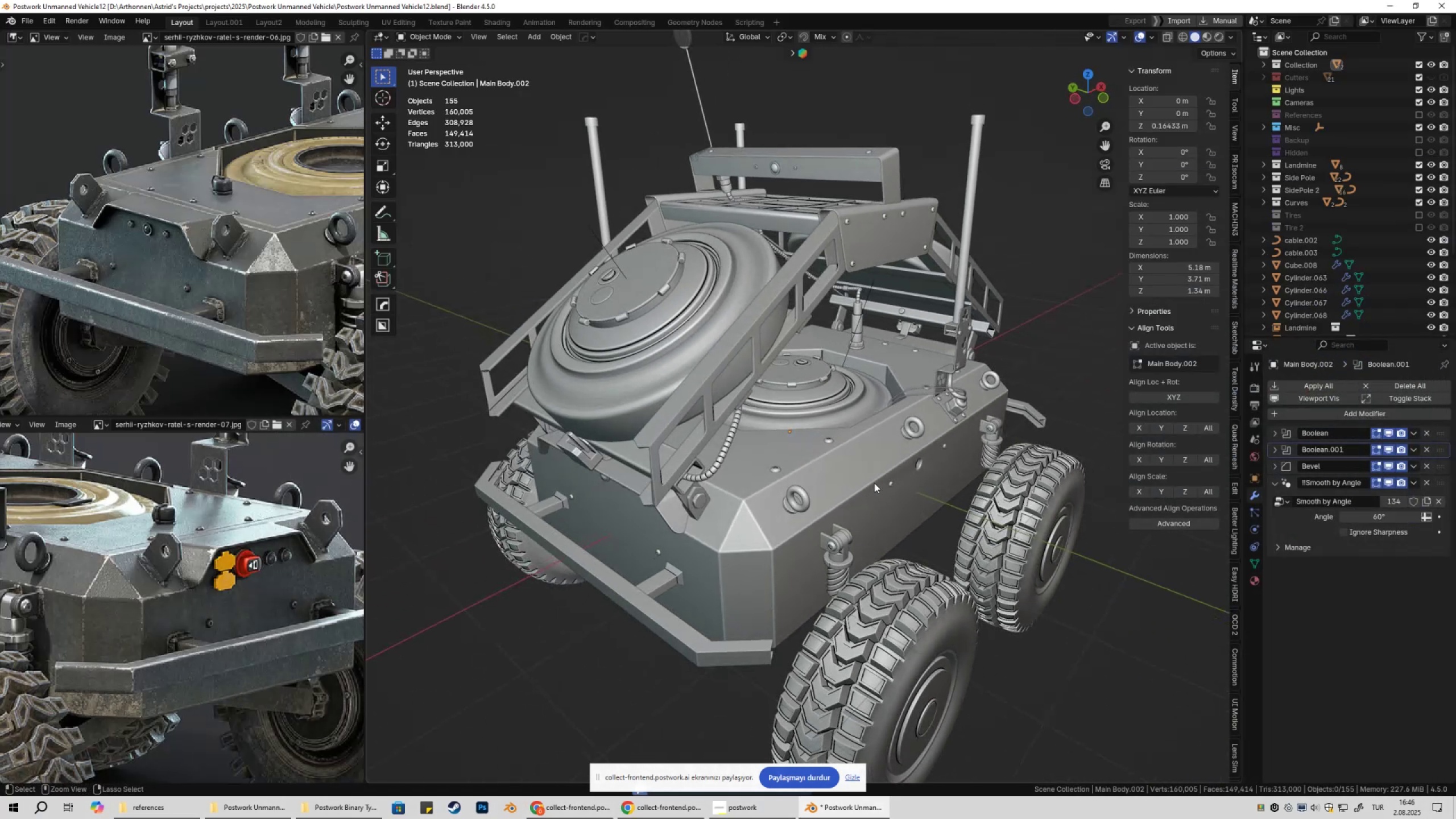 
hold_key(key=ShiftLeft, duration=0.36)
 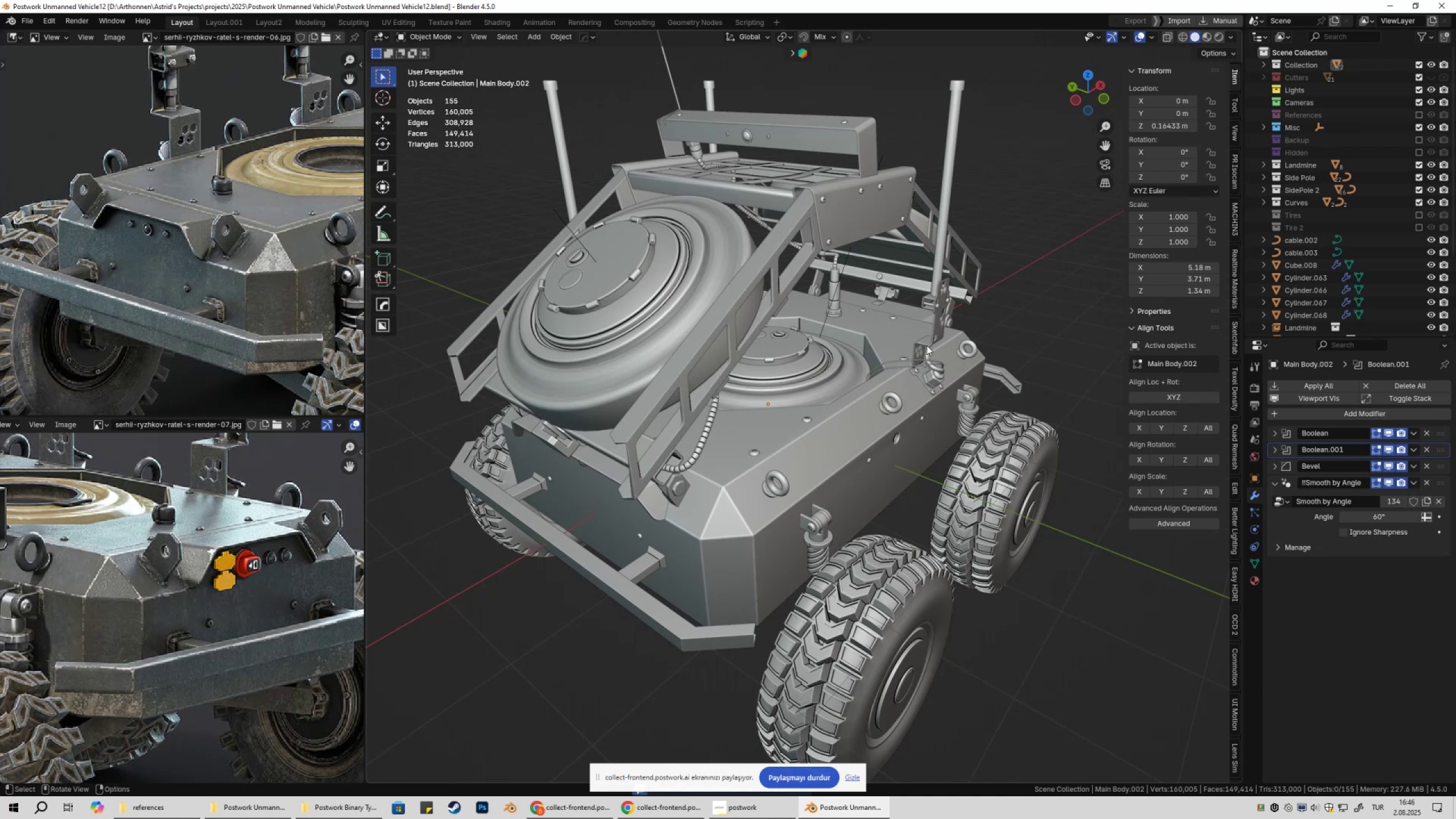 
scroll: coordinate [814, 394], scroll_direction: down, amount: 2.0
 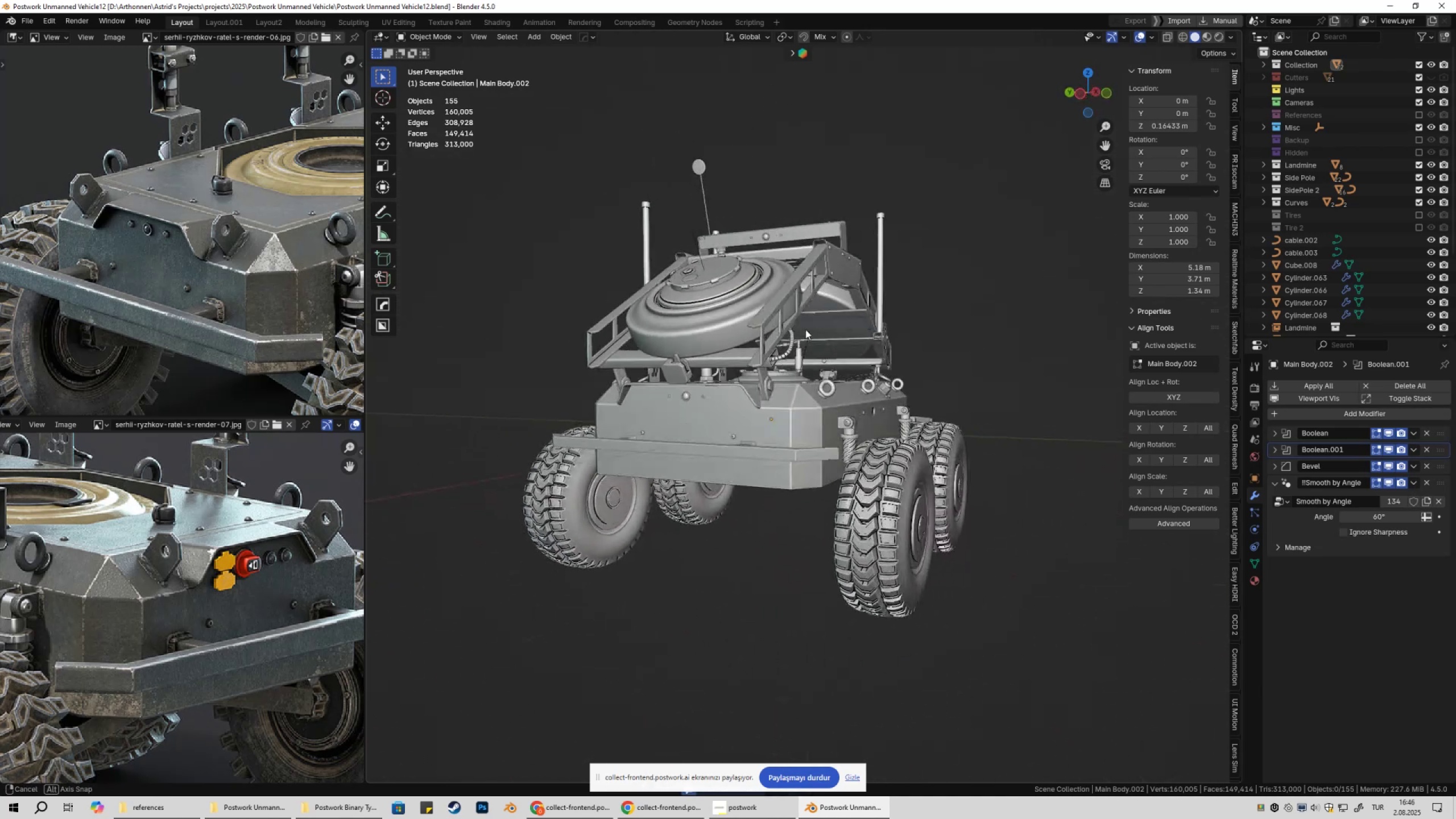 
left_click([797, 392])
 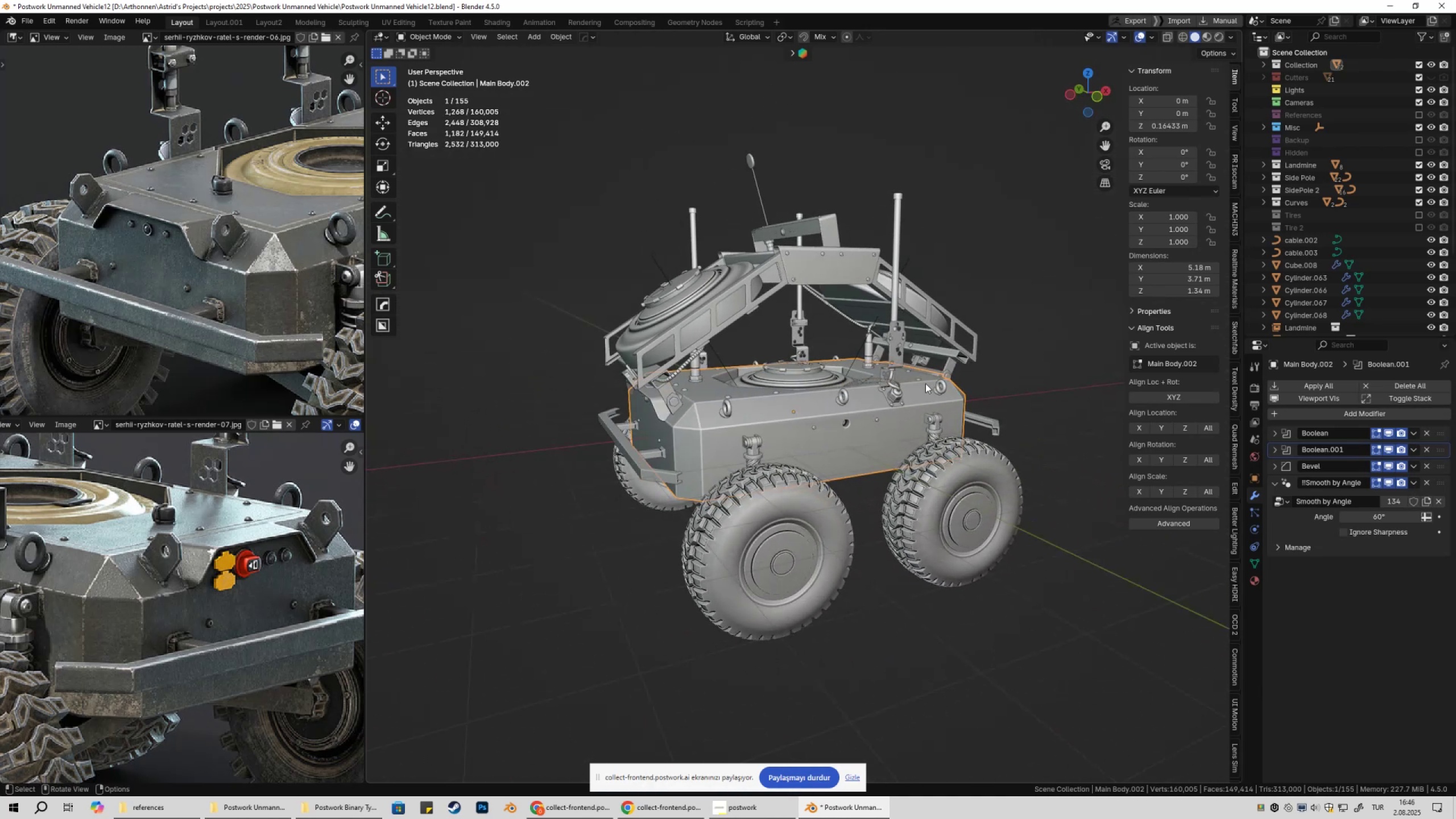 
key(Shift+ShiftLeft)
 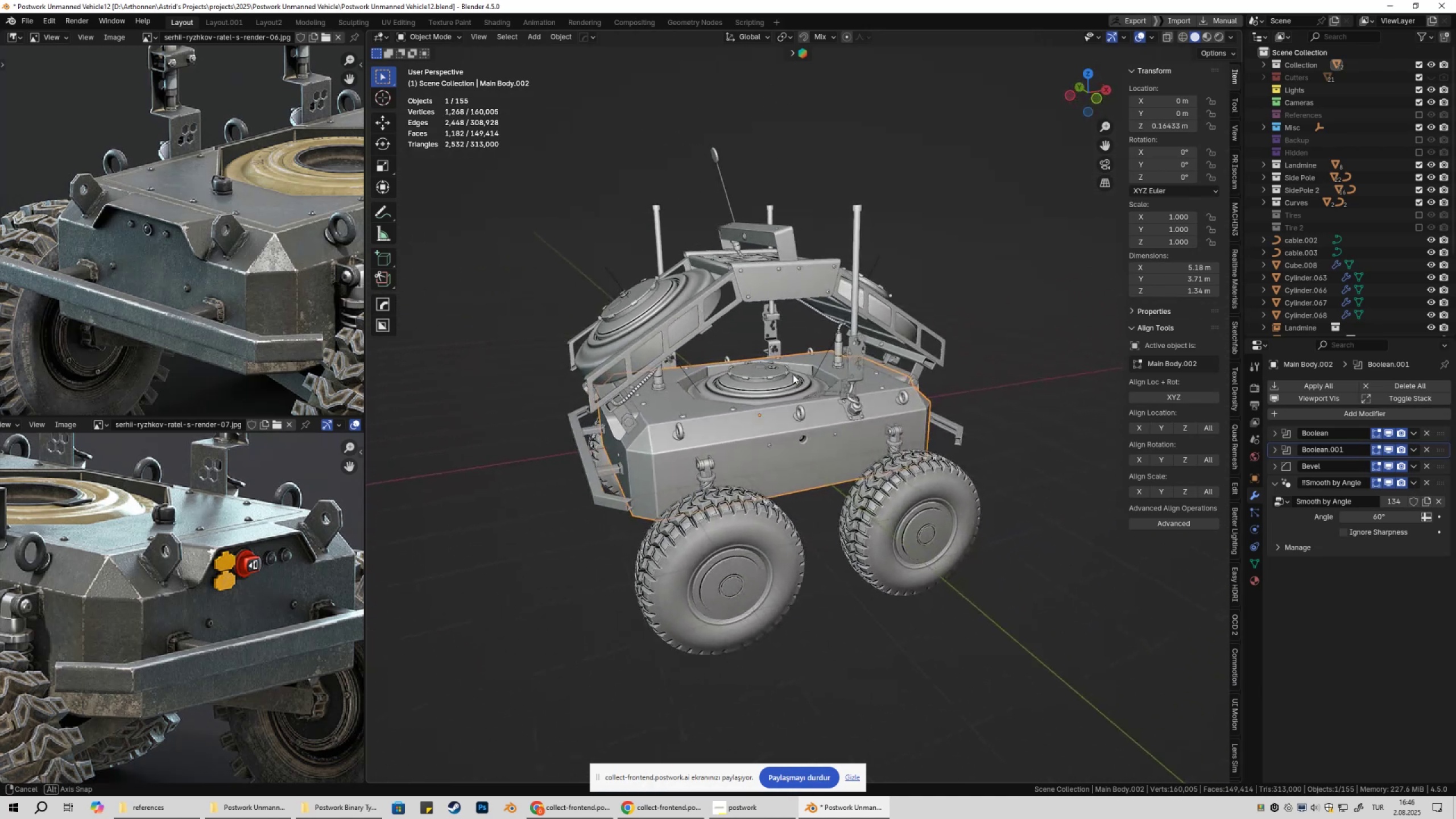 
hold_key(key=ShiftLeft, duration=0.37)
 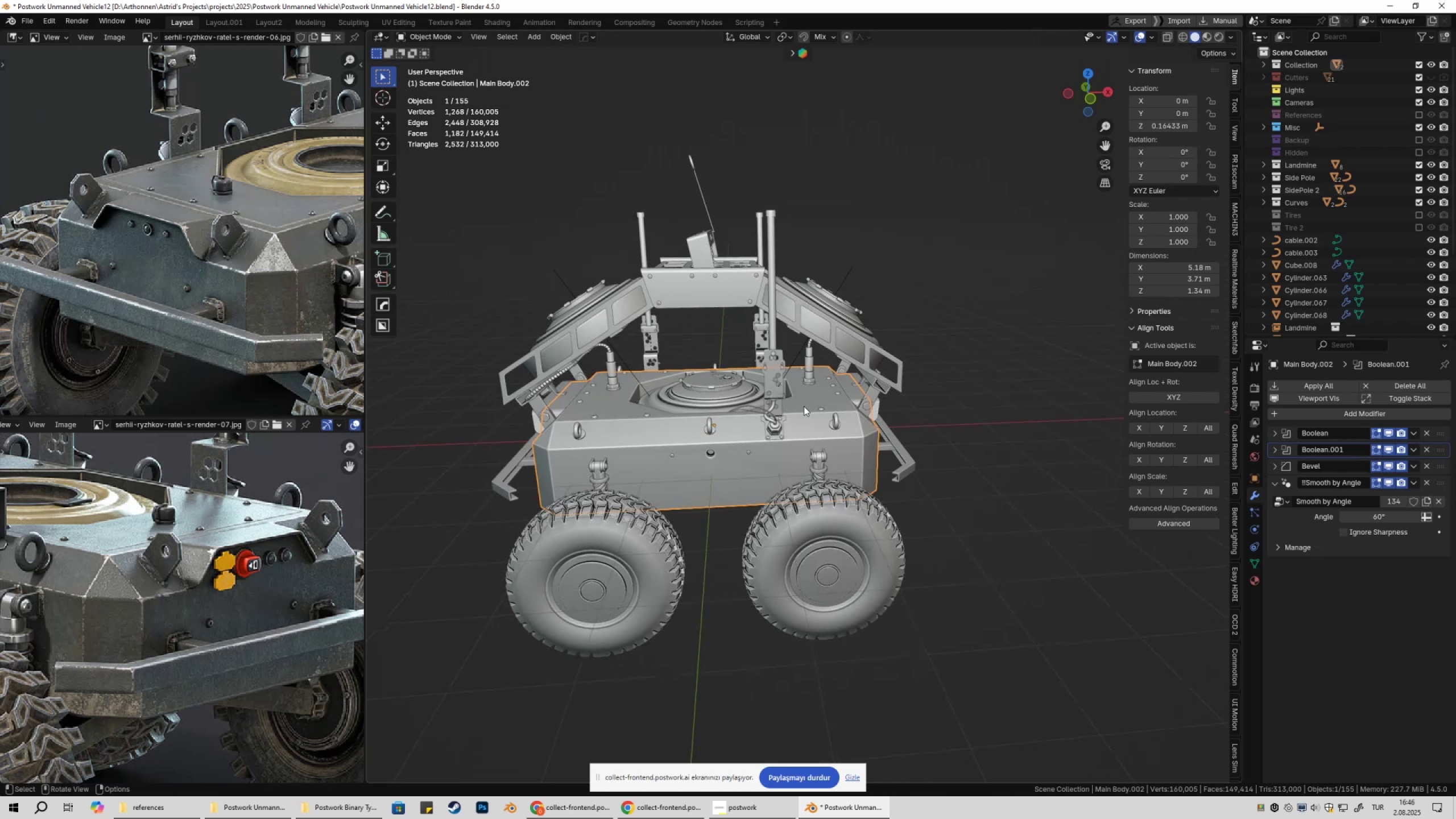 
hold_key(key=ShiftLeft, duration=0.38)
 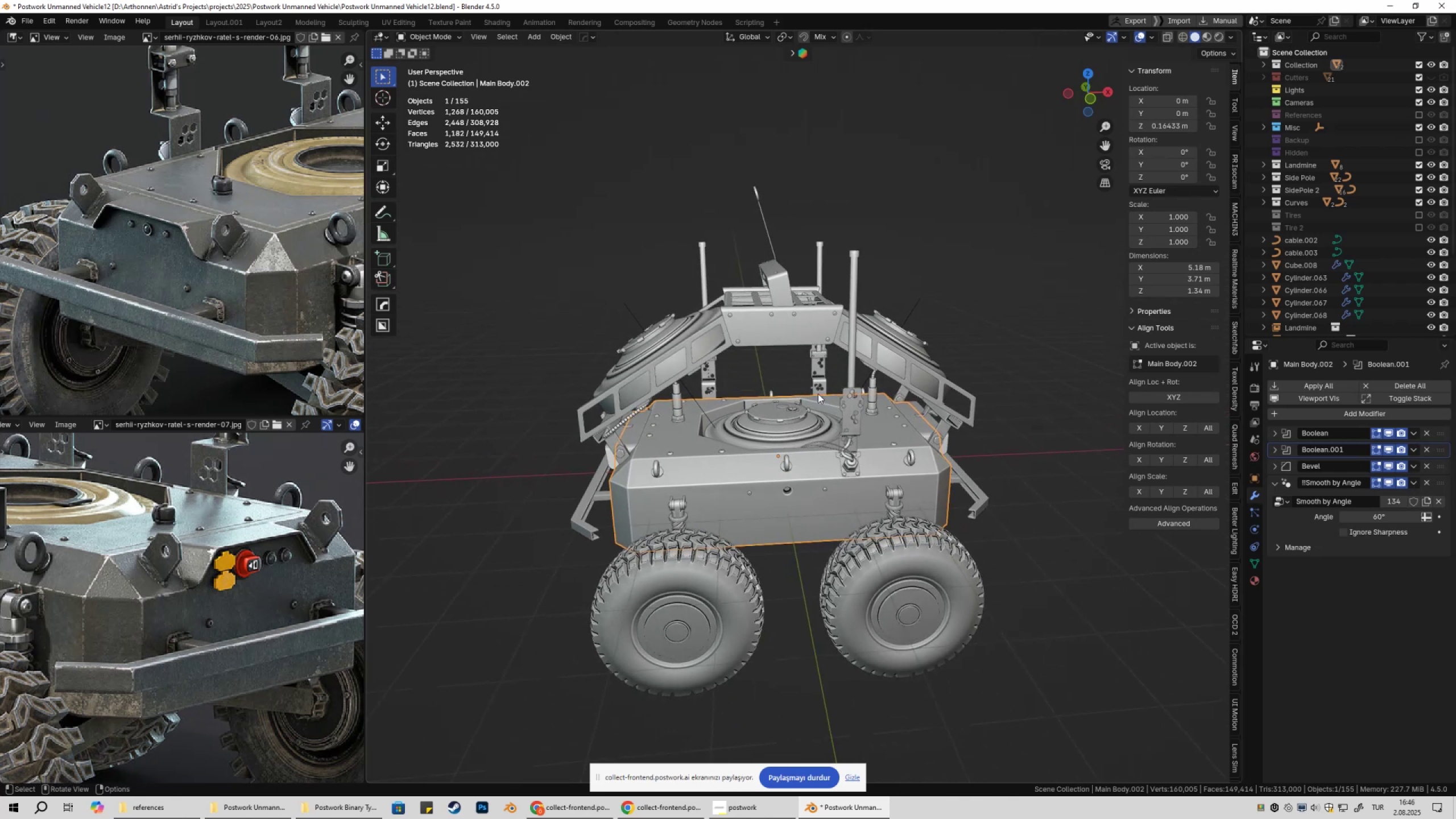 
scroll: coordinate [818, 406], scroll_direction: down, amount: 2.0
 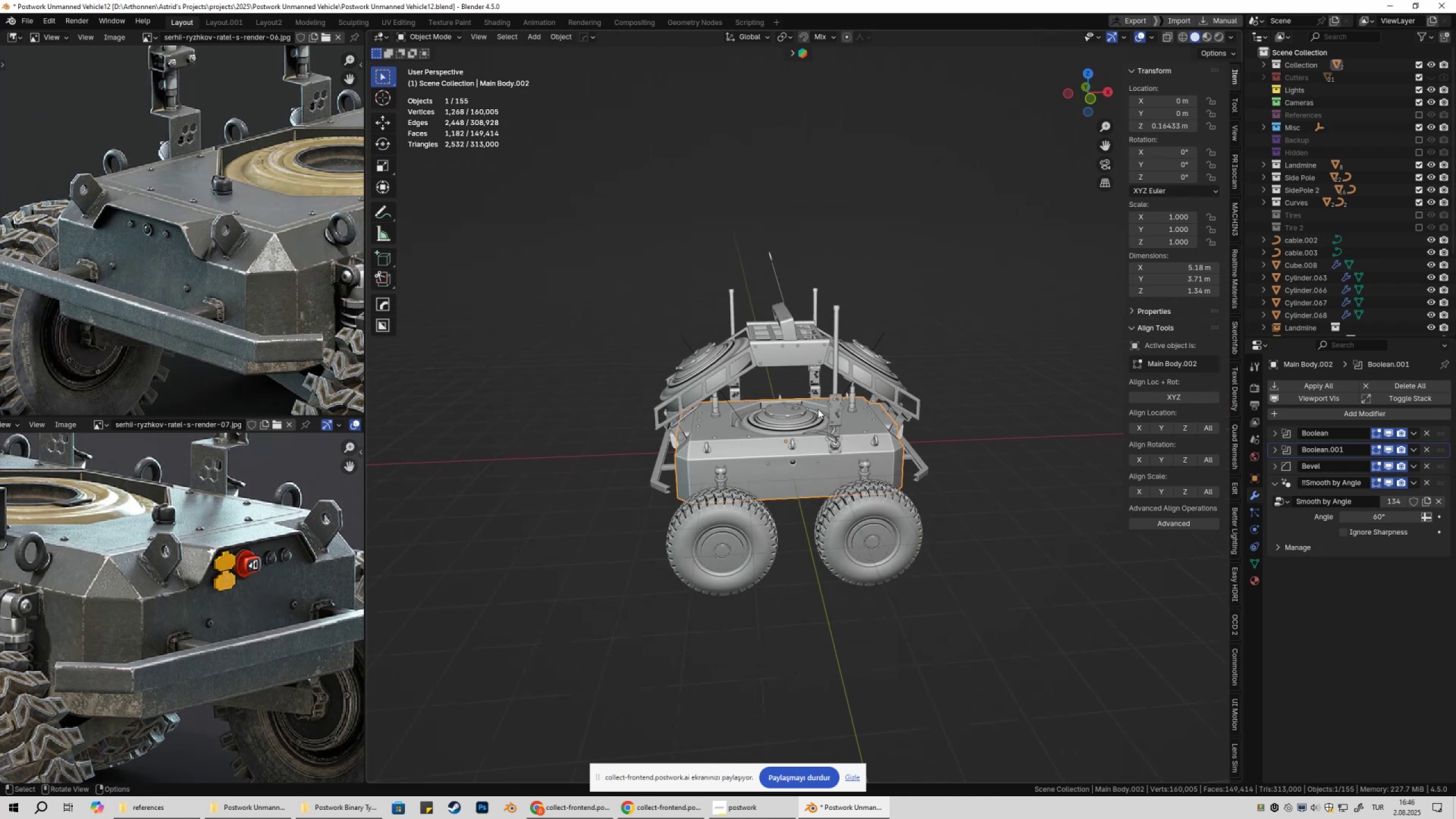 
type(Dz)
 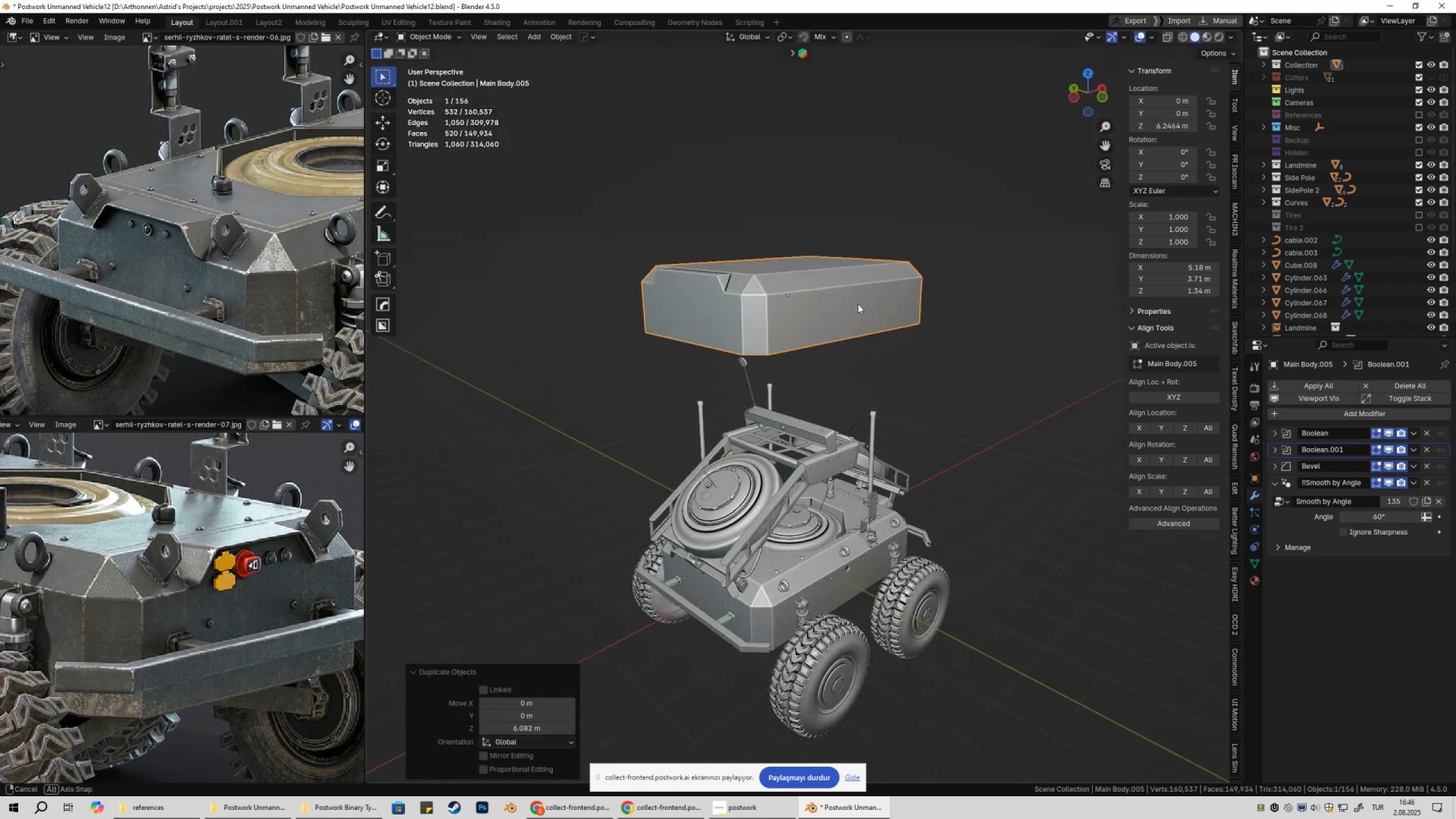 
scroll: coordinate [876, 337], scroll_direction: up, amount: 2.0
 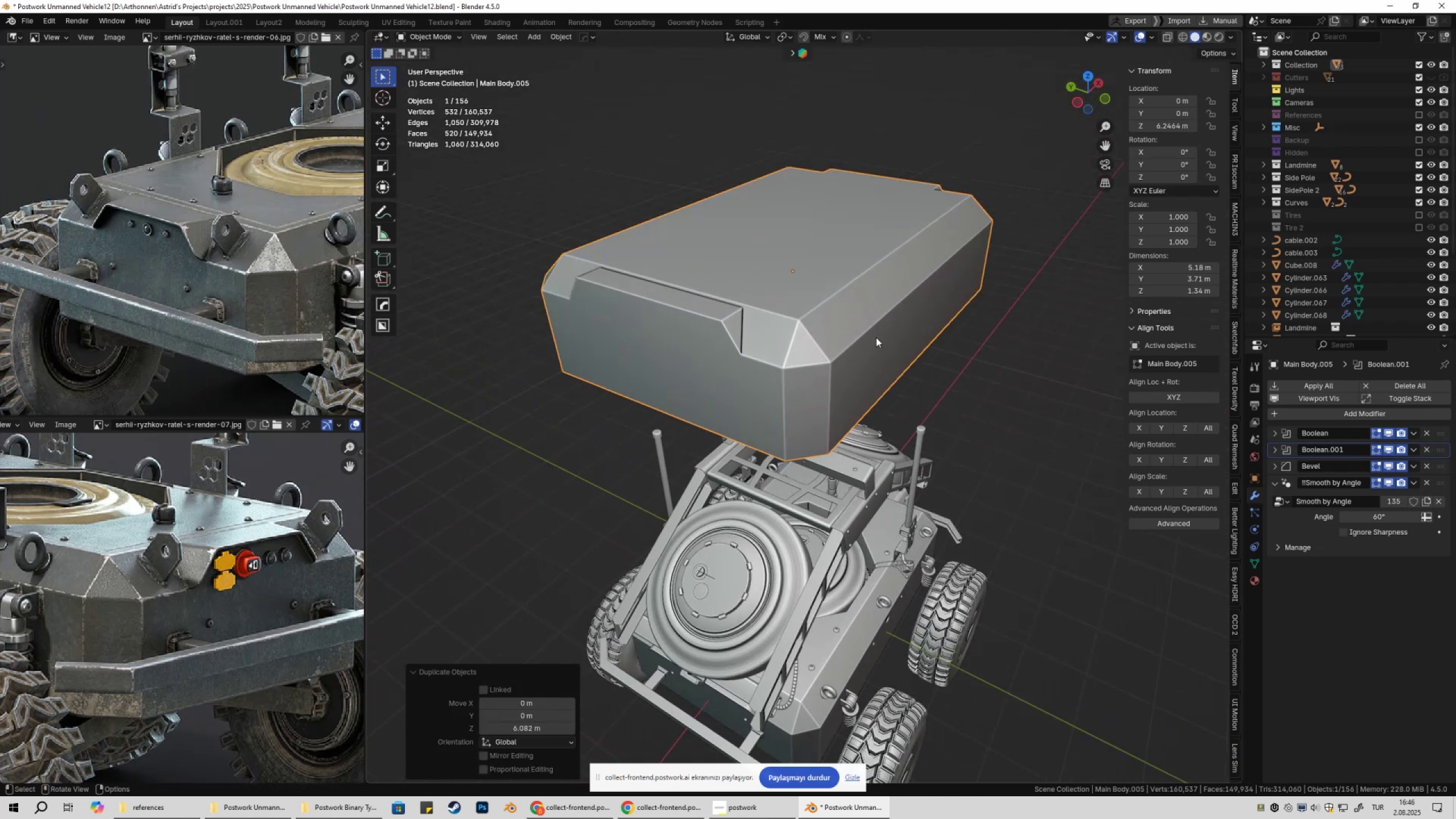 
key(Shift+ShiftLeft)
 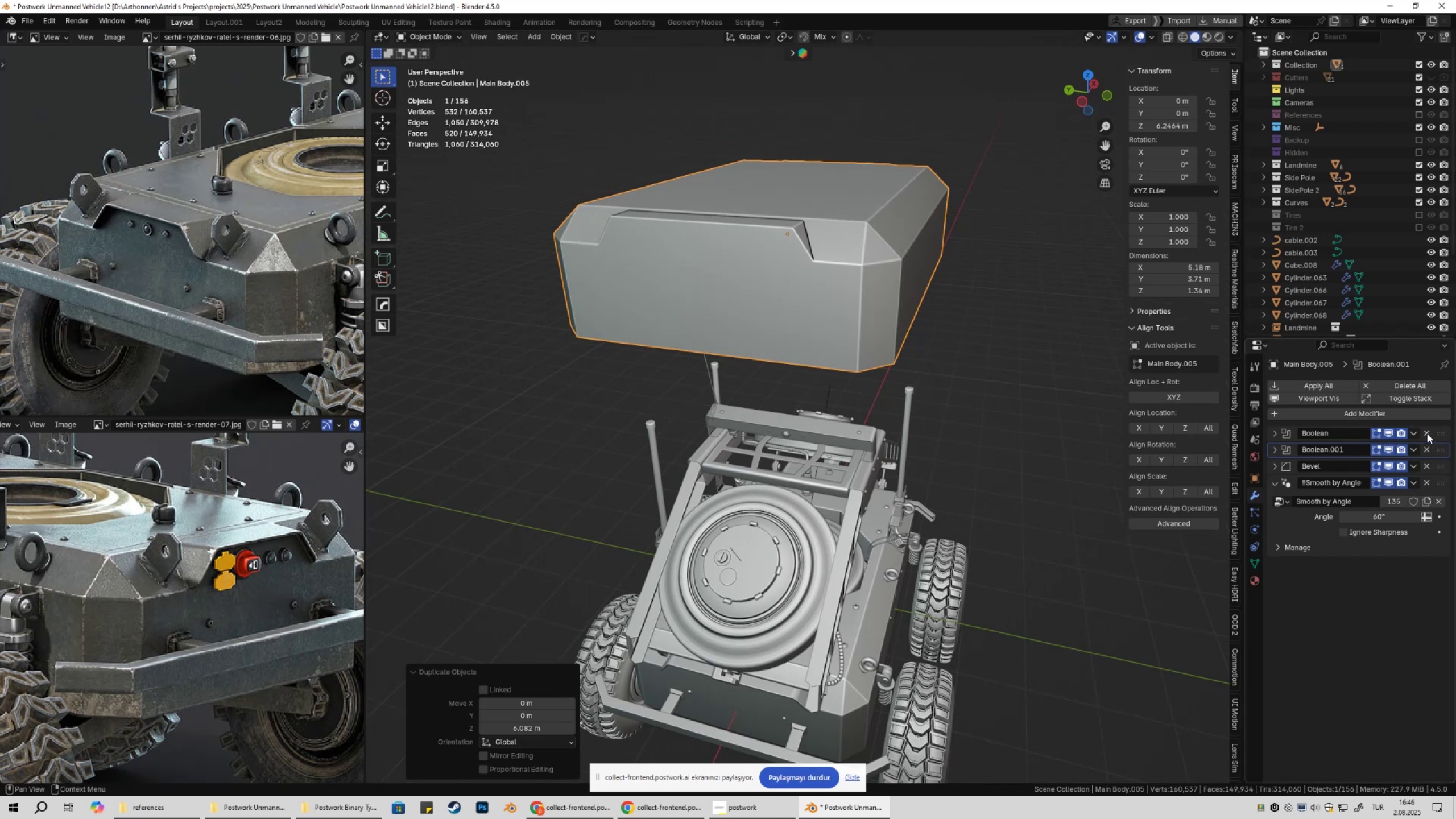 
double_click([1426, 433])
 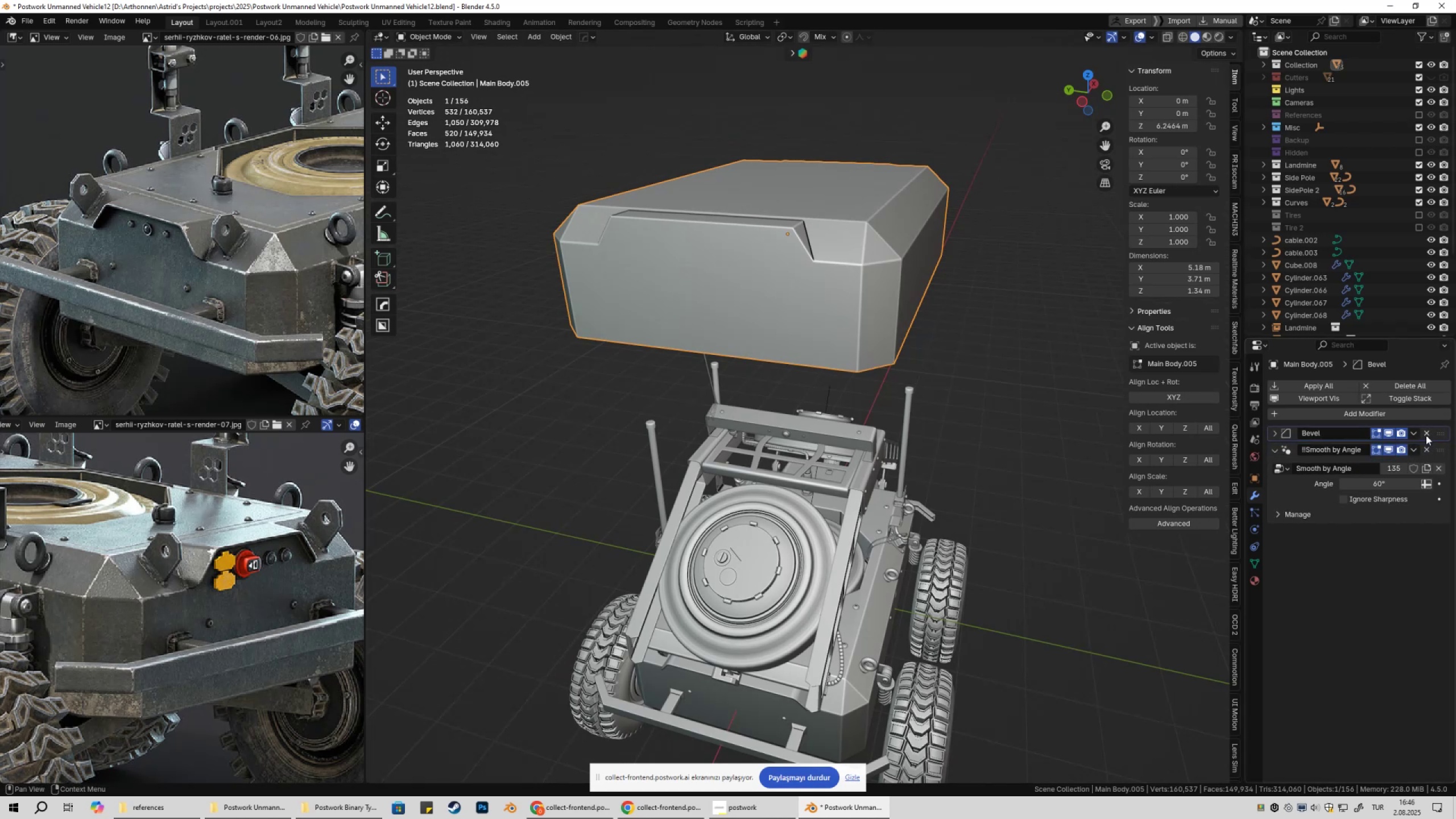 
left_click([1426, 435])
 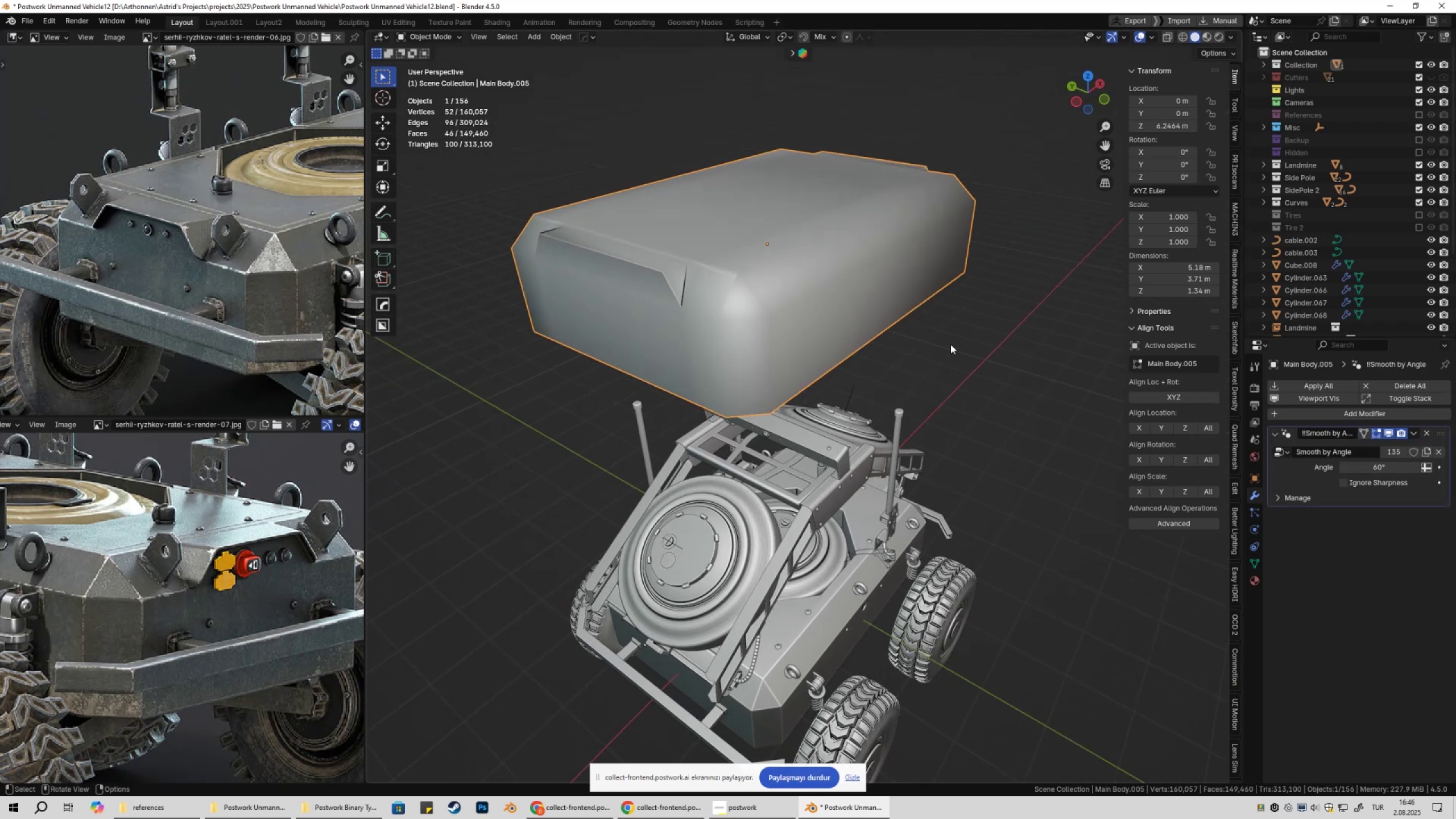 
right_click([961, 283])
 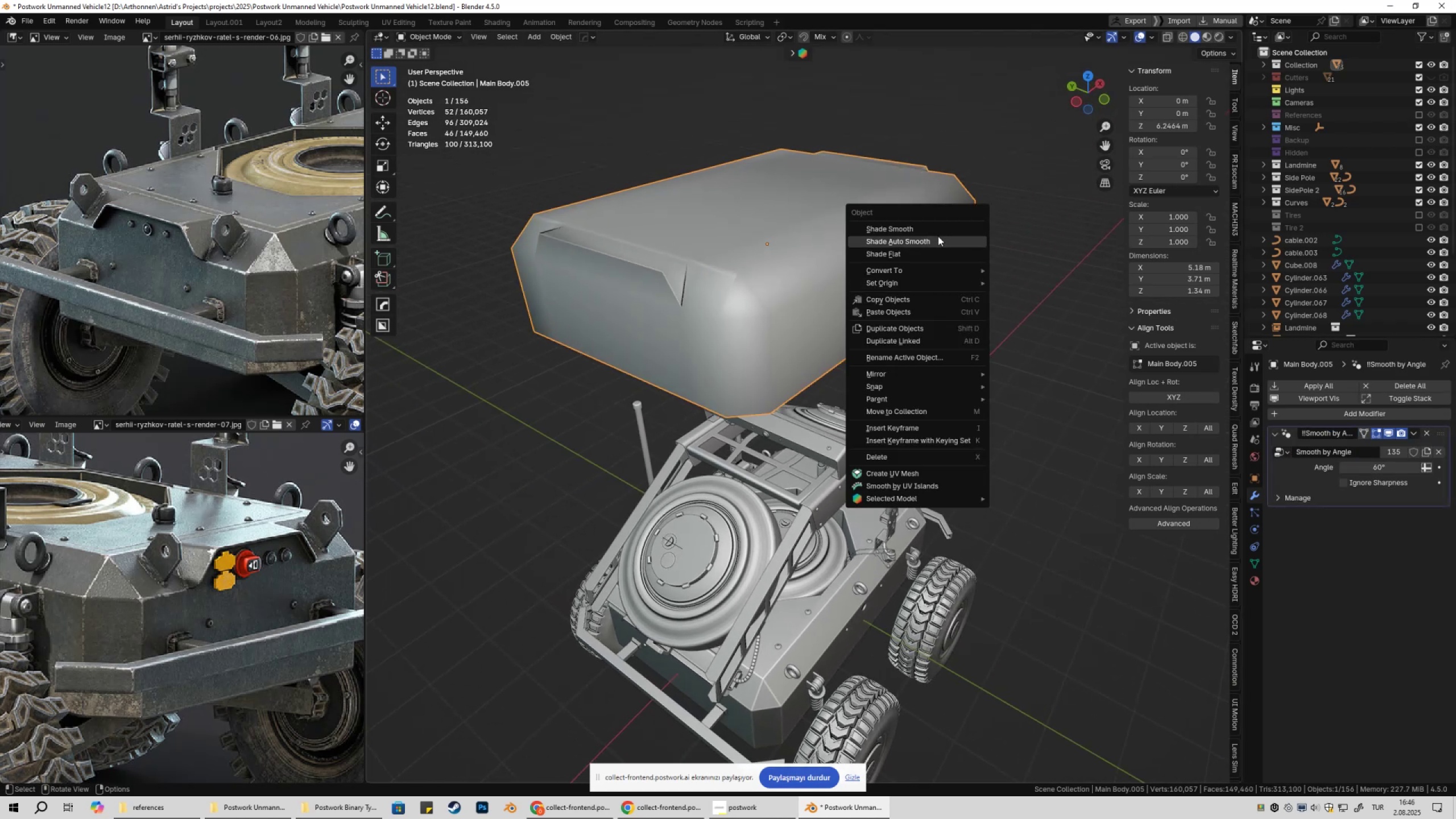 
key(Shift+ShiftLeft)
 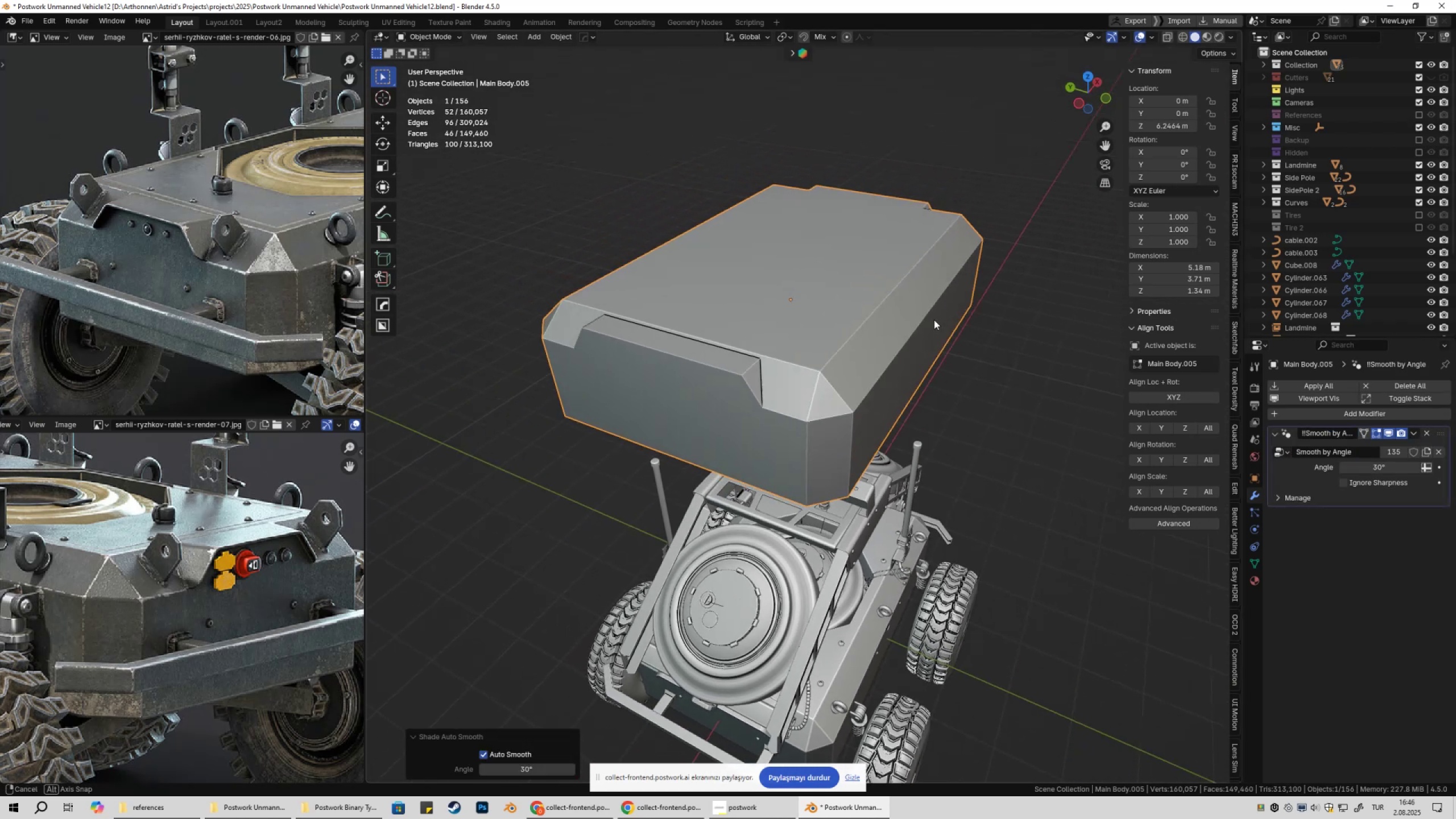 
key(Tab)
 